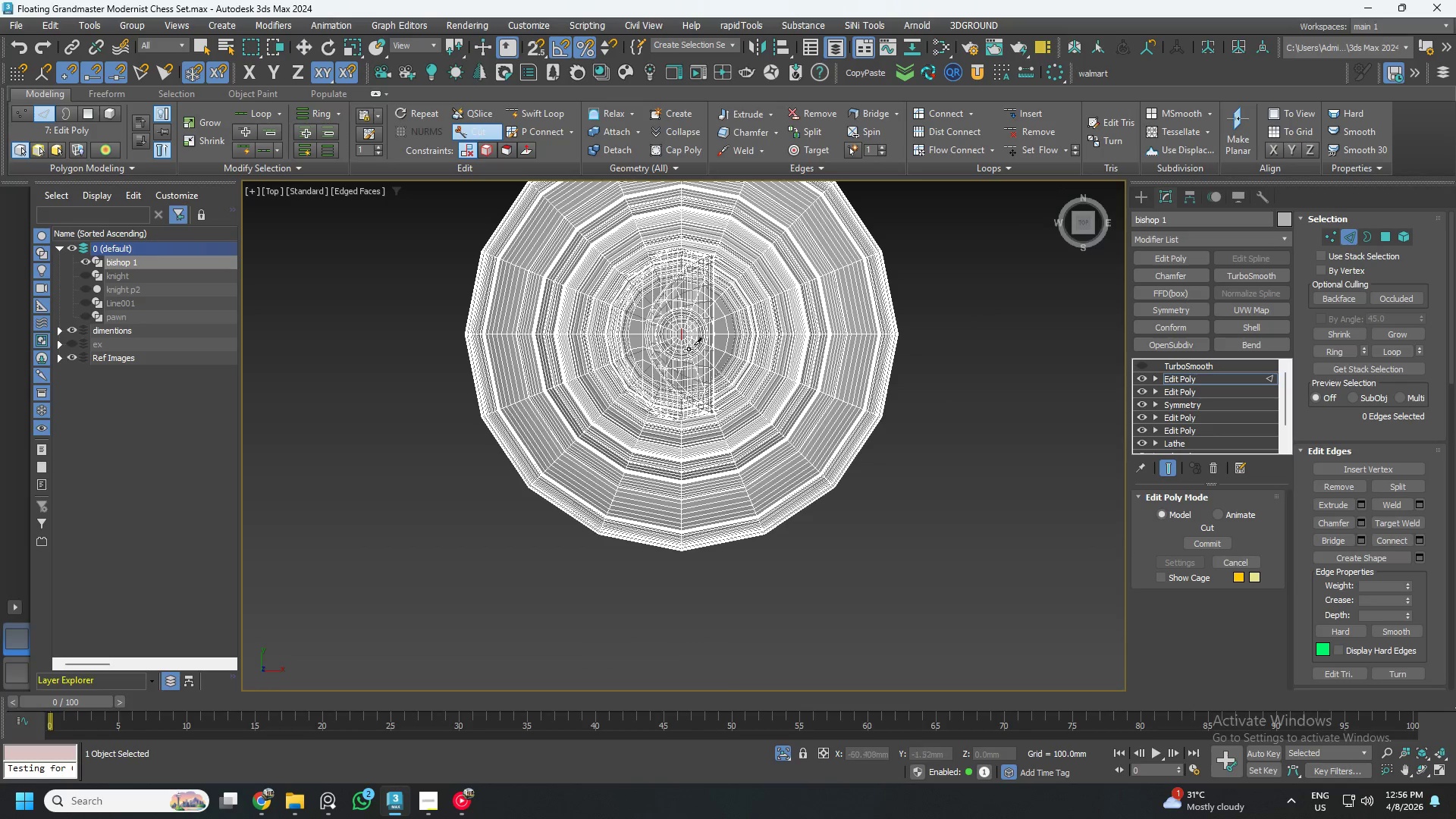 
key(Alt+AltLeft)
 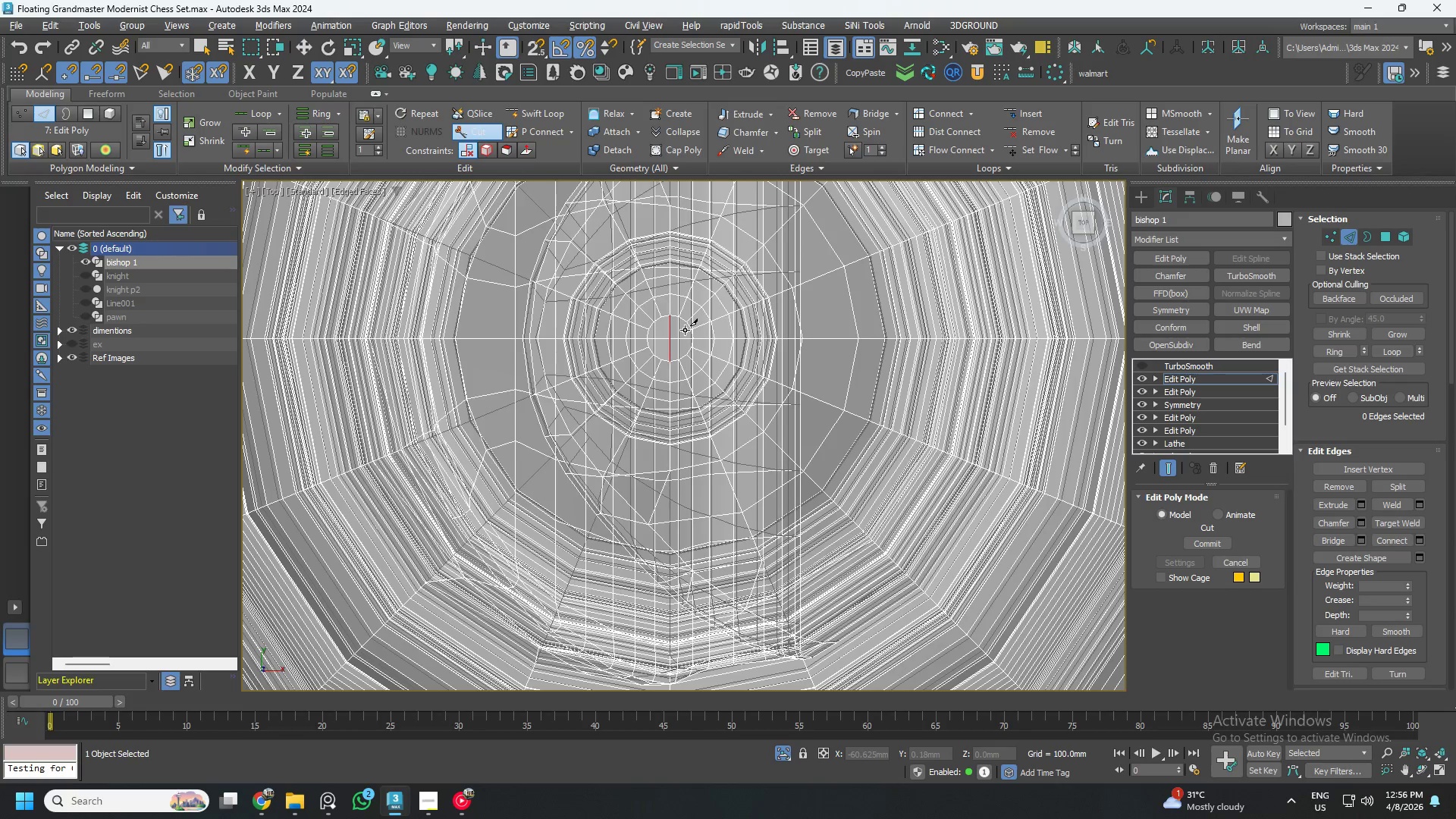 
scroll: coordinate [685, 332], scroll_direction: up, amount: 4.0
 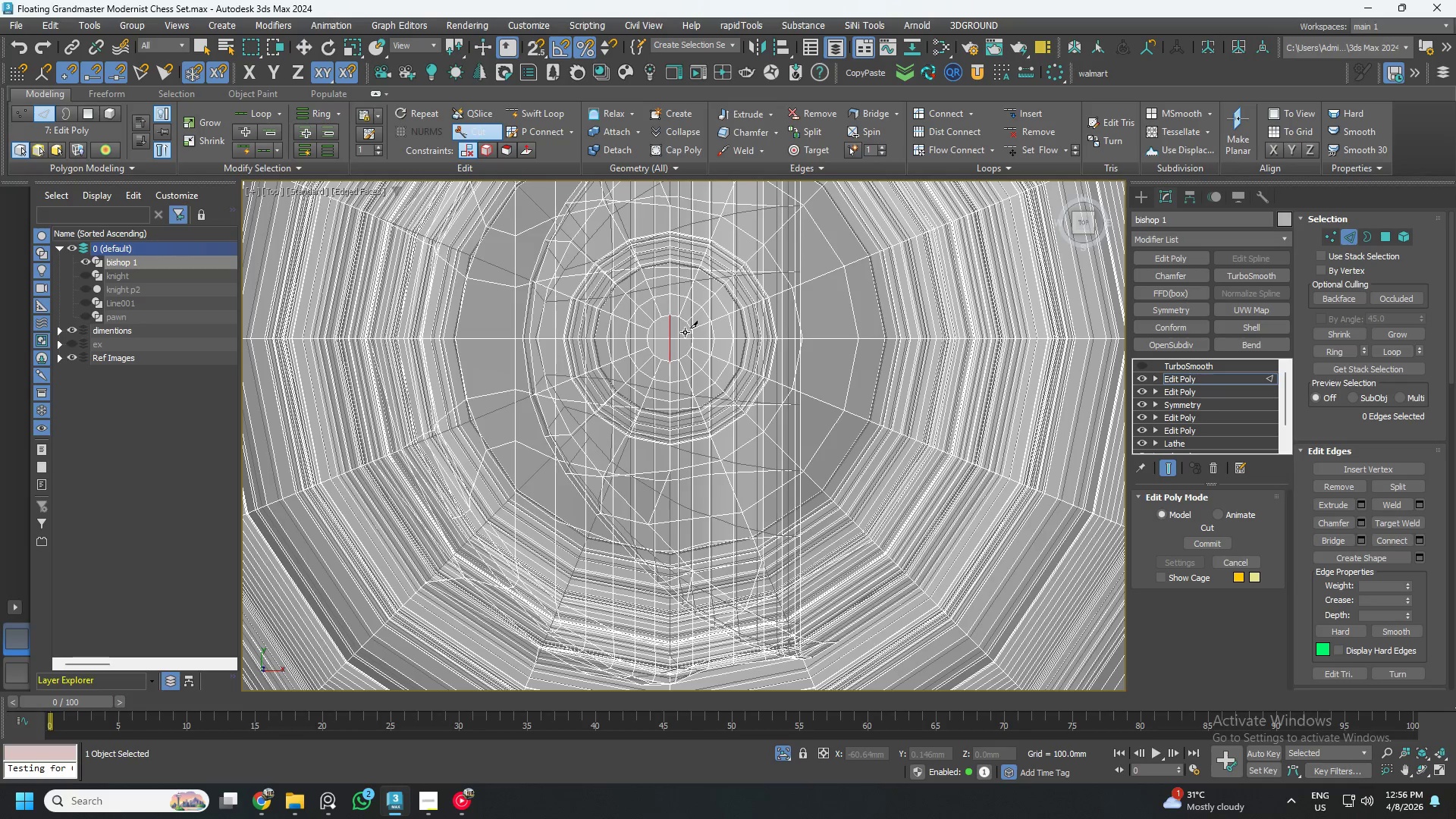 
key(Alt+X)
 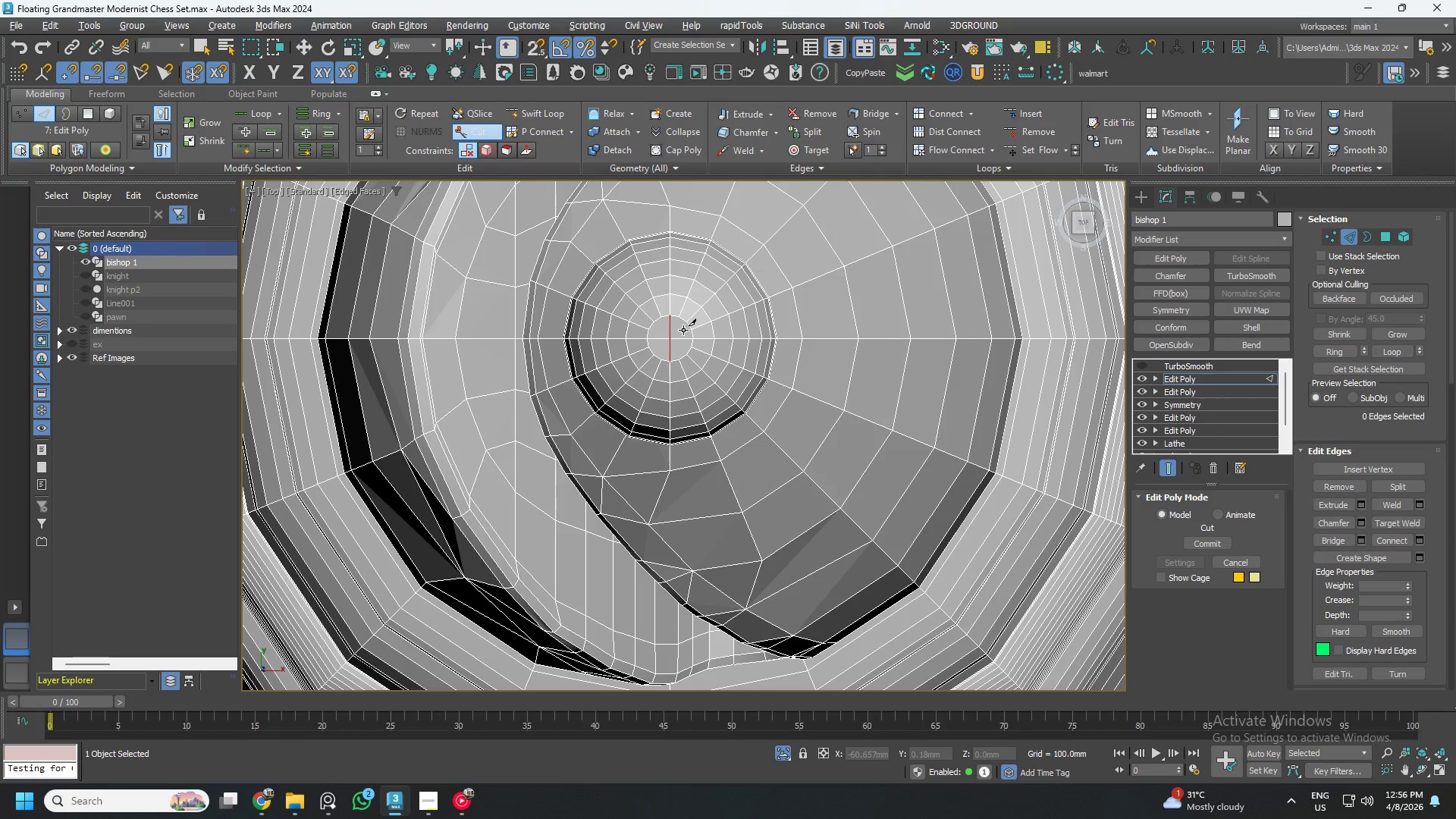 
scroll: coordinate [681, 334], scroll_direction: up, amount: 4.0
 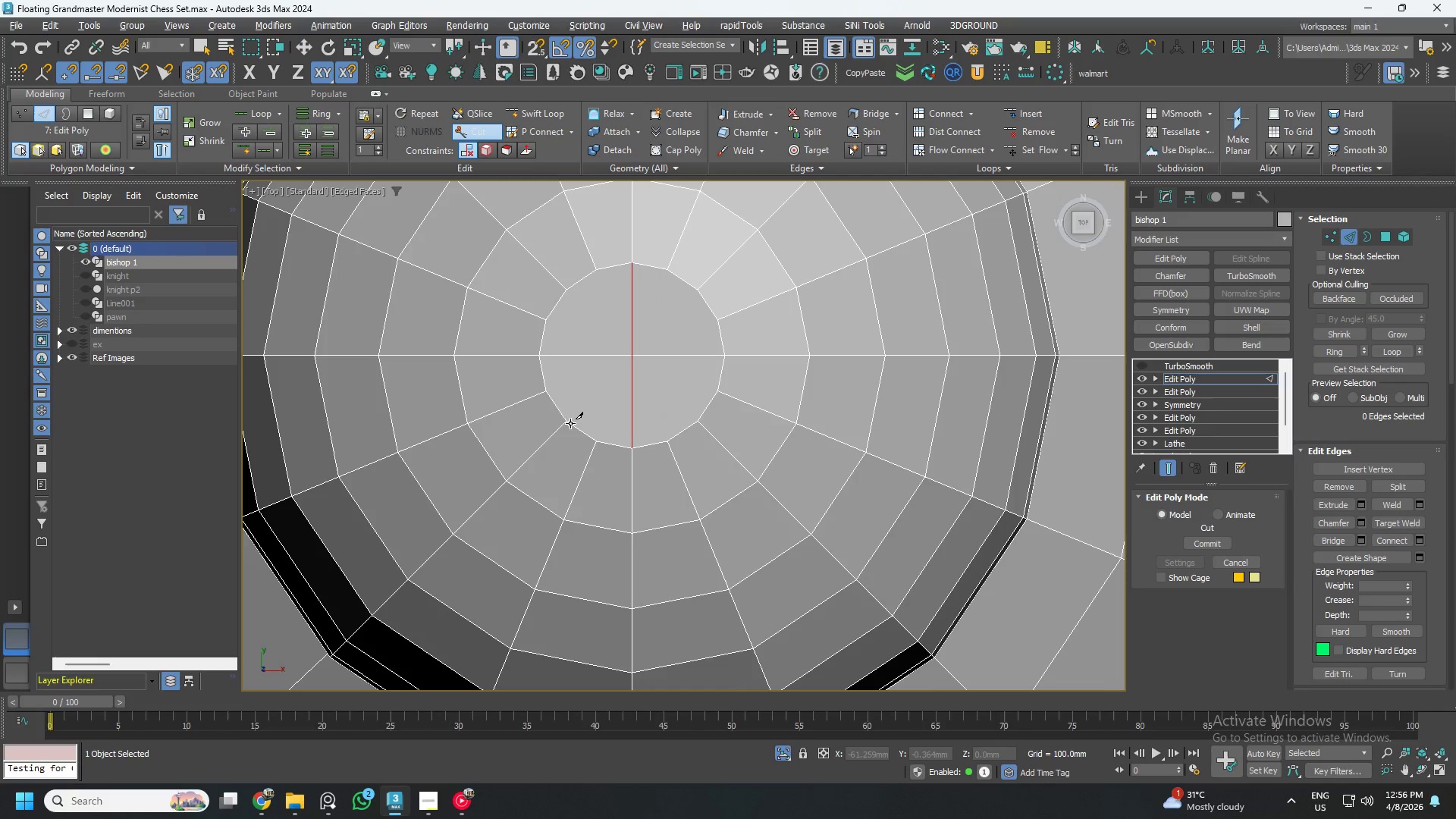 
left_click([567, 423])
 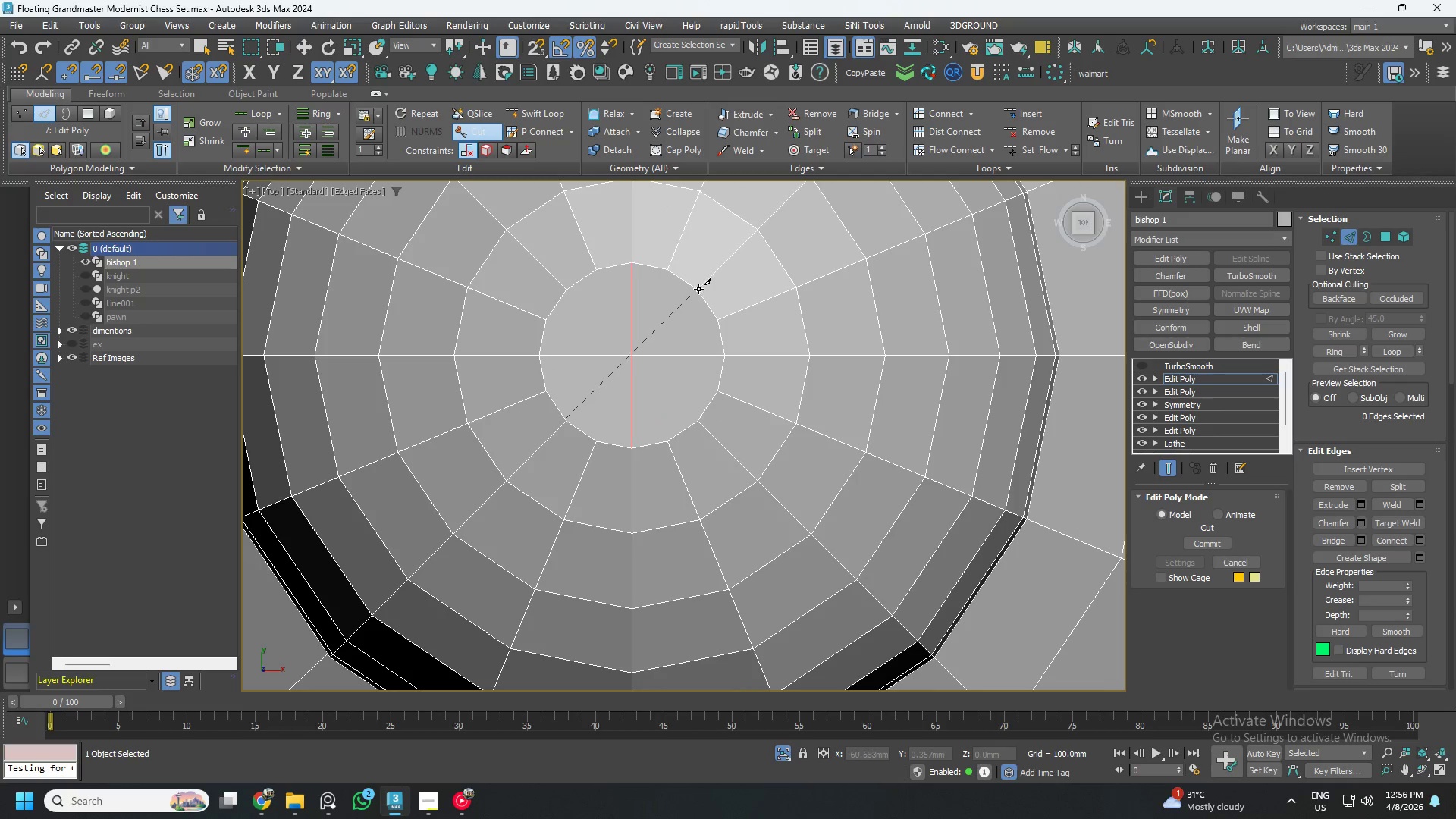 
left_click([699, 289])
 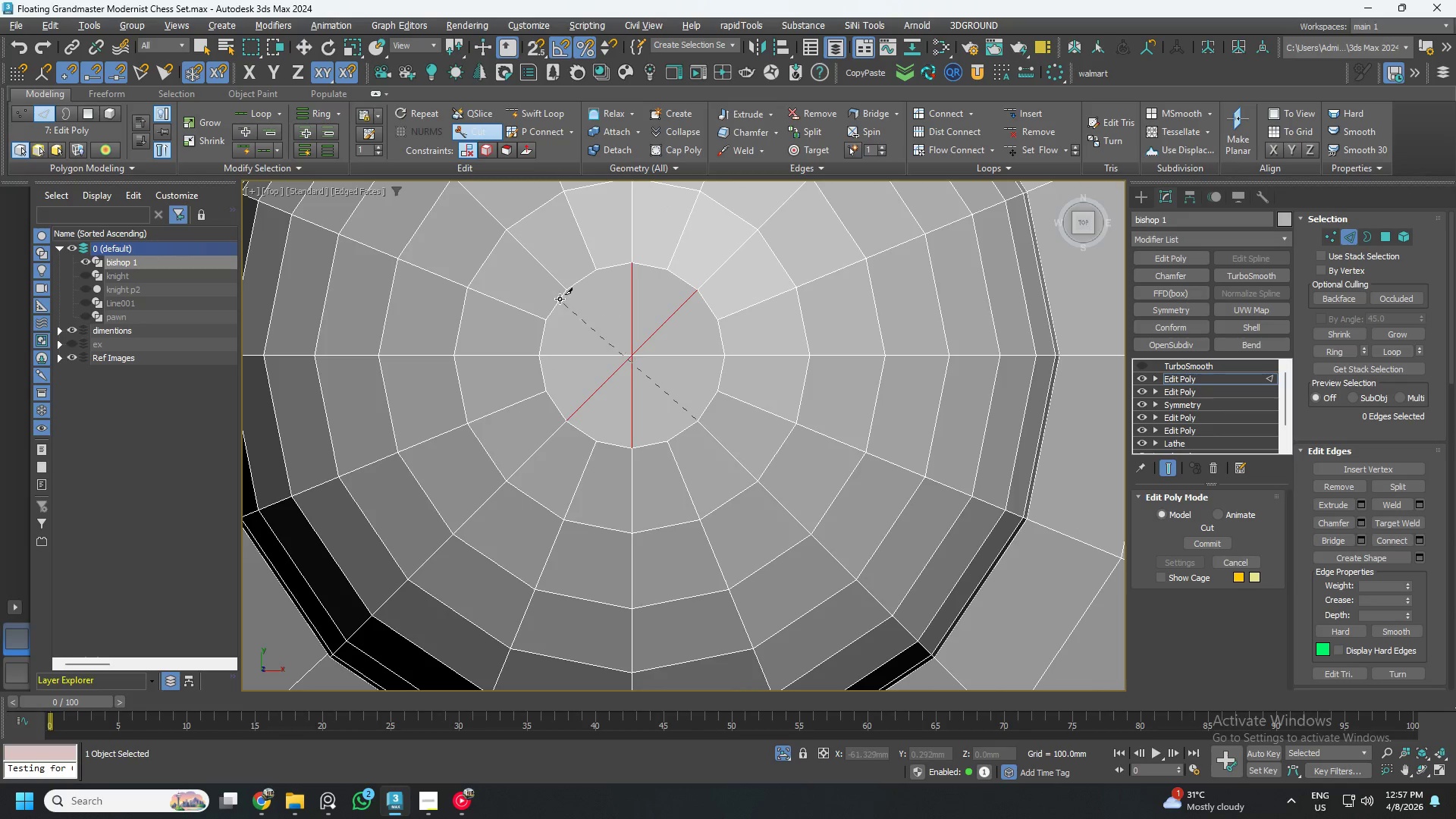 
left_click([565, 288])
 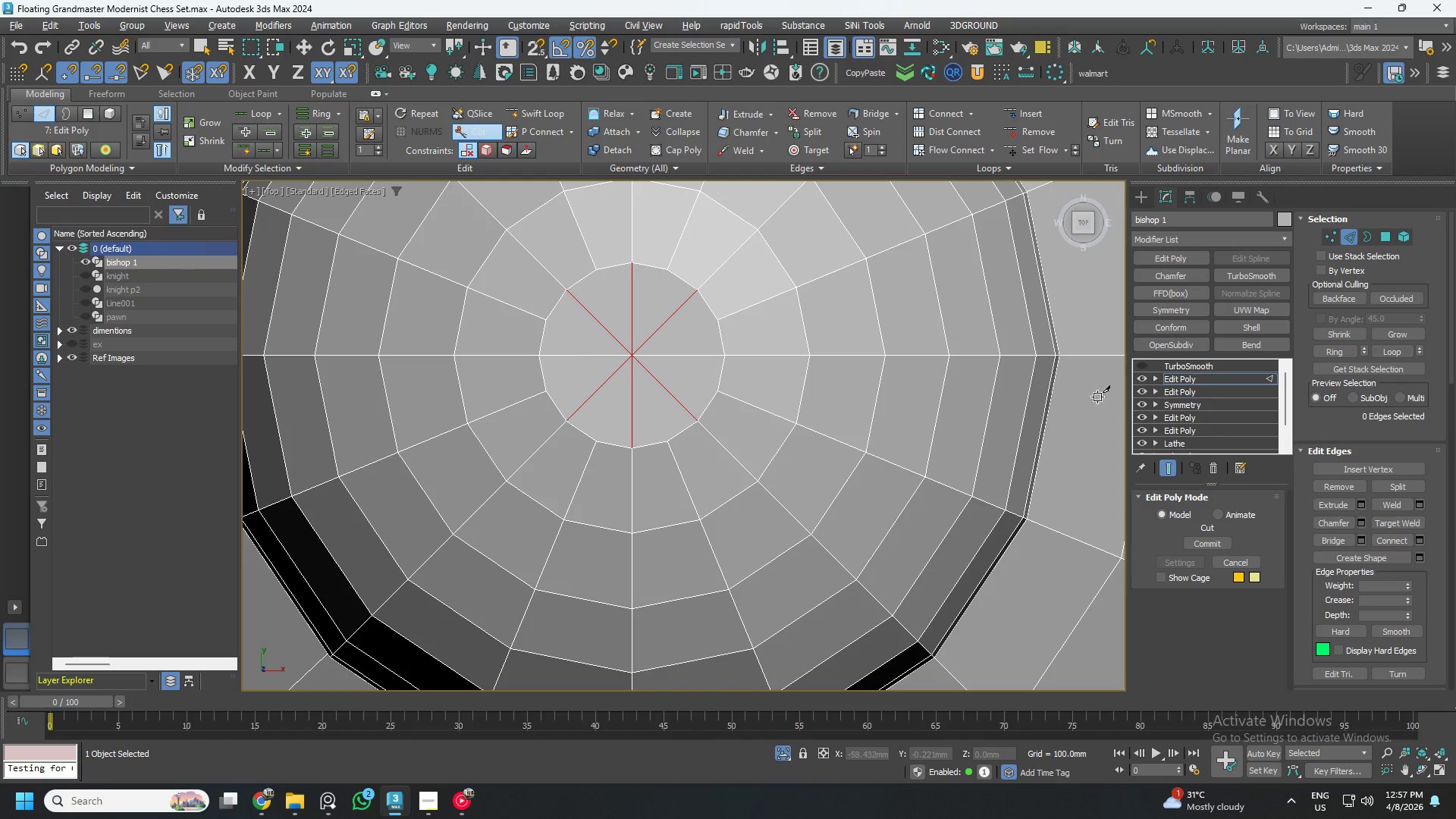 
right_click([1025, 408])
 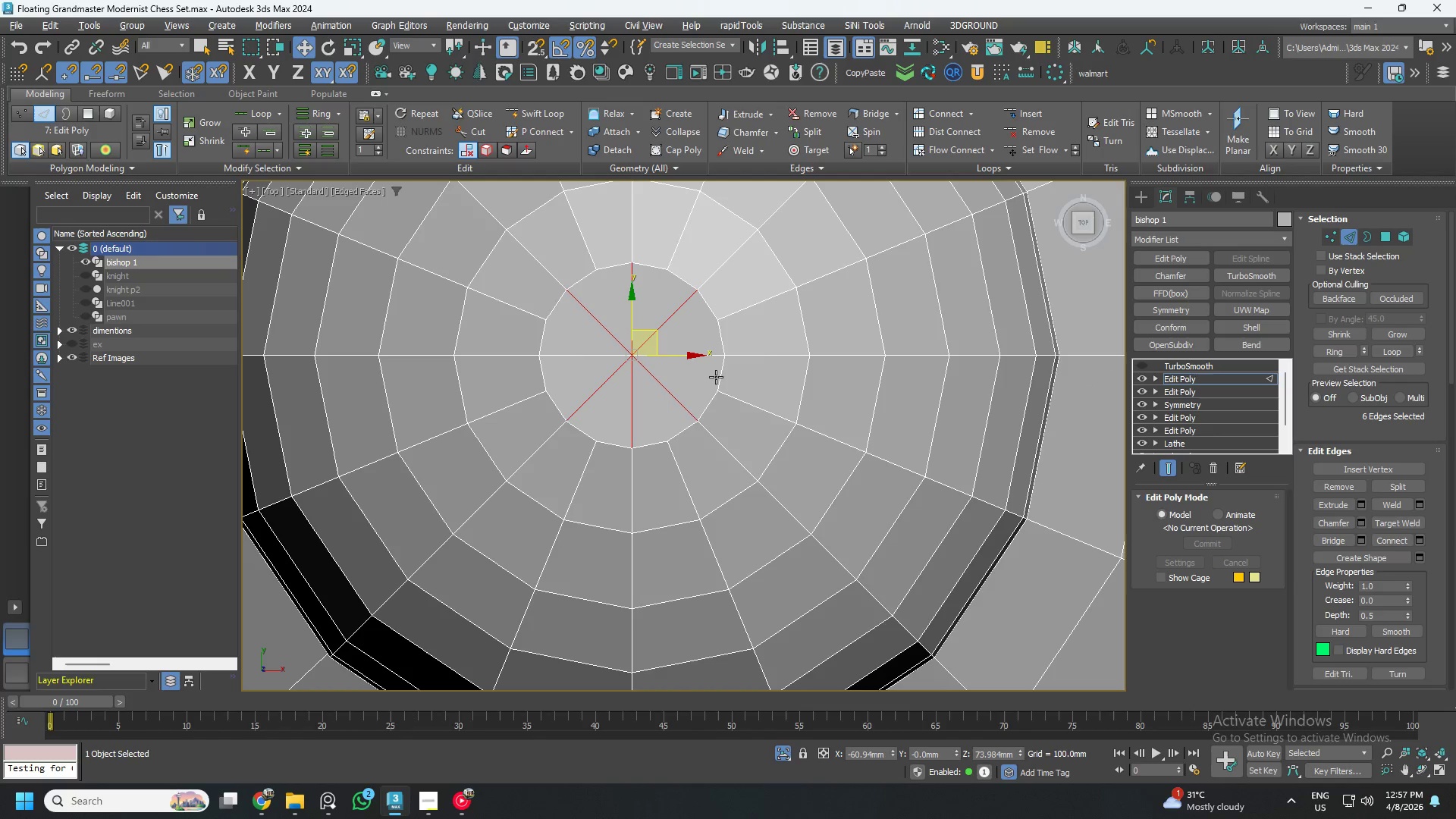 
key(1)
 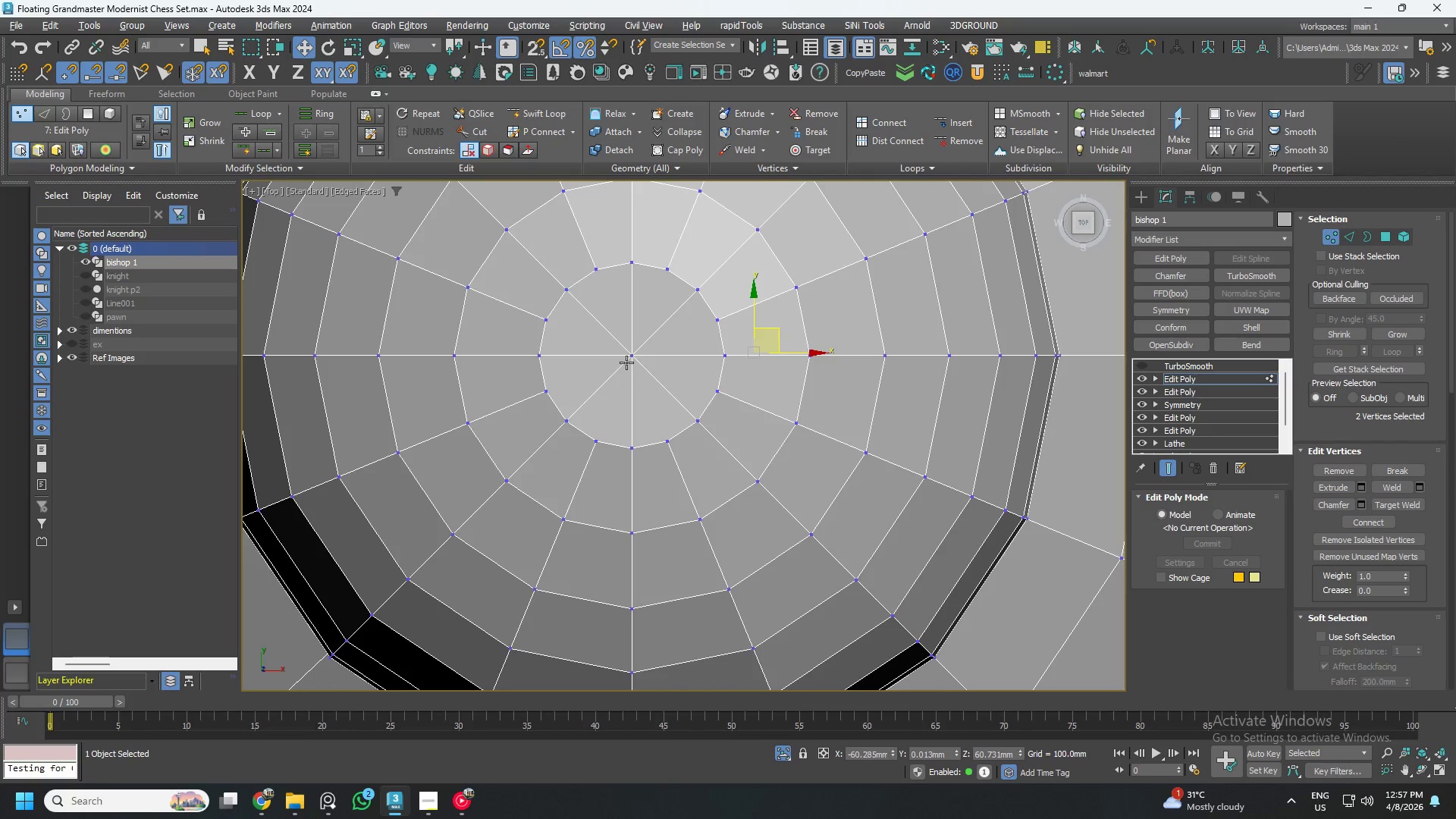 
left_click([632, 356])
 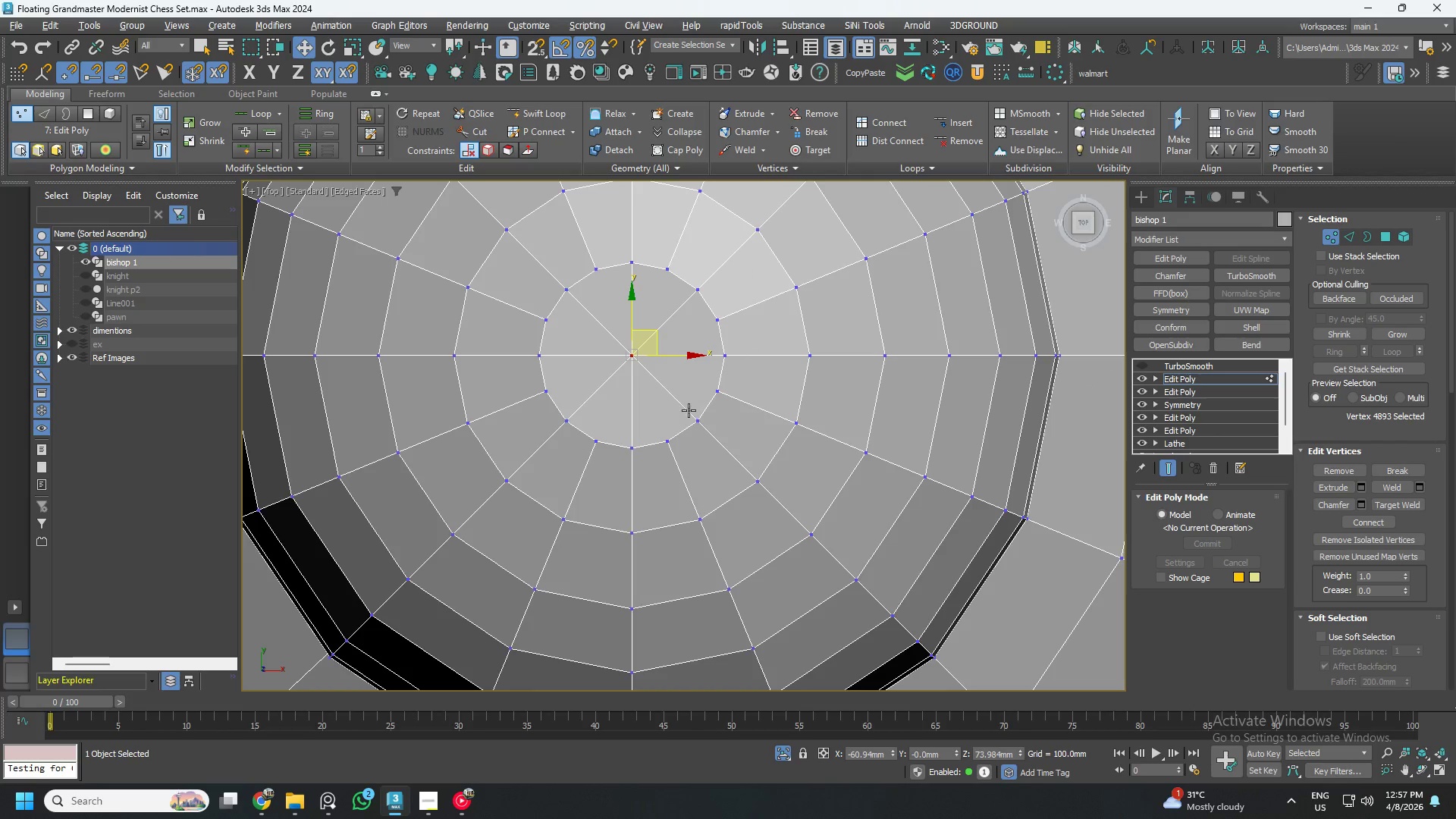 
hold_key(key=AltLeft, duration=0.62)
 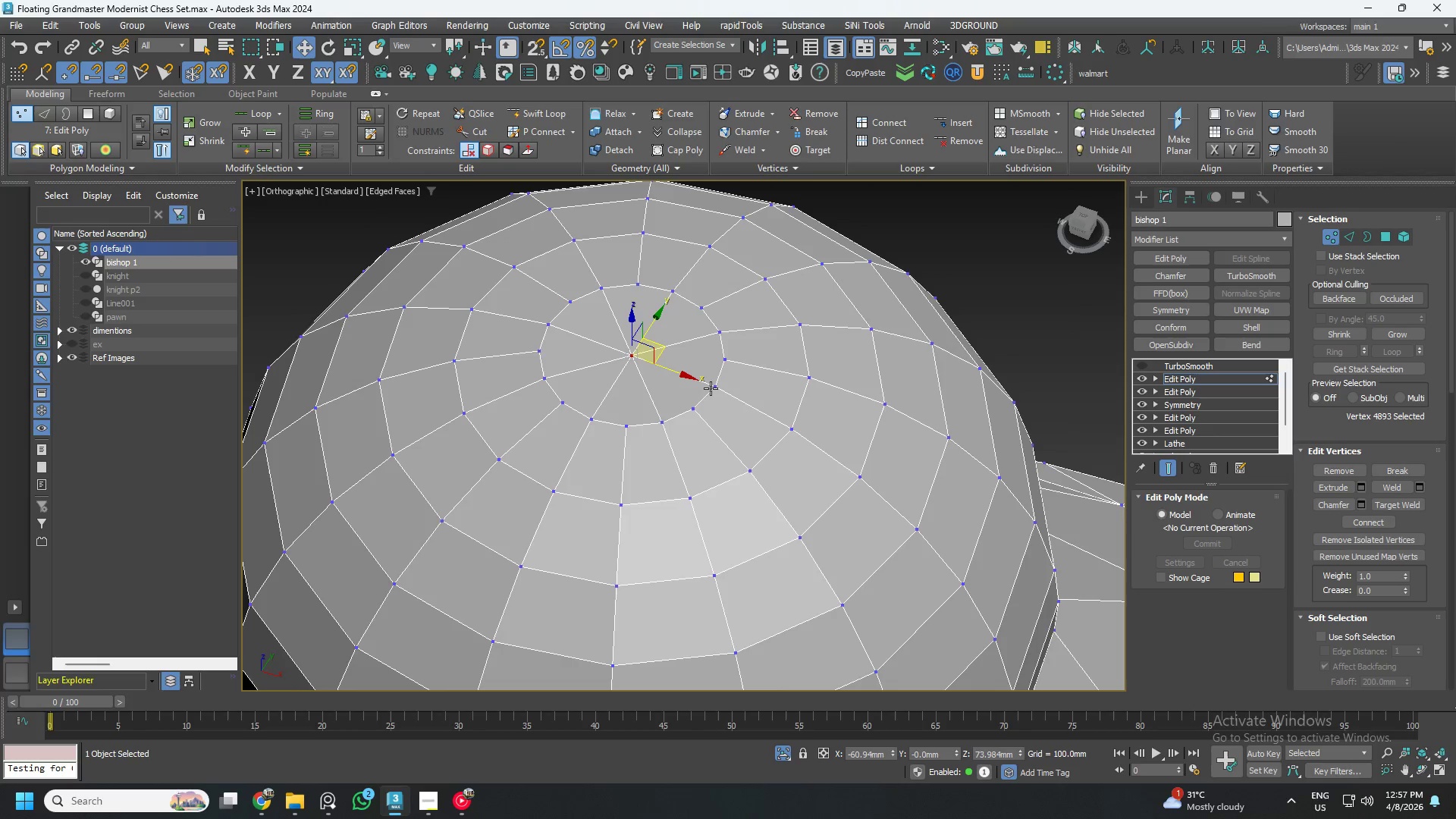 
key(2)
 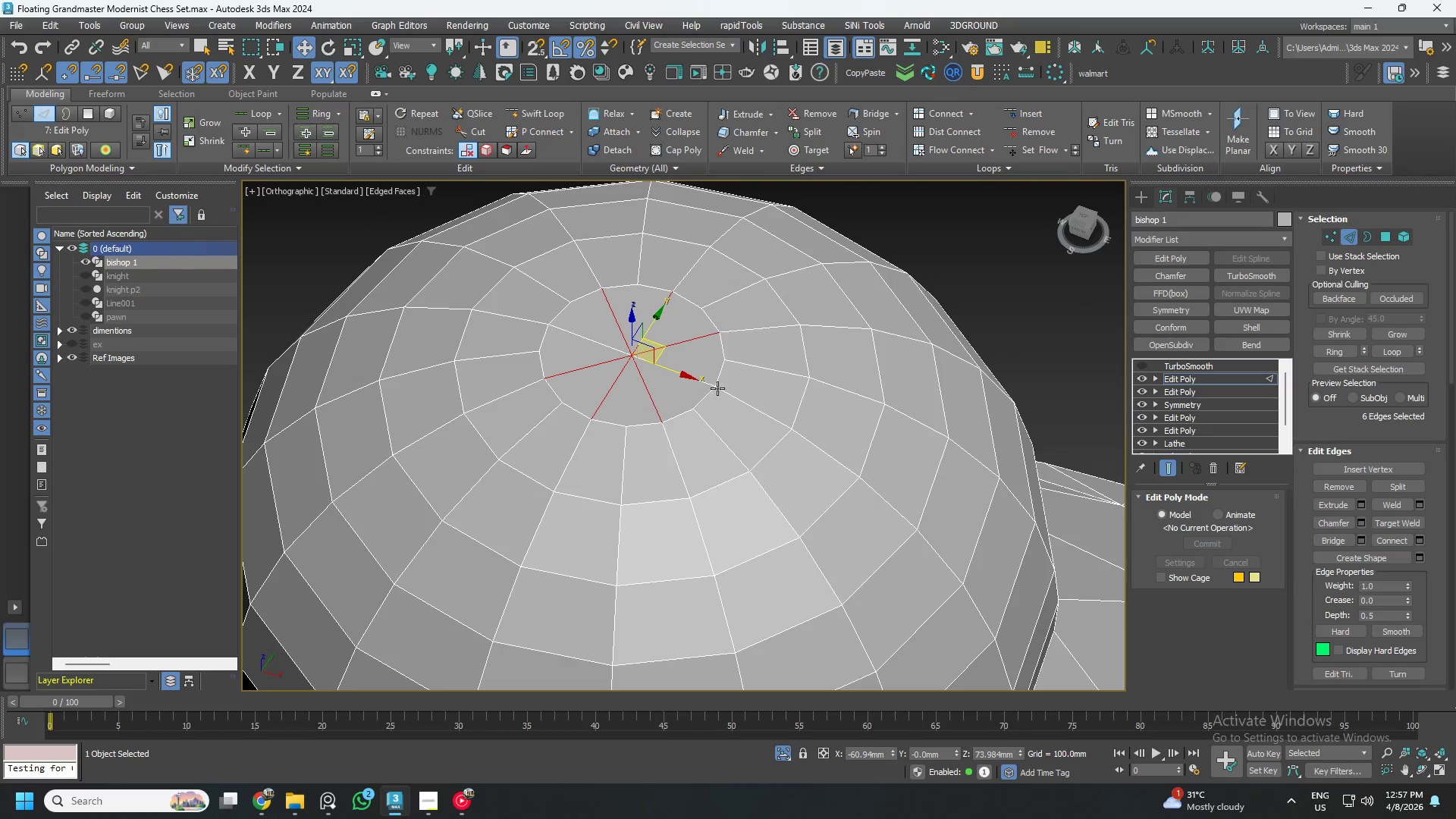 
left_click([717, 388])
 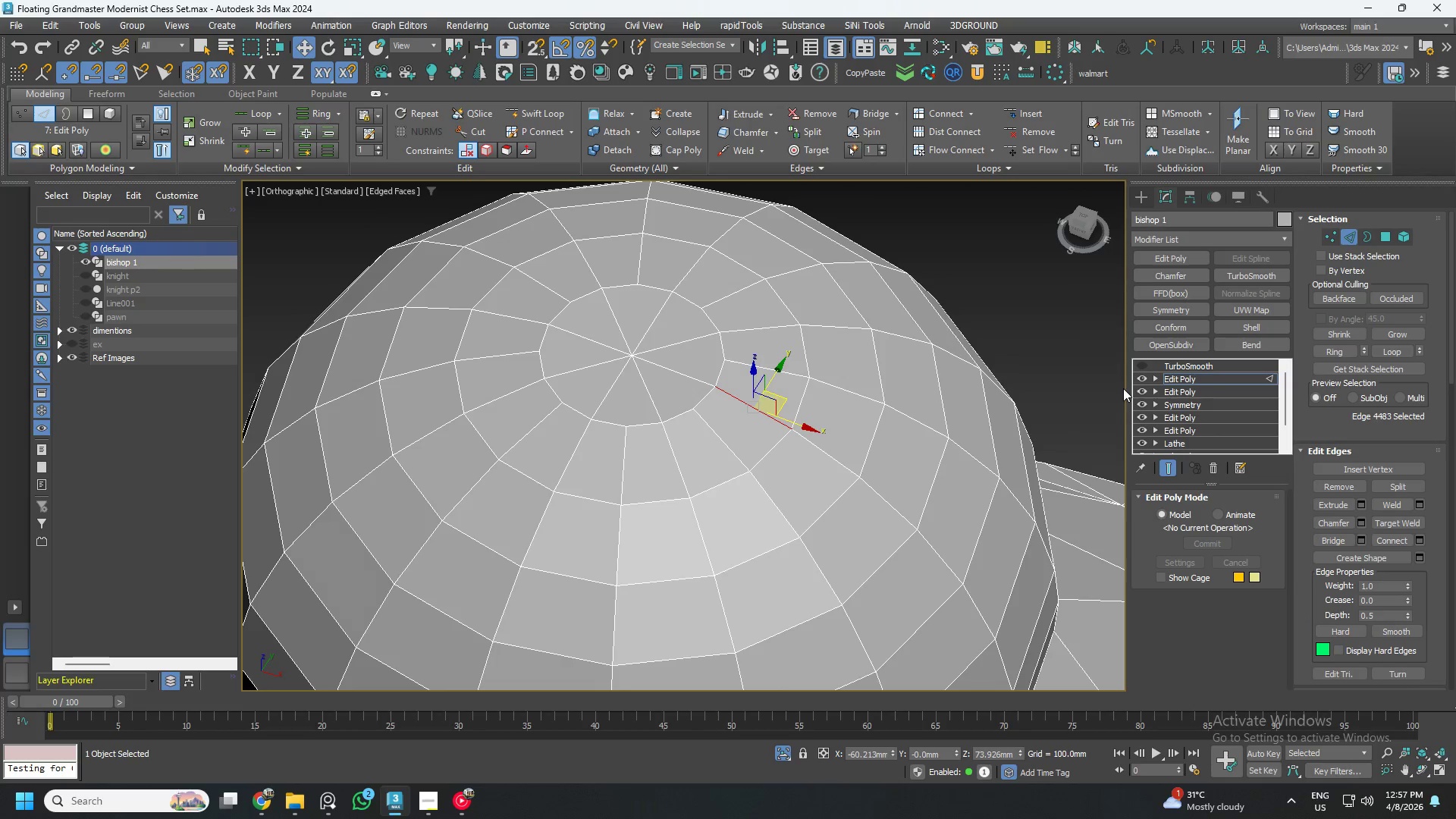 
left_click([1142, 368])
 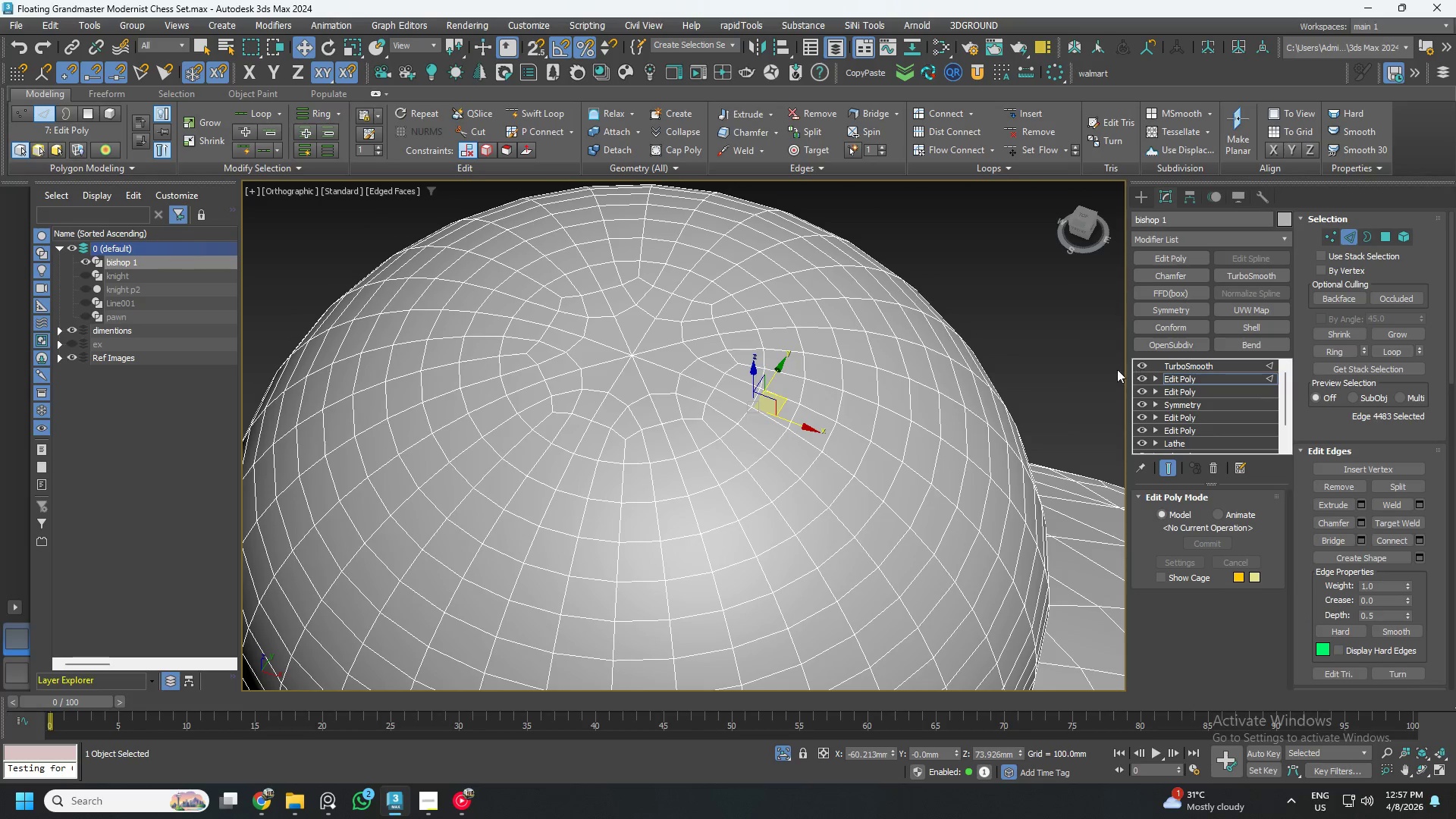 
hold_key(key=AltLeft, duration=0.64)
 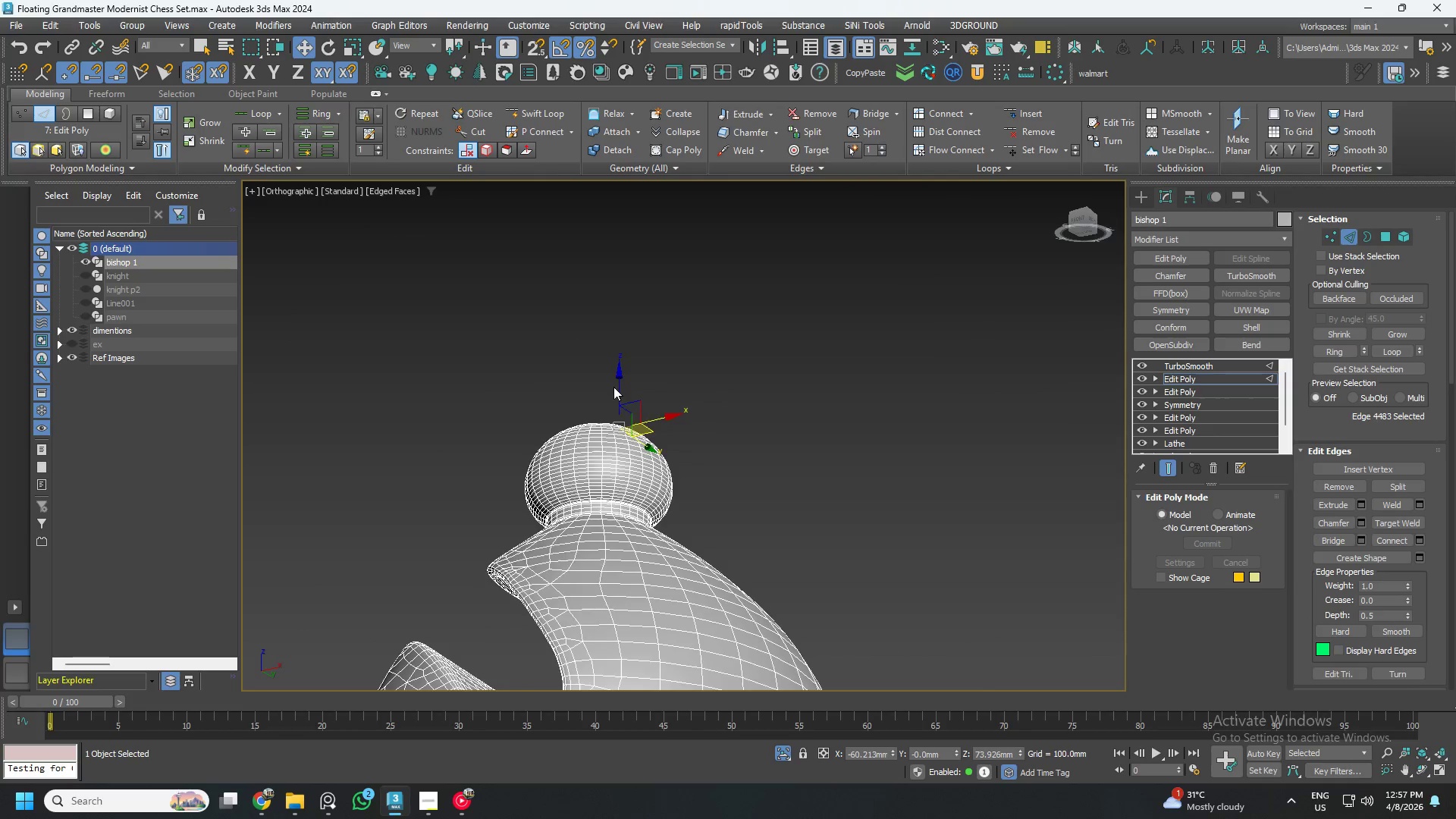 
scroll: coordinate [601, 435], scroll_direction: down, amount: 5.0
 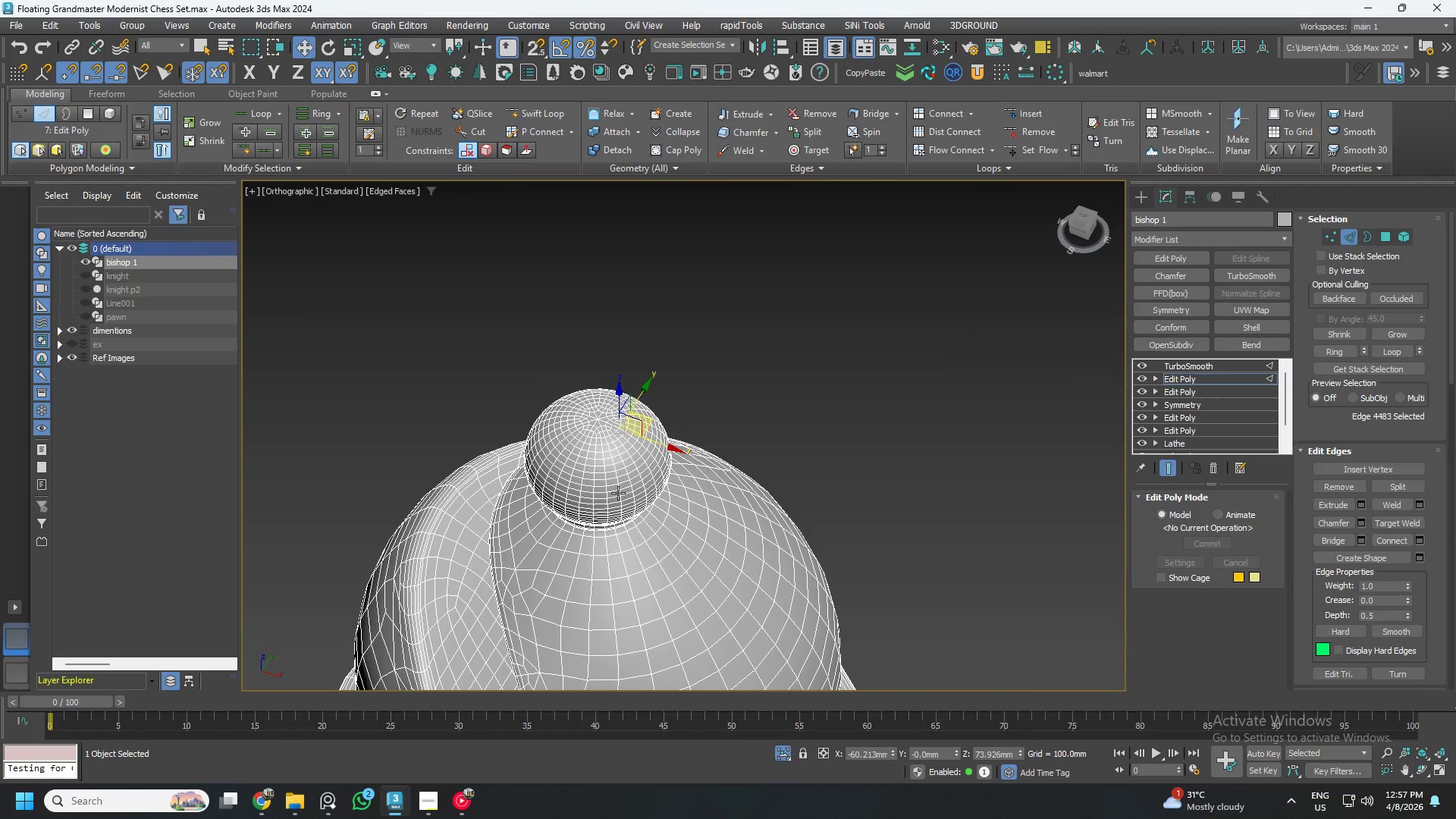 
hold_key(key=AltLeft, duration=0.38)
 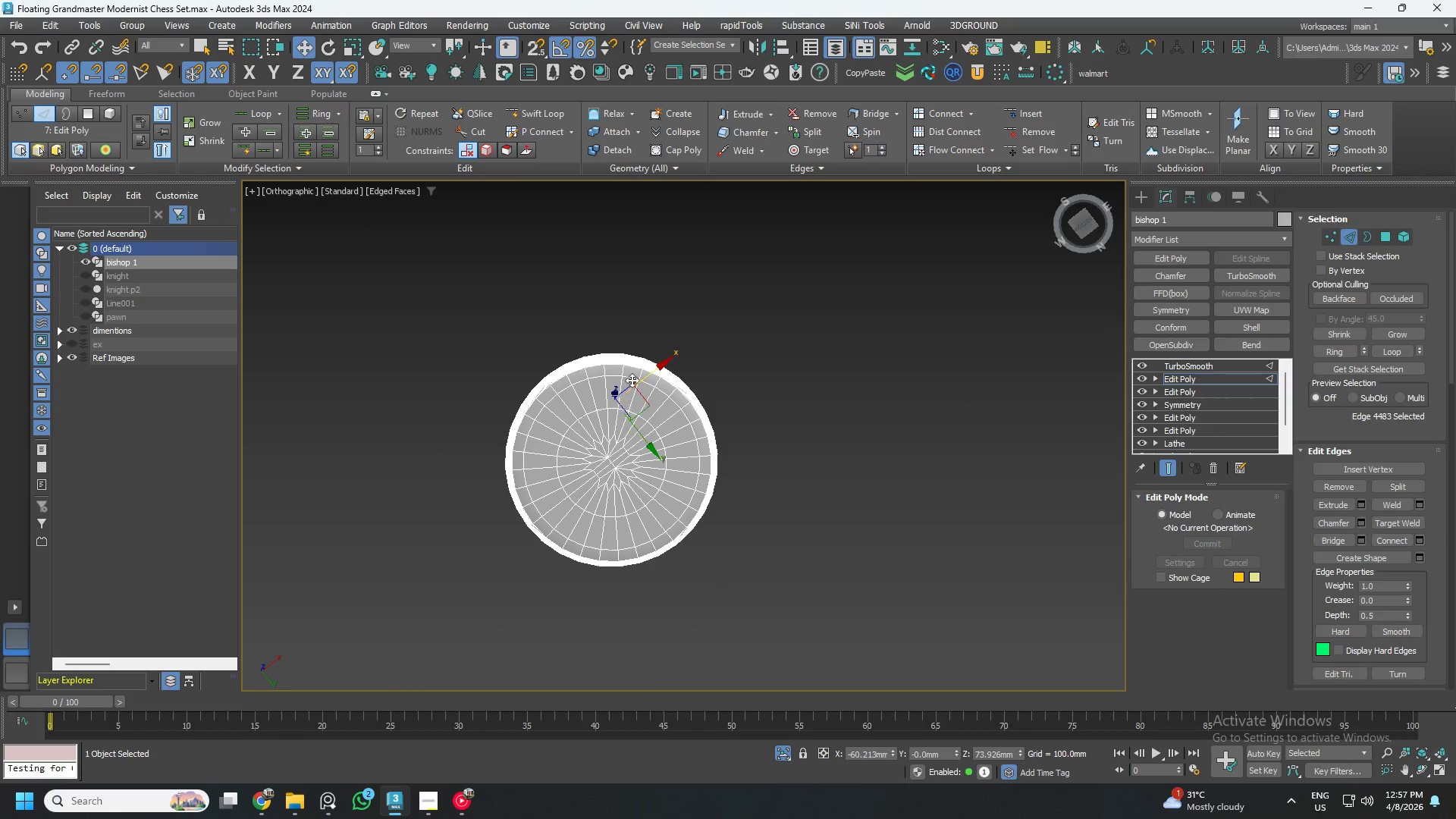 
scroll: coordinate [613, 400], scroll_direction: down, amount: 5.0
 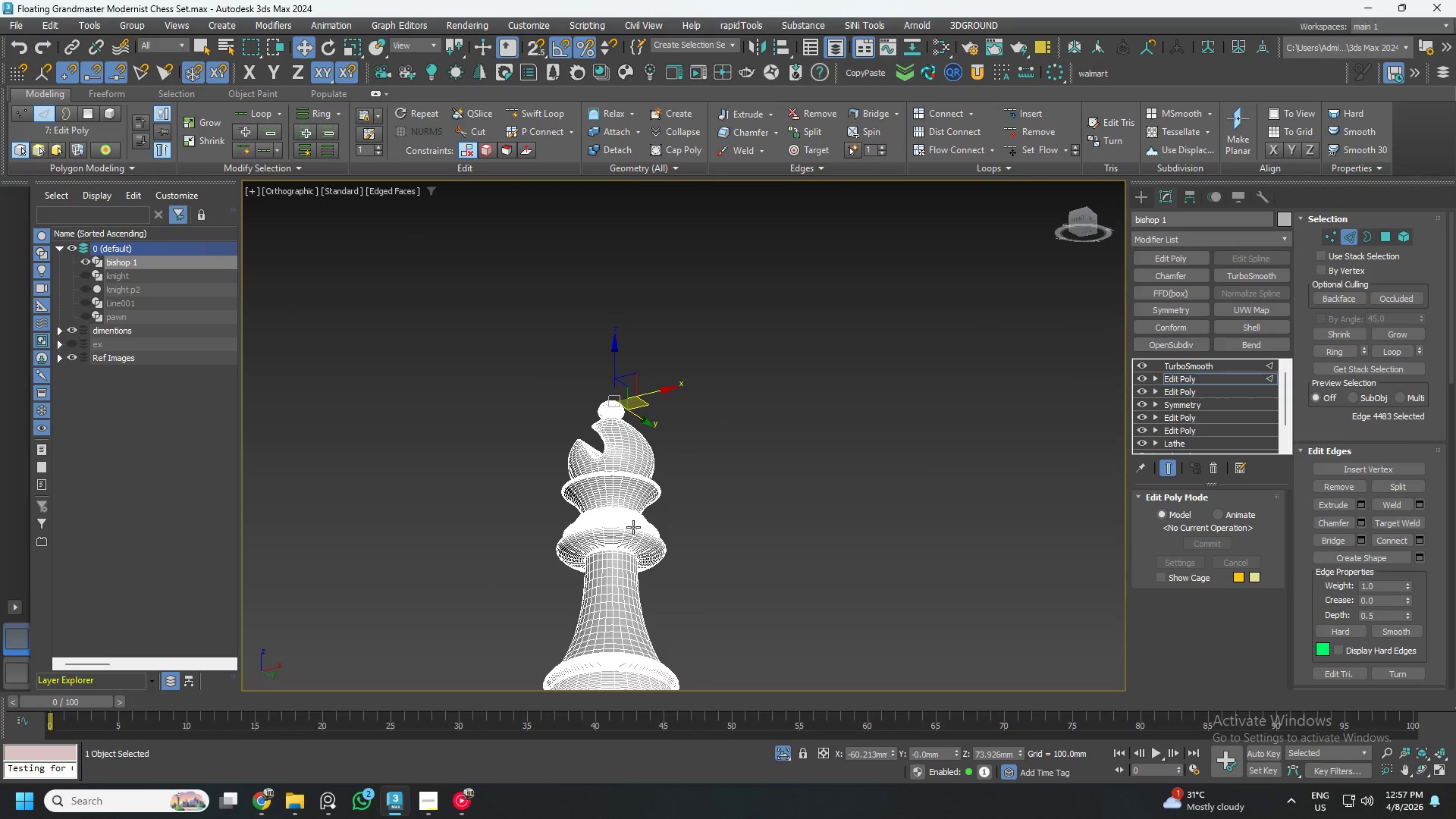 
scroll: coordinate [632, 375], scroll_direction: up, amount: 6.0
 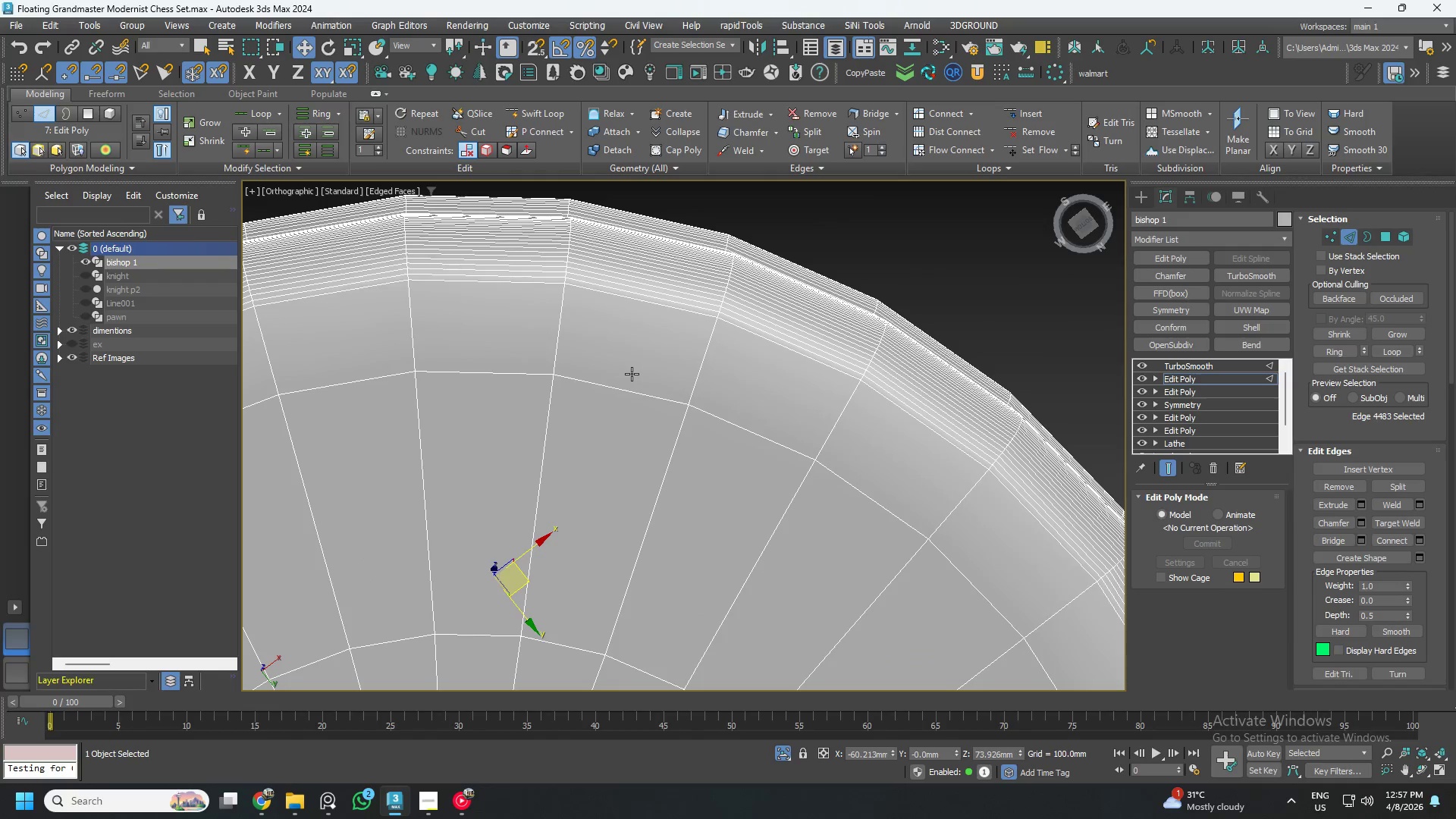 
scroll: coordinate [642, 384], scroll_direction: down, amount: 4.0
 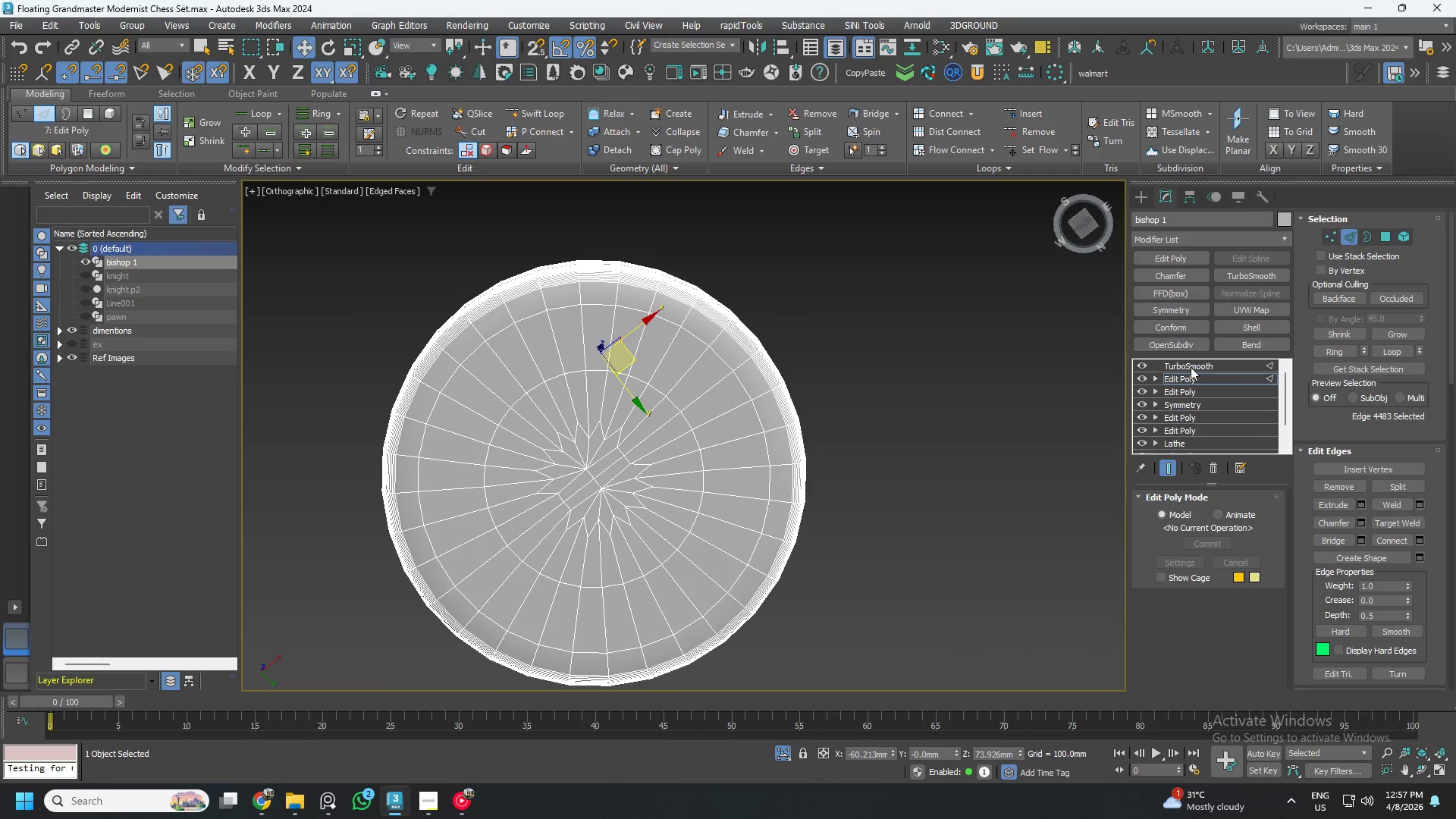 
left_click([1147, 365])
 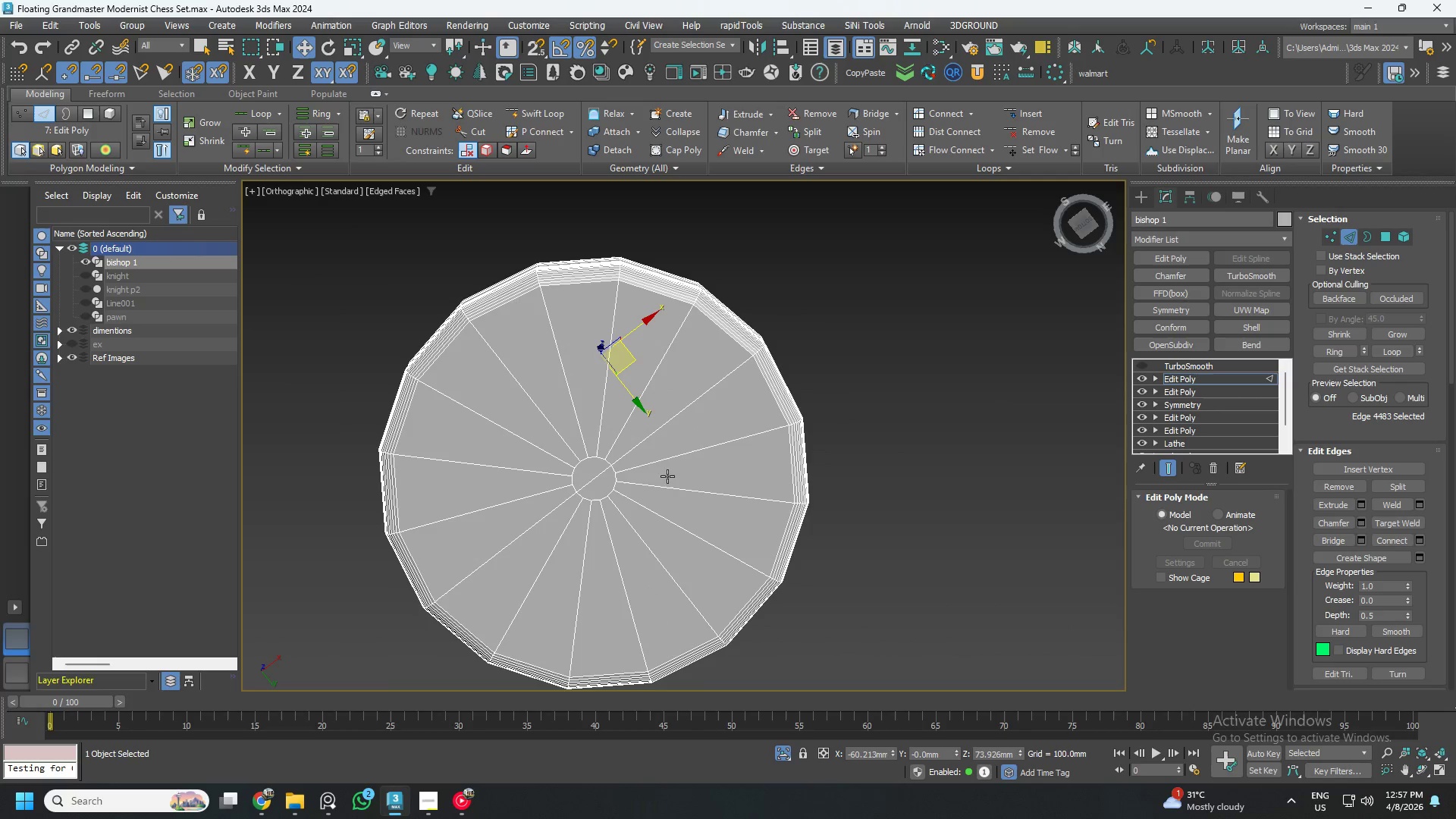 
scroll: coordinate [601, 485], scroll_direction: up, amount: 3.0
 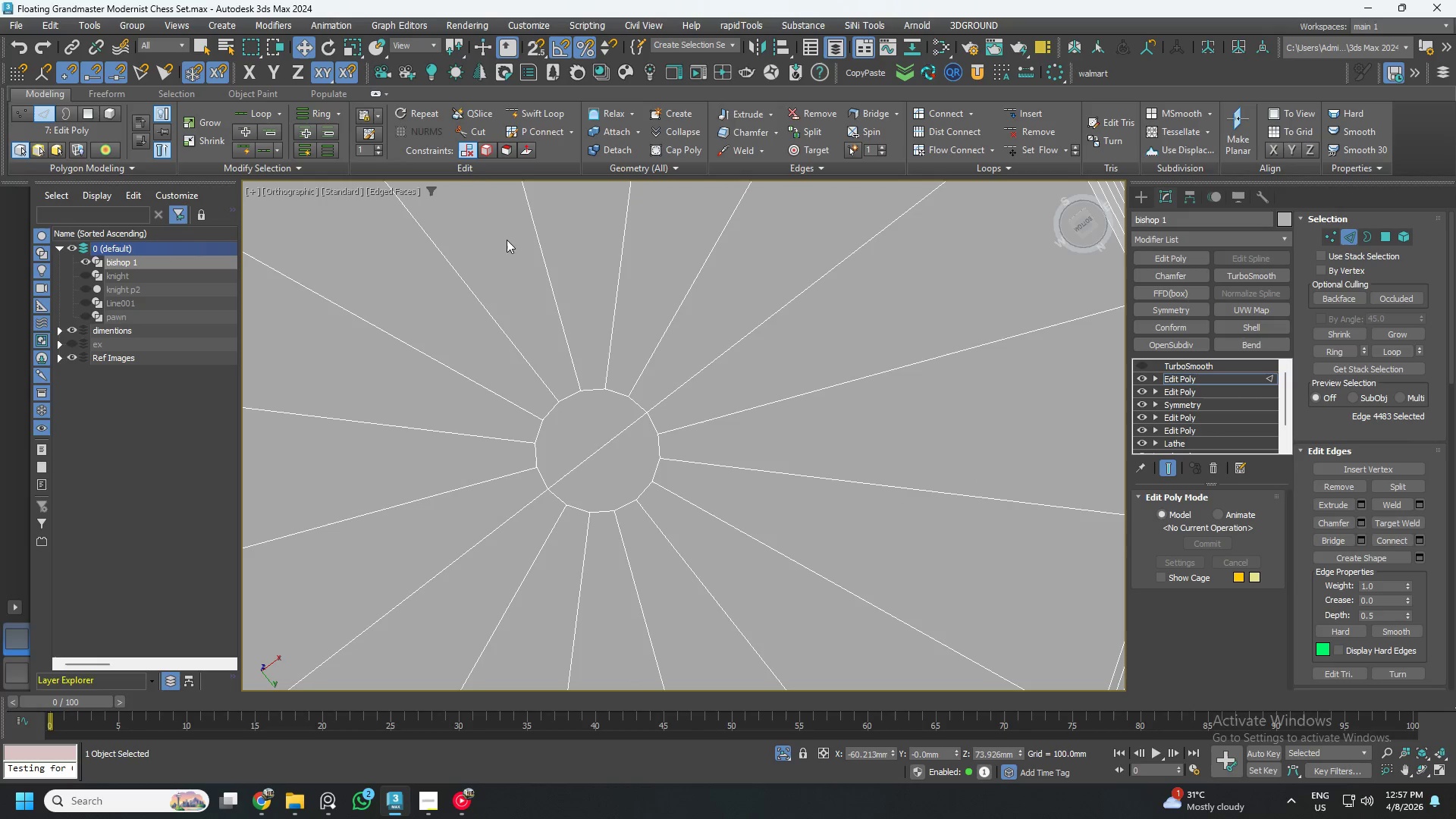 
left_click([470, 127])
 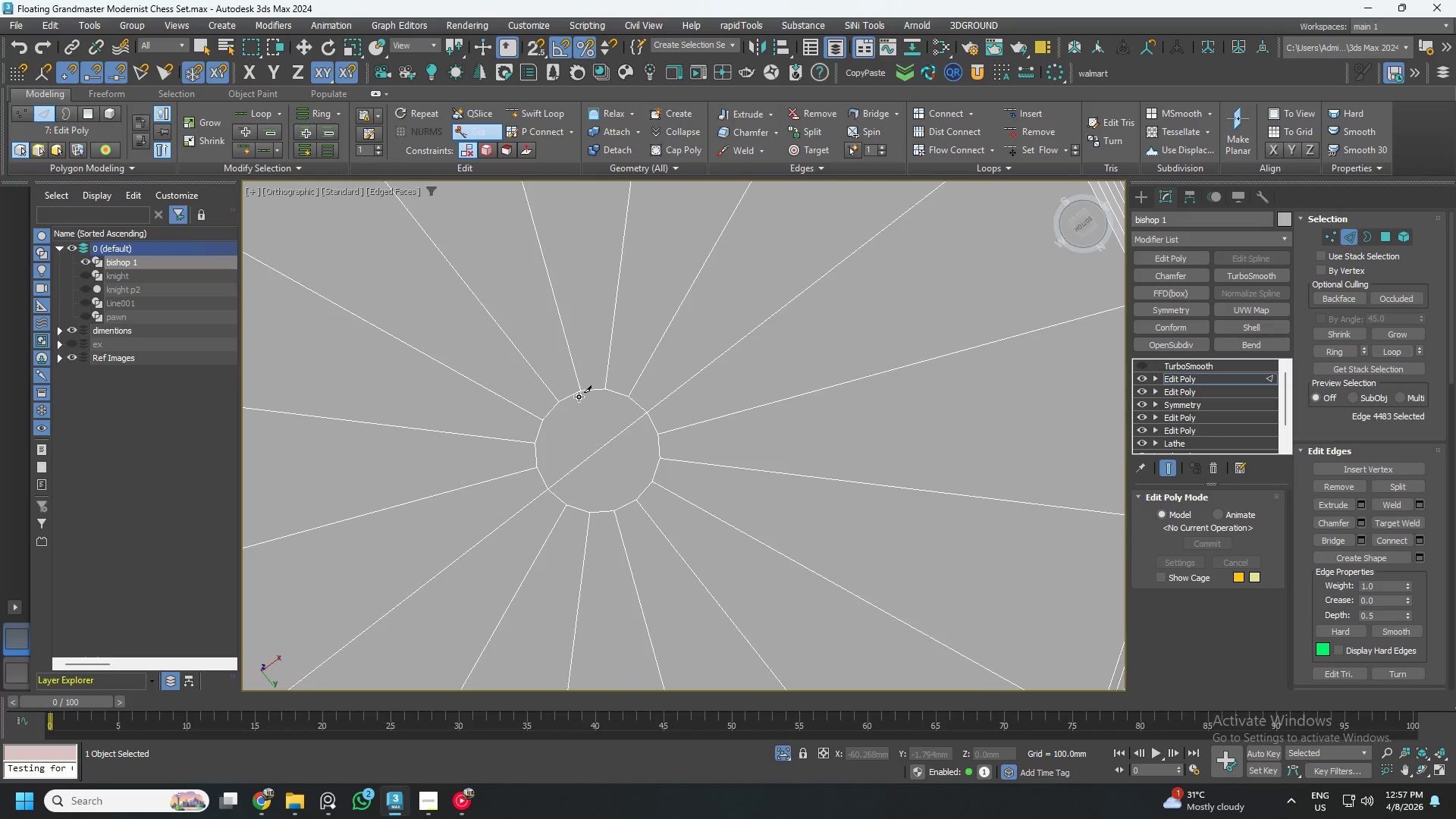 
key(1)
 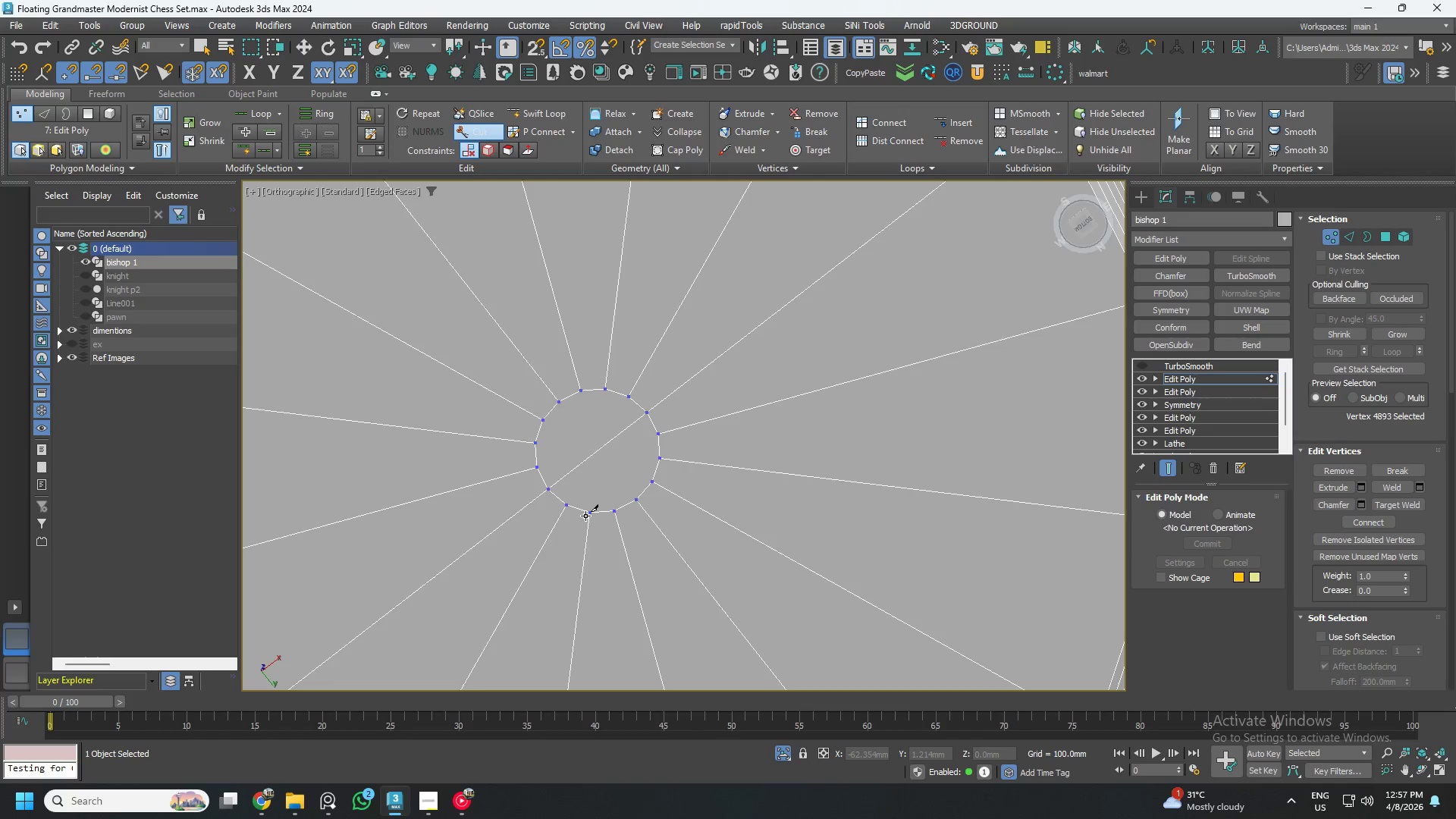 
wait(7.64)
 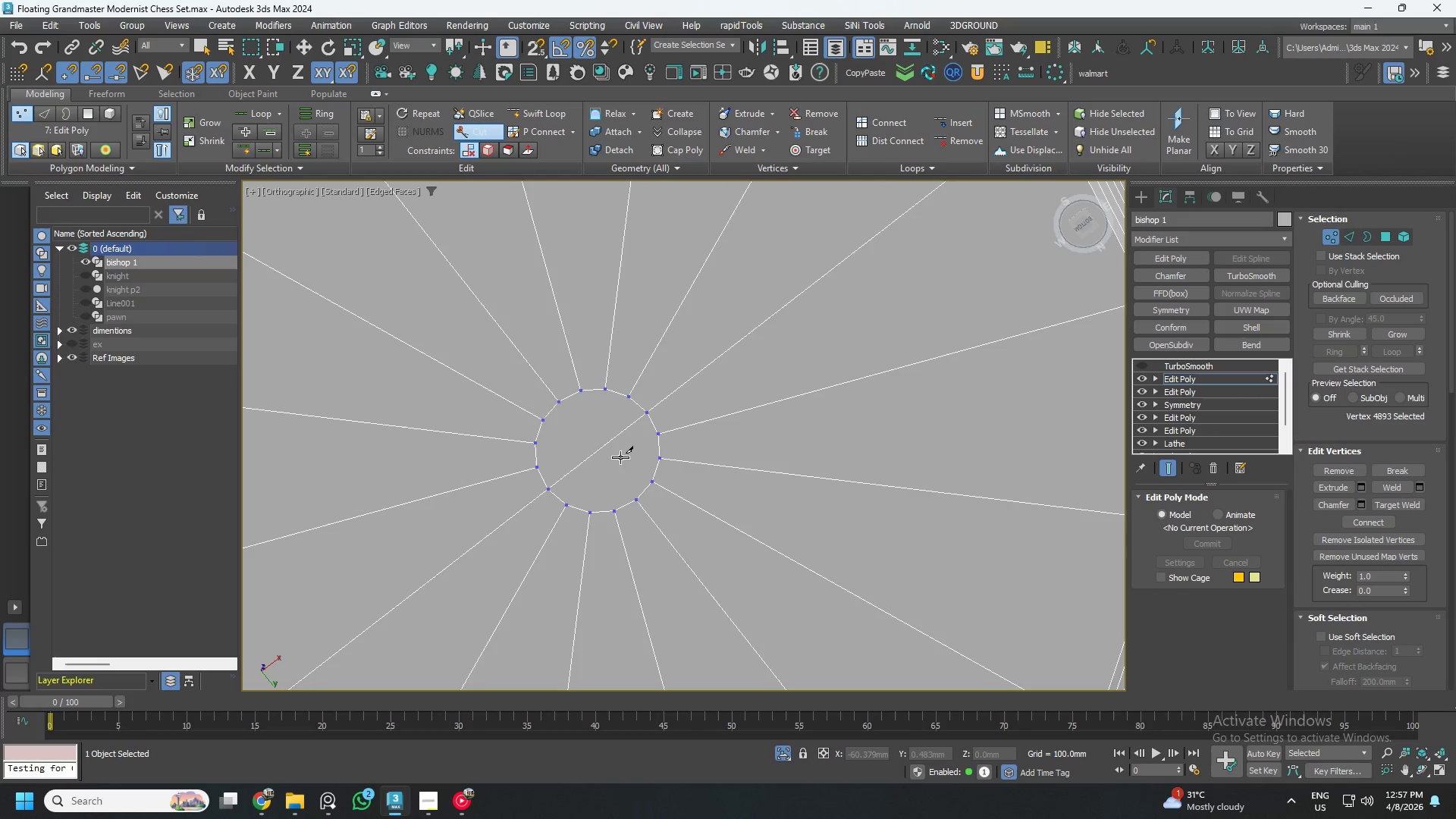 
left_click([605, 389])
 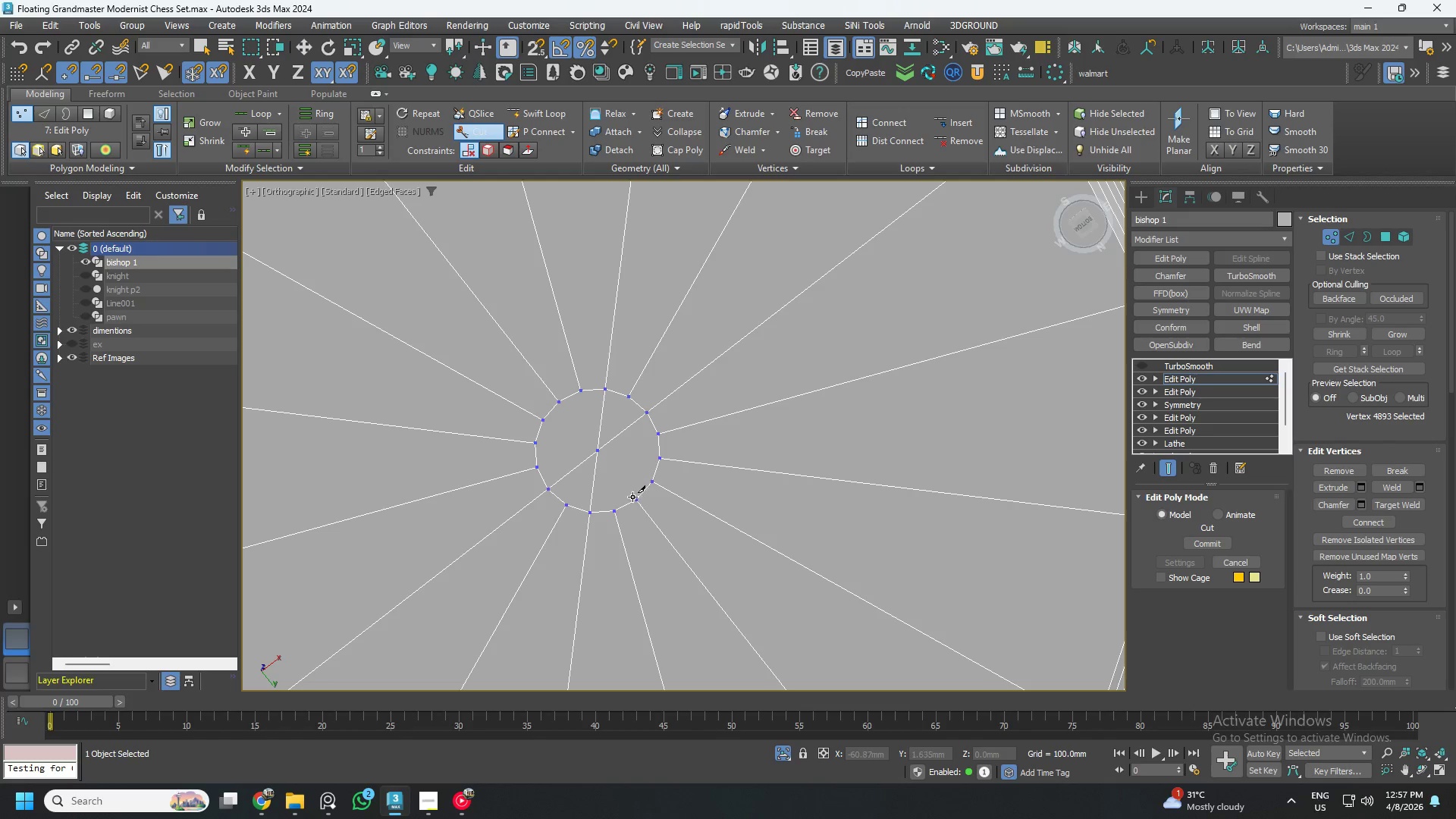 
left_click([636, 500])
 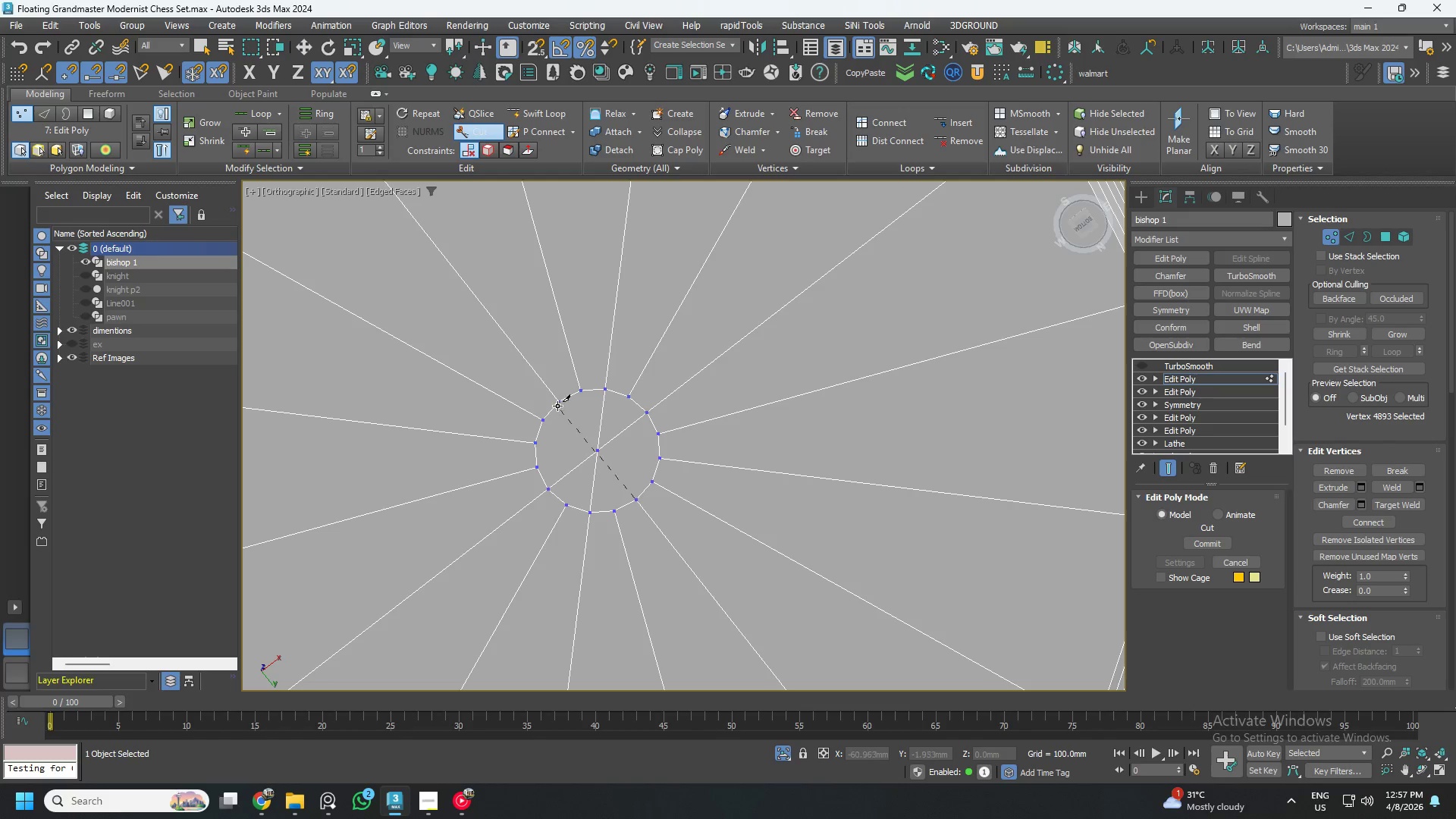 
left_click([557, 401])
 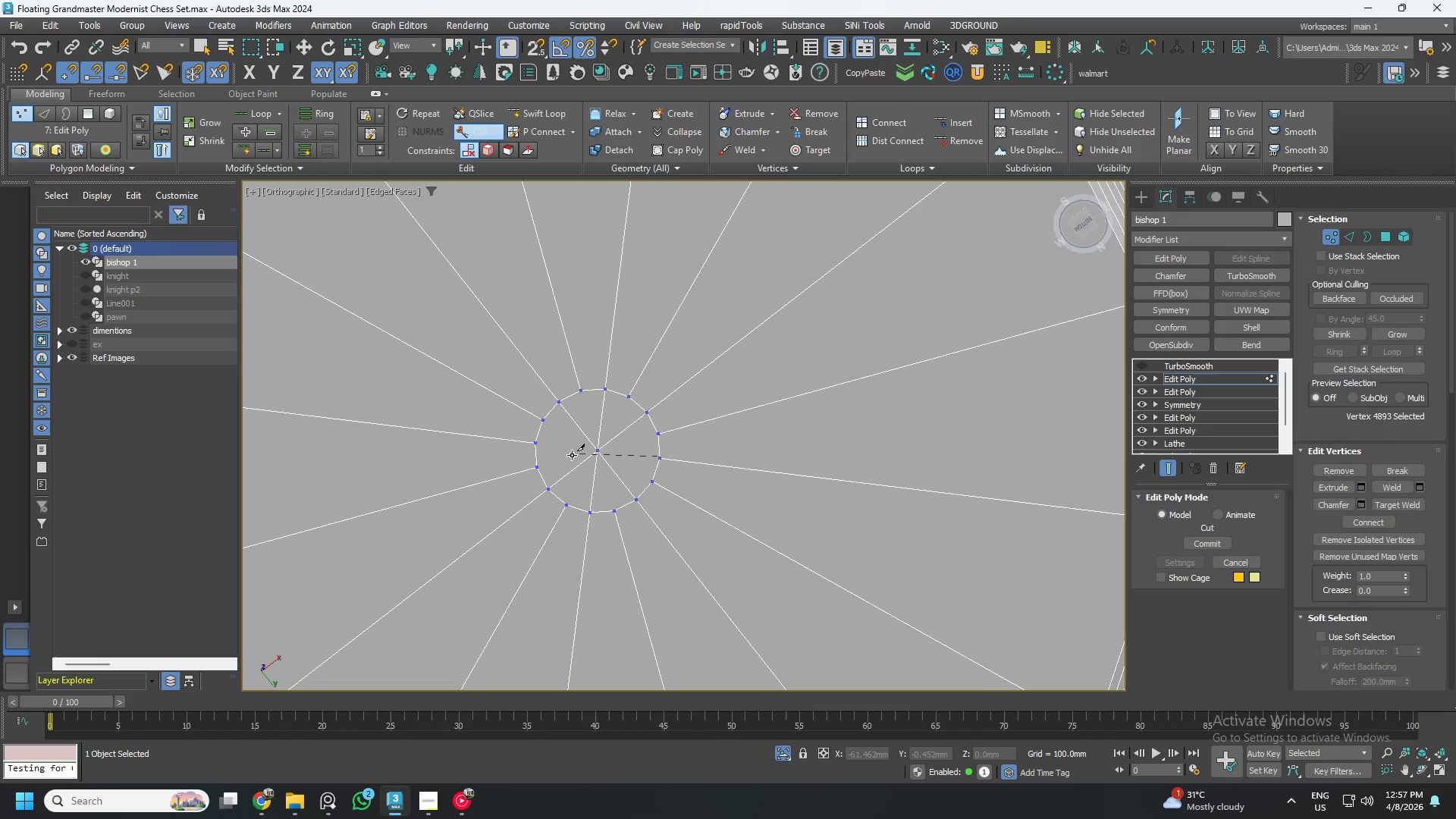 
left_click([537, 443])
 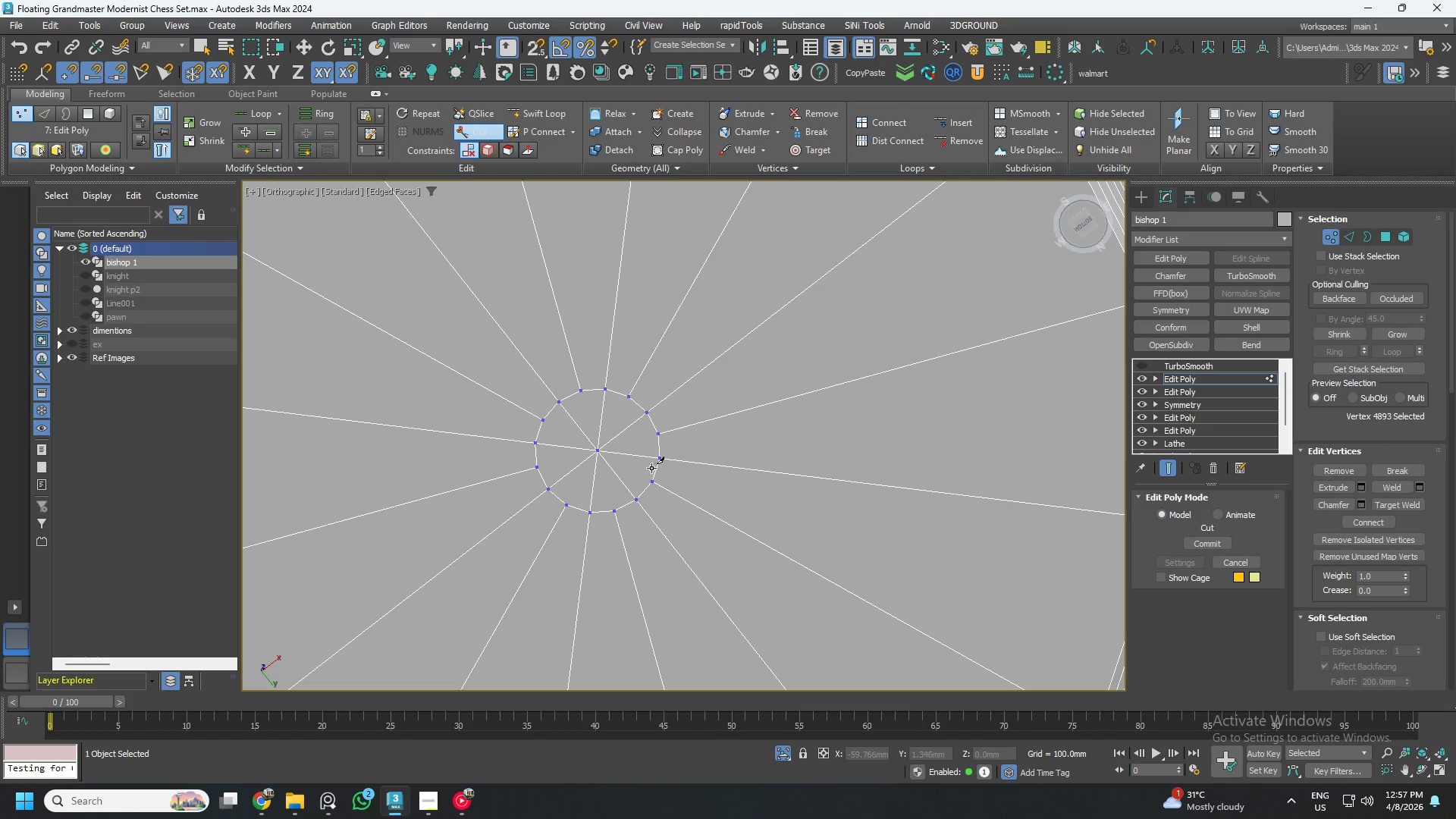 
right_click([640, 469])
 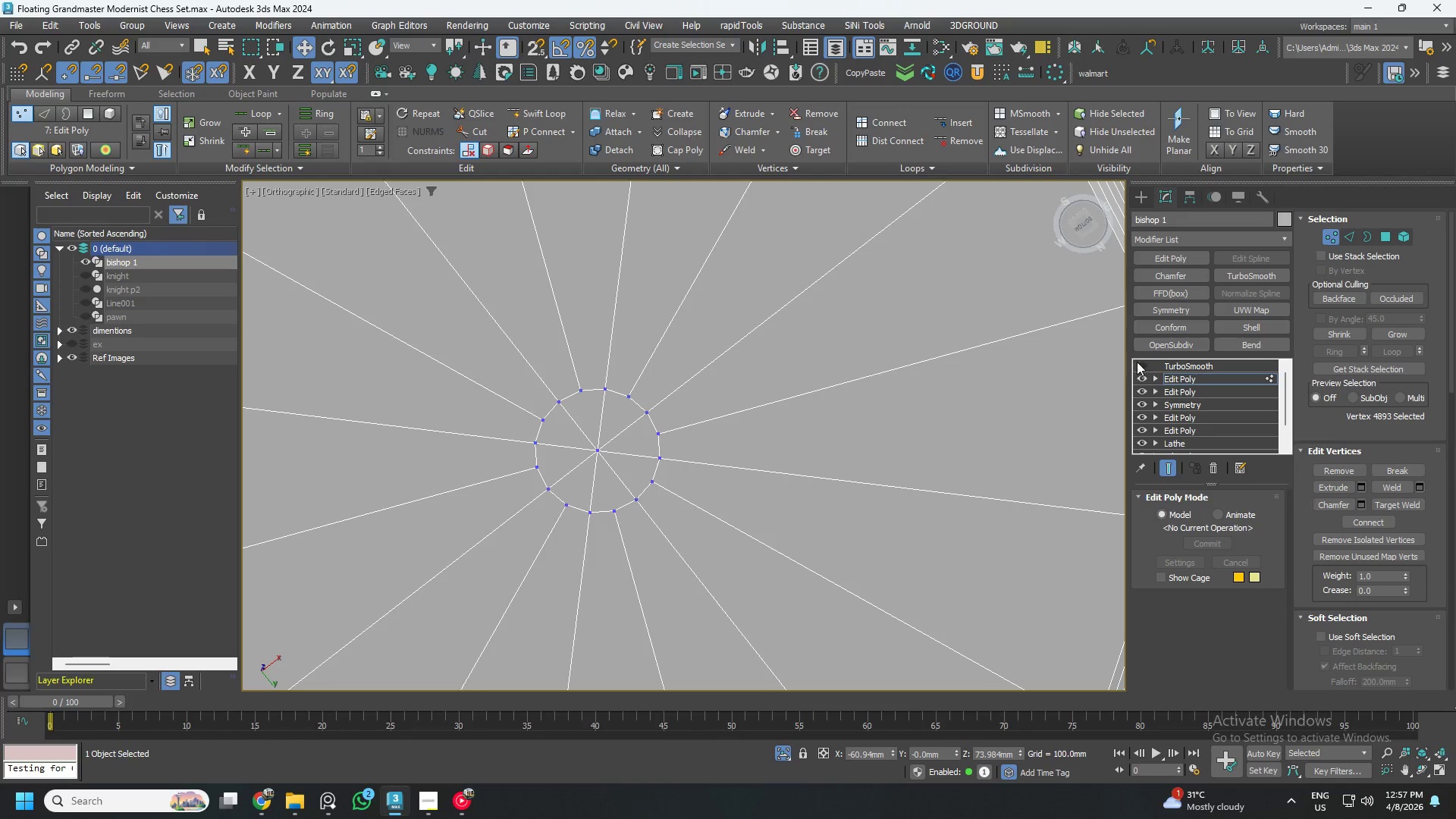 
left_click([1145, 362])
 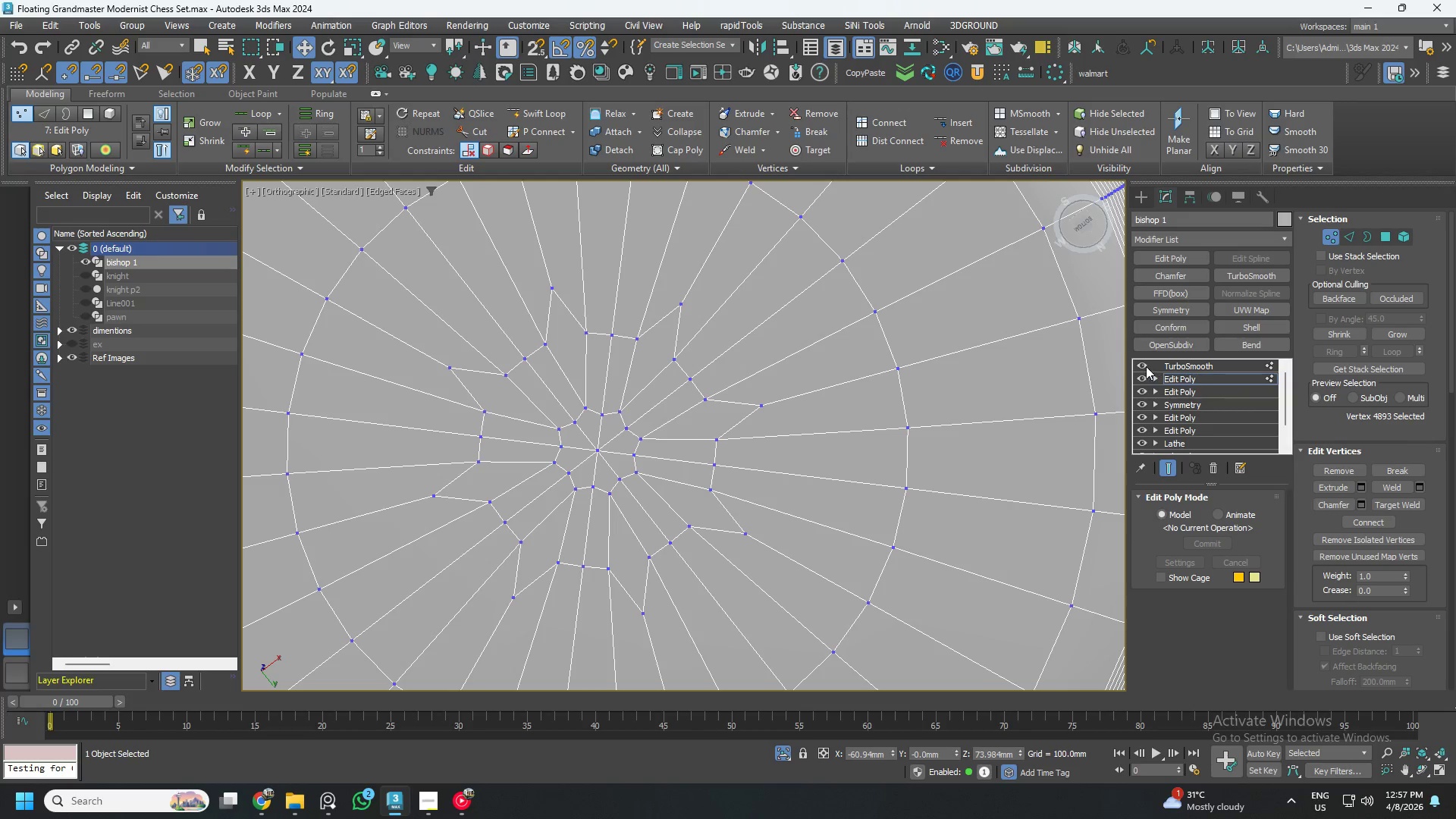 
left_click([1144, 366])
 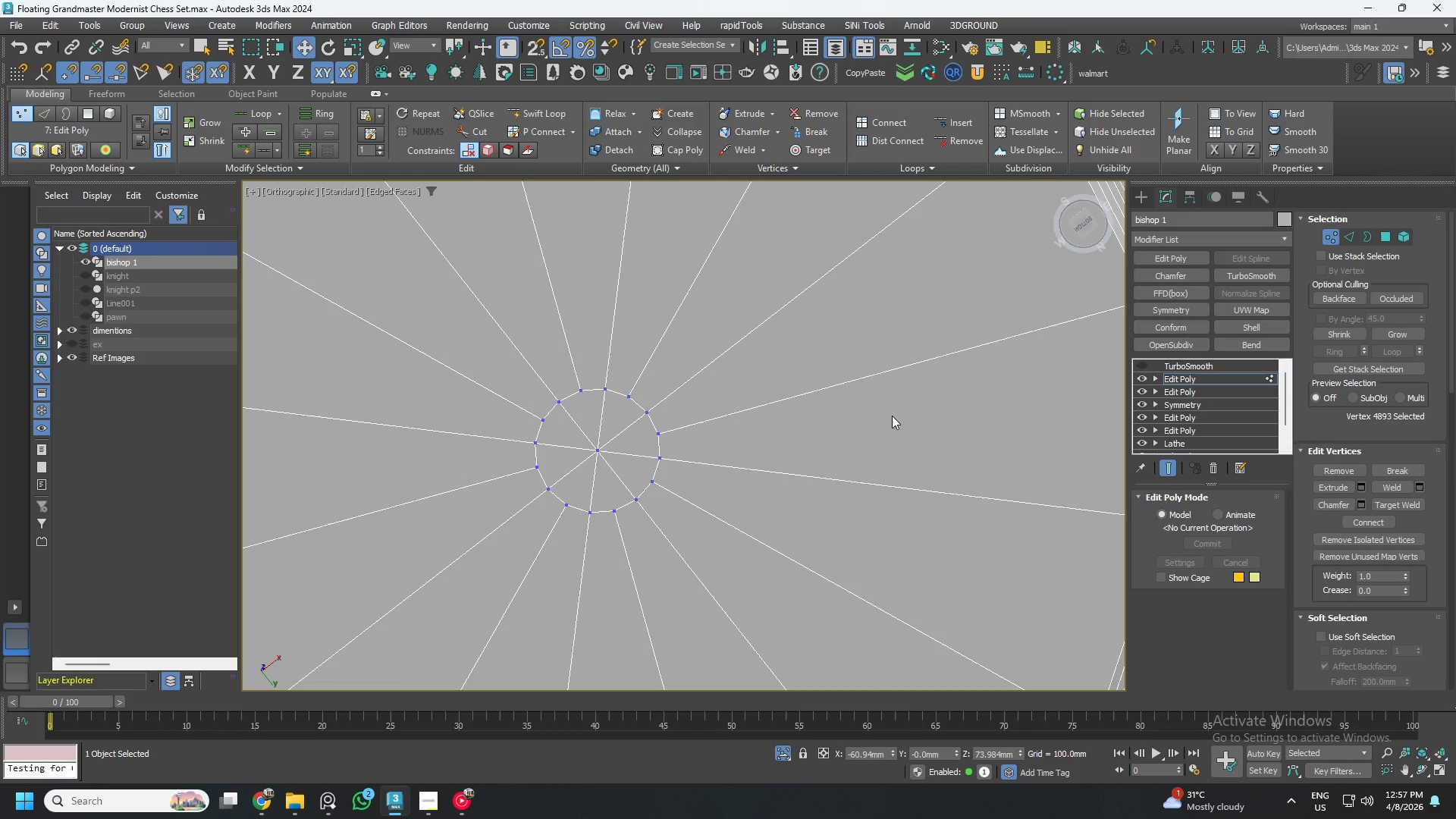 
key(Alt+AltLeft)
 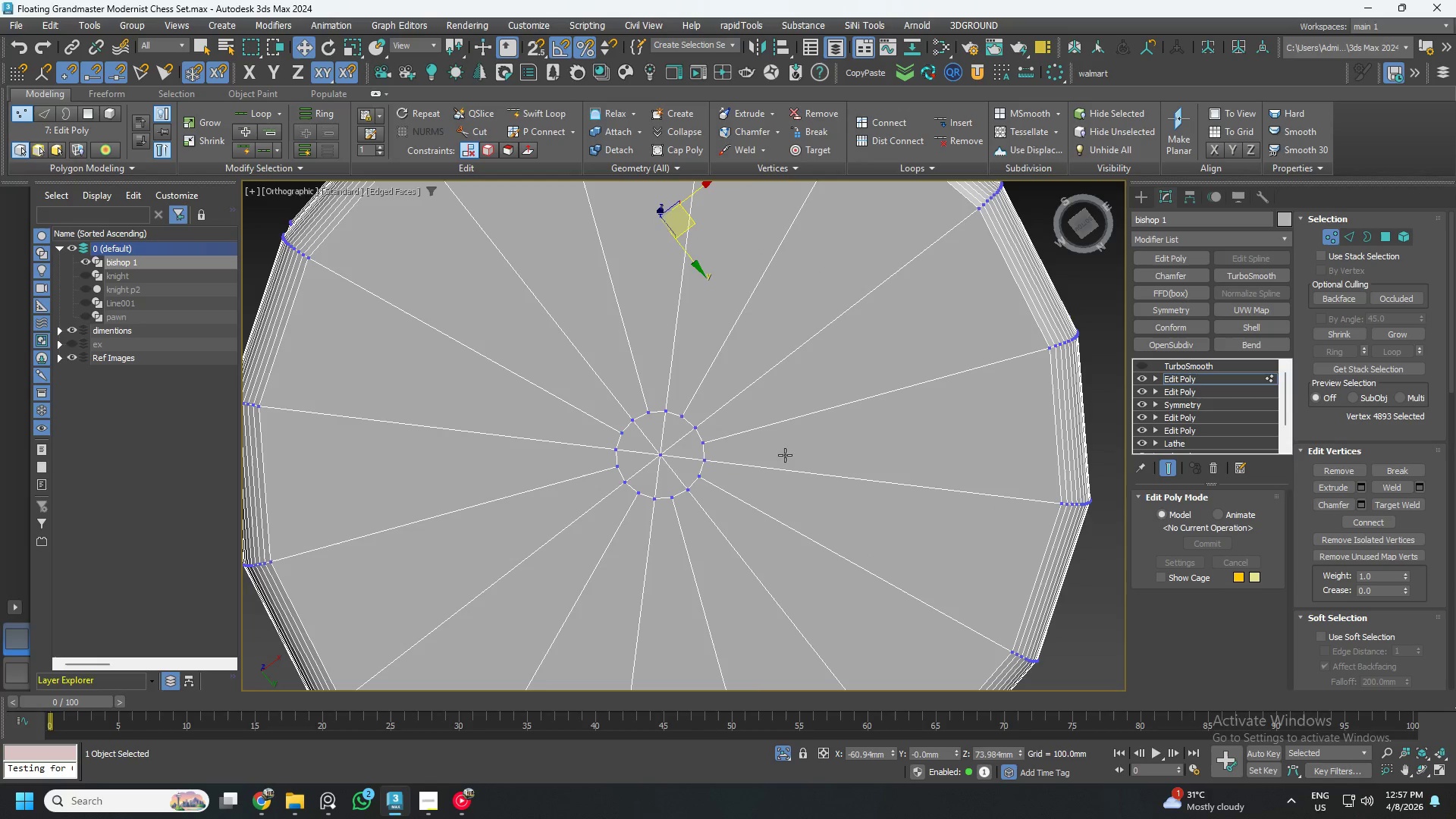 
key(Alt+1)
 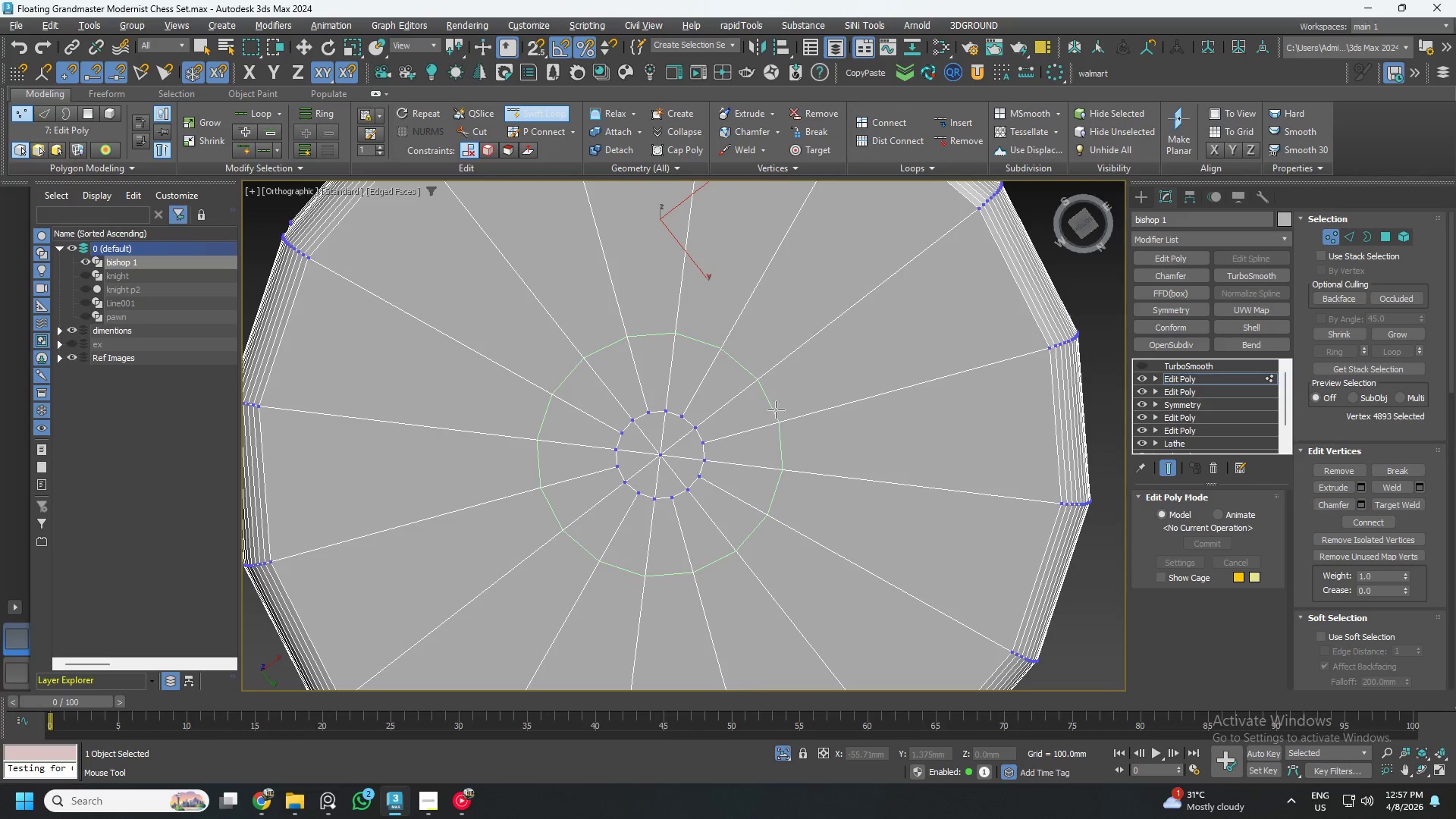 
scroll: coordinate [785, 460], scroll_direction: down, amount: 1.0
 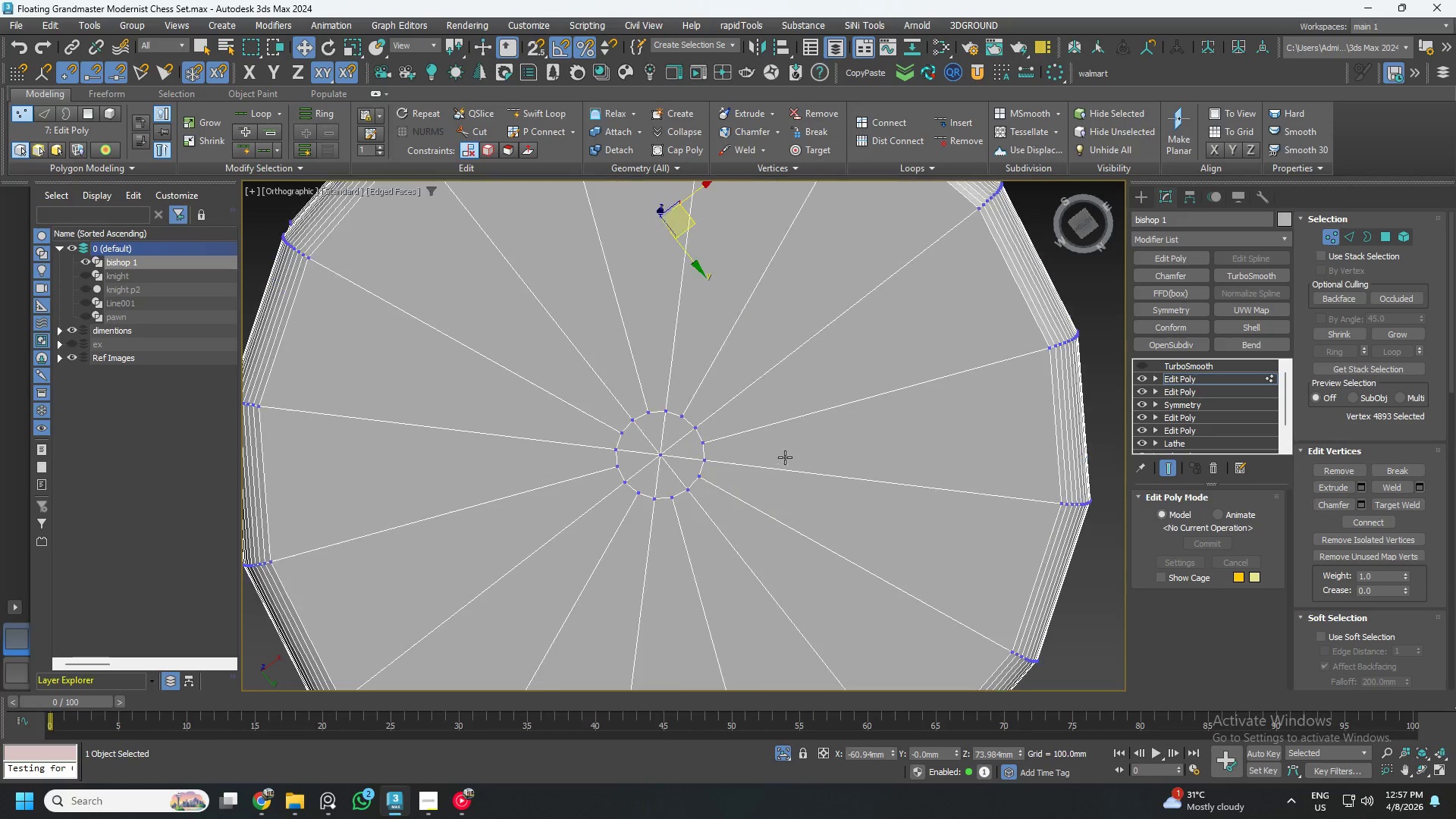 
left_click([782, 408])
 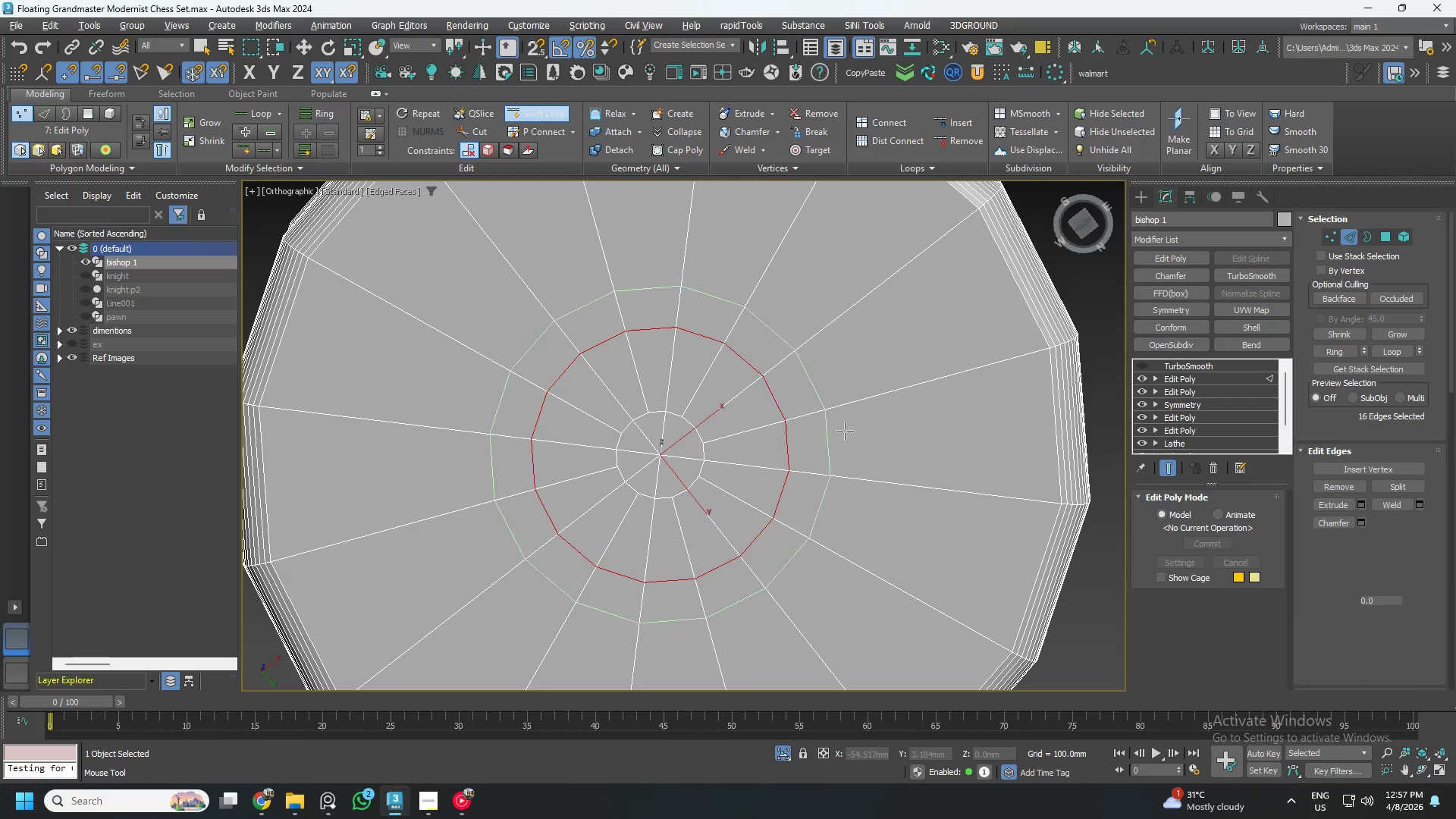 
key(Alt+AltLeft)
 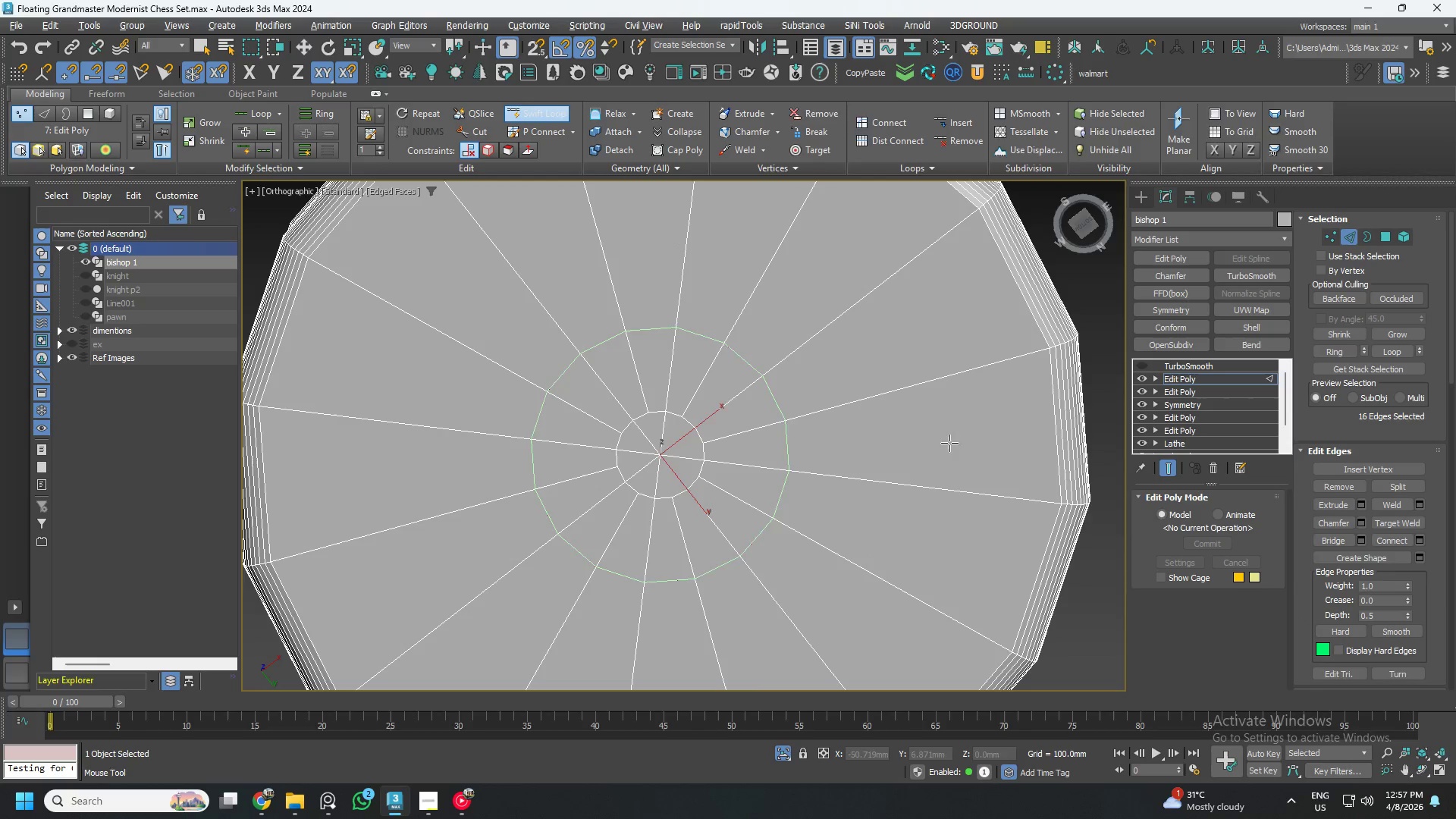 
key(Alt+1)
 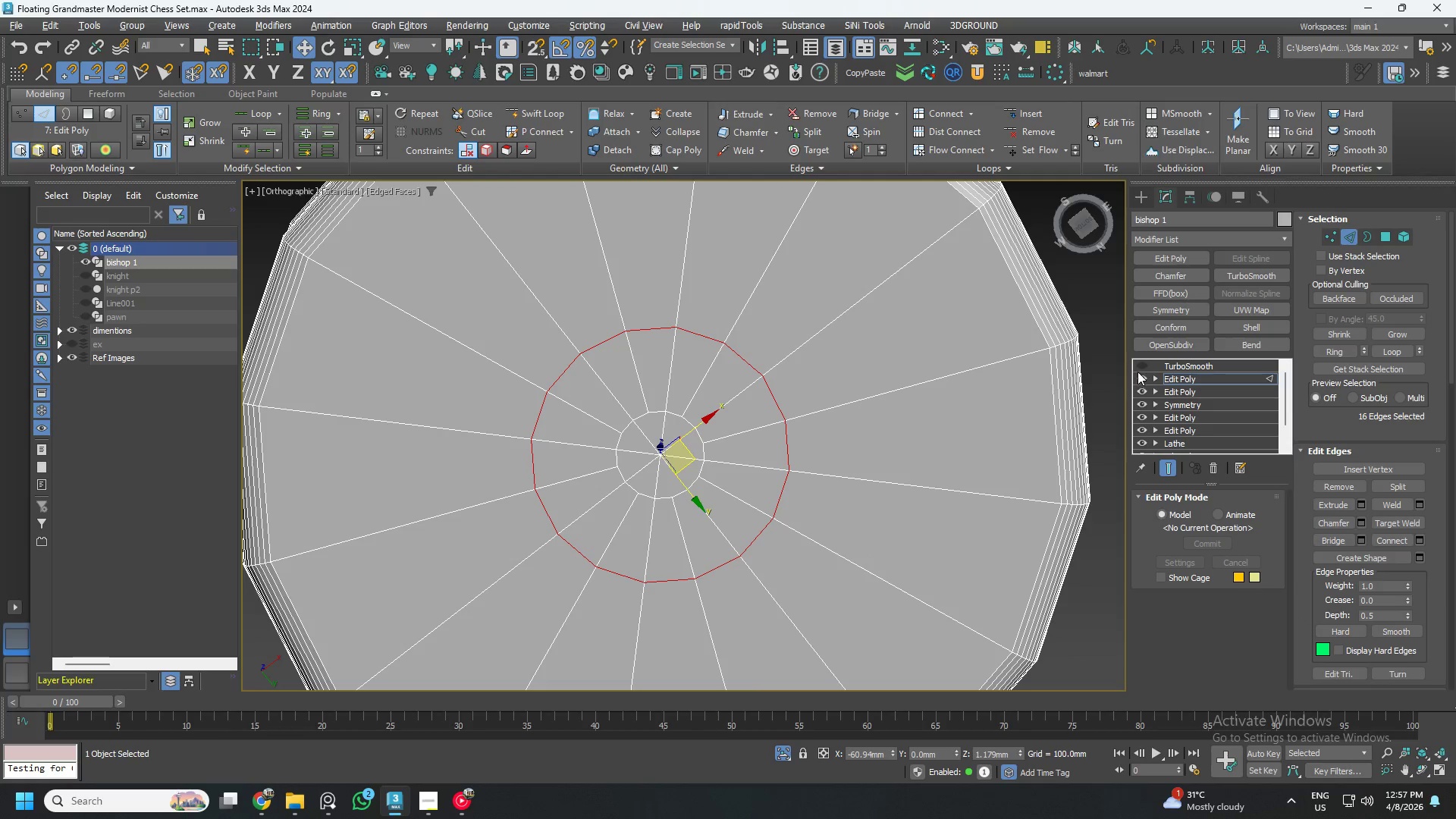 
left_click([1143, 365])
 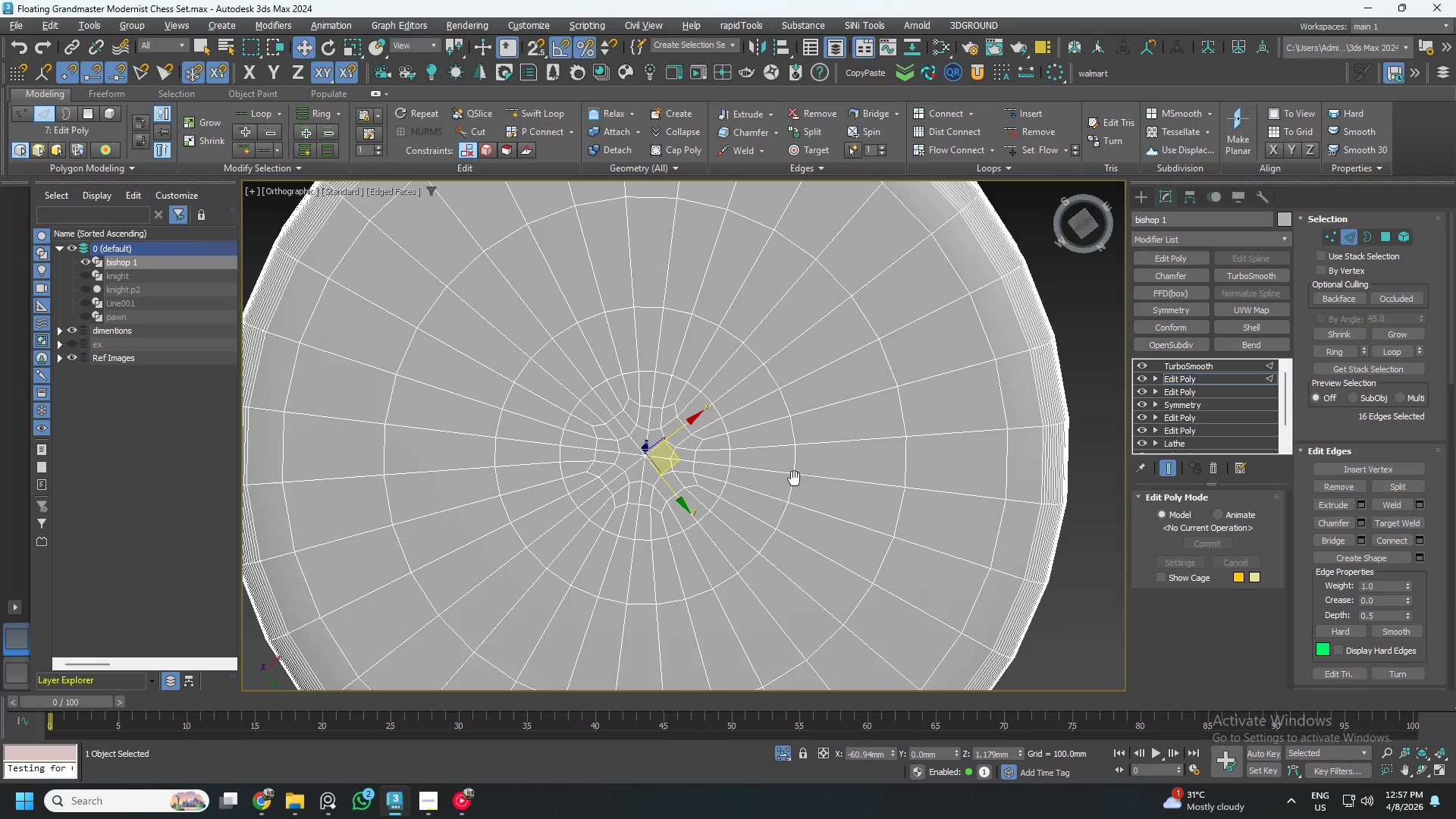 
scroll: coordinate [728, 494], scroll_direction: down, amount: 3.0
 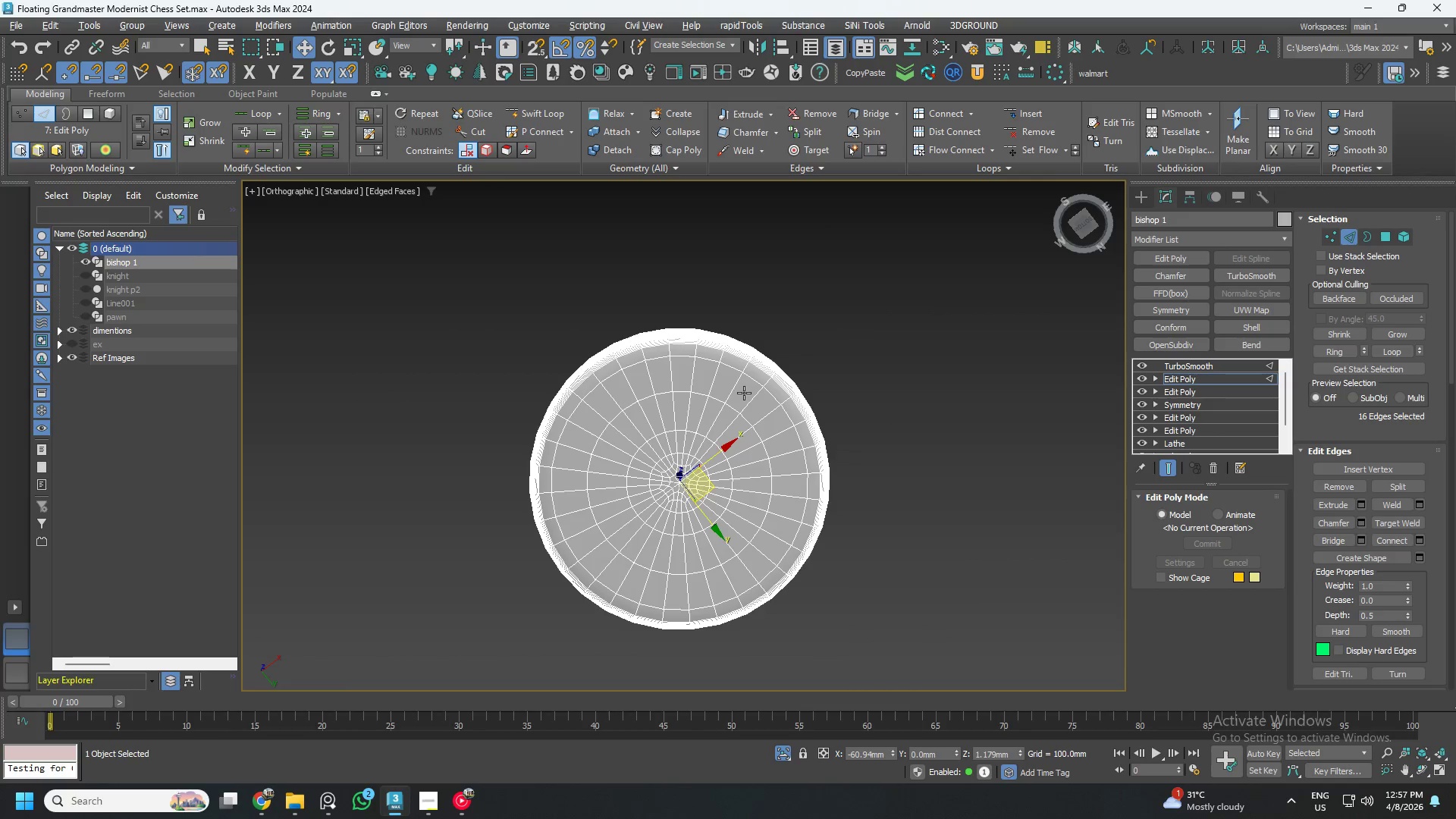 
hold_key(key=AltLeft, duration=1.2)
 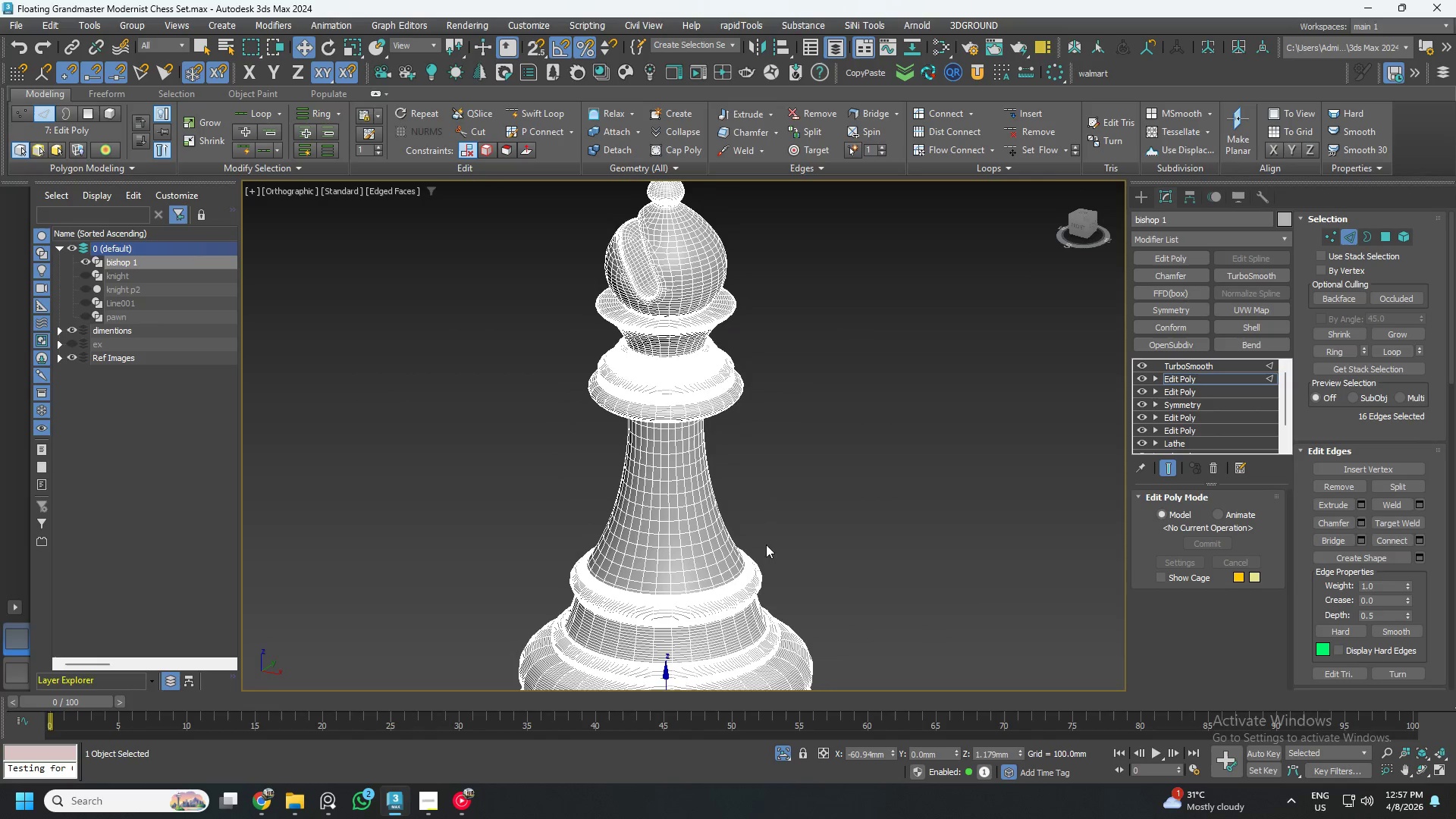 
key(F4)
 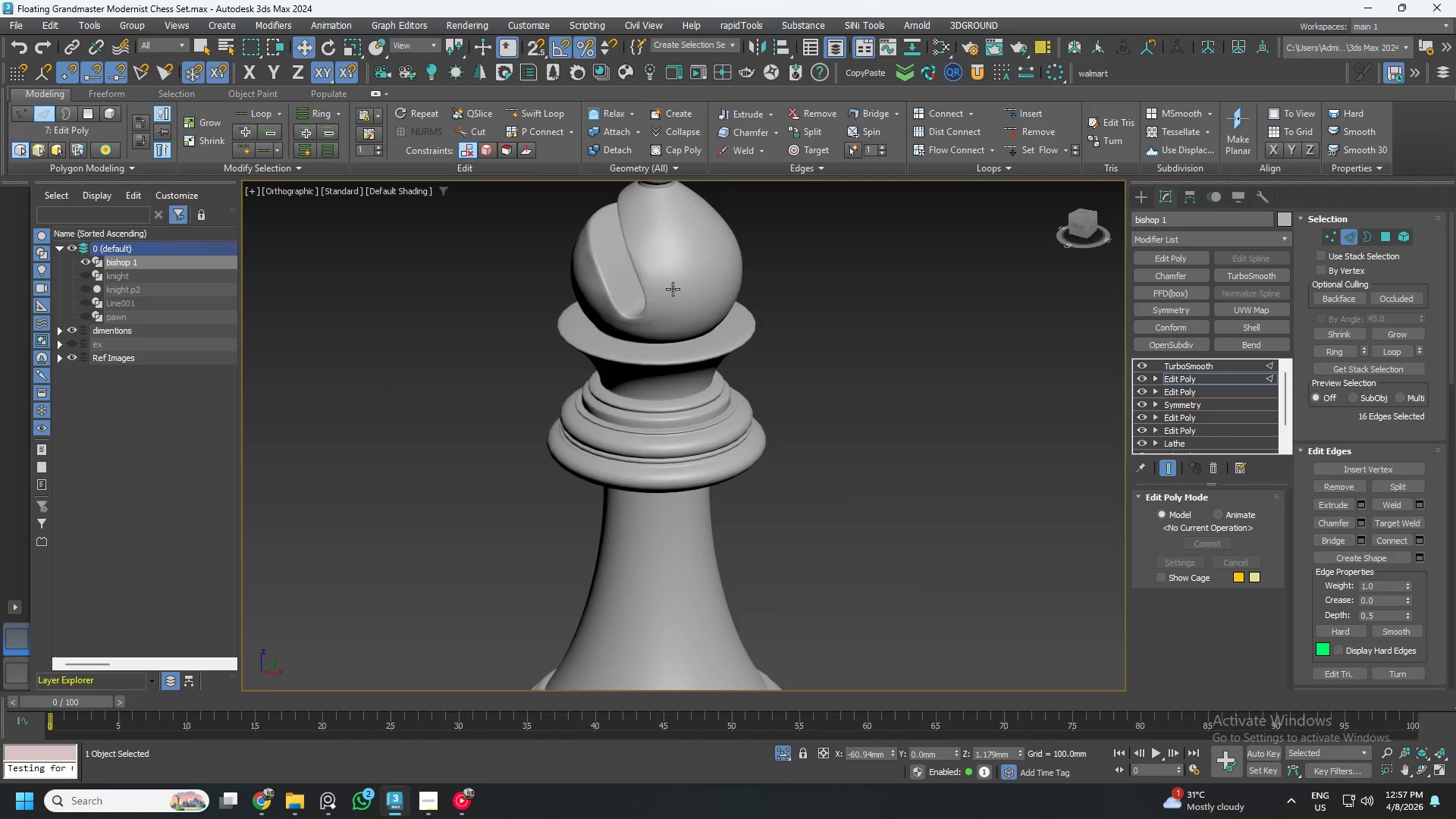 
scroll: coordinate [664, 274], scroll_direction: up, amount: 1.0
 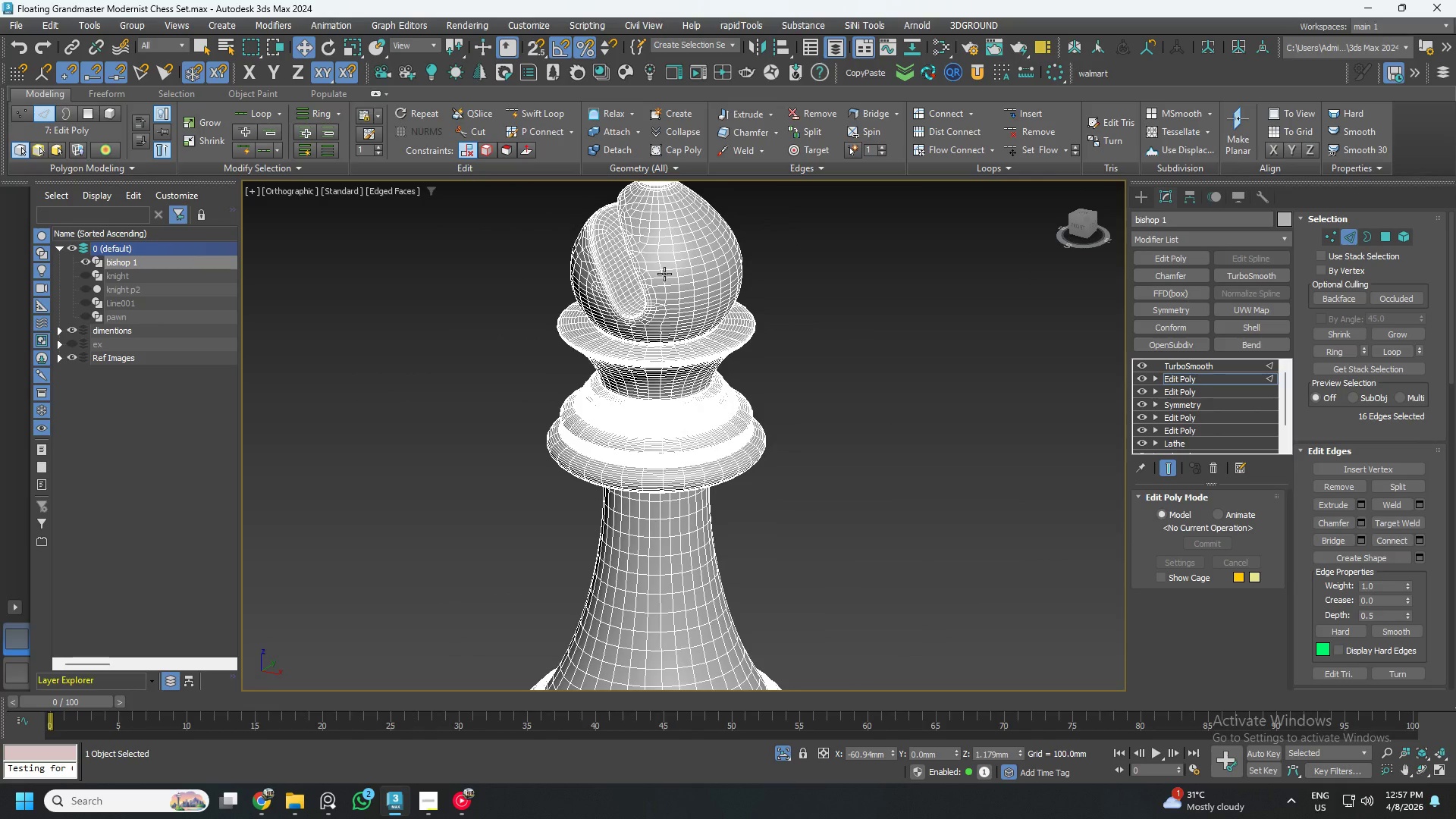 
hold_key(key=AltLeft, duration=0.62)
 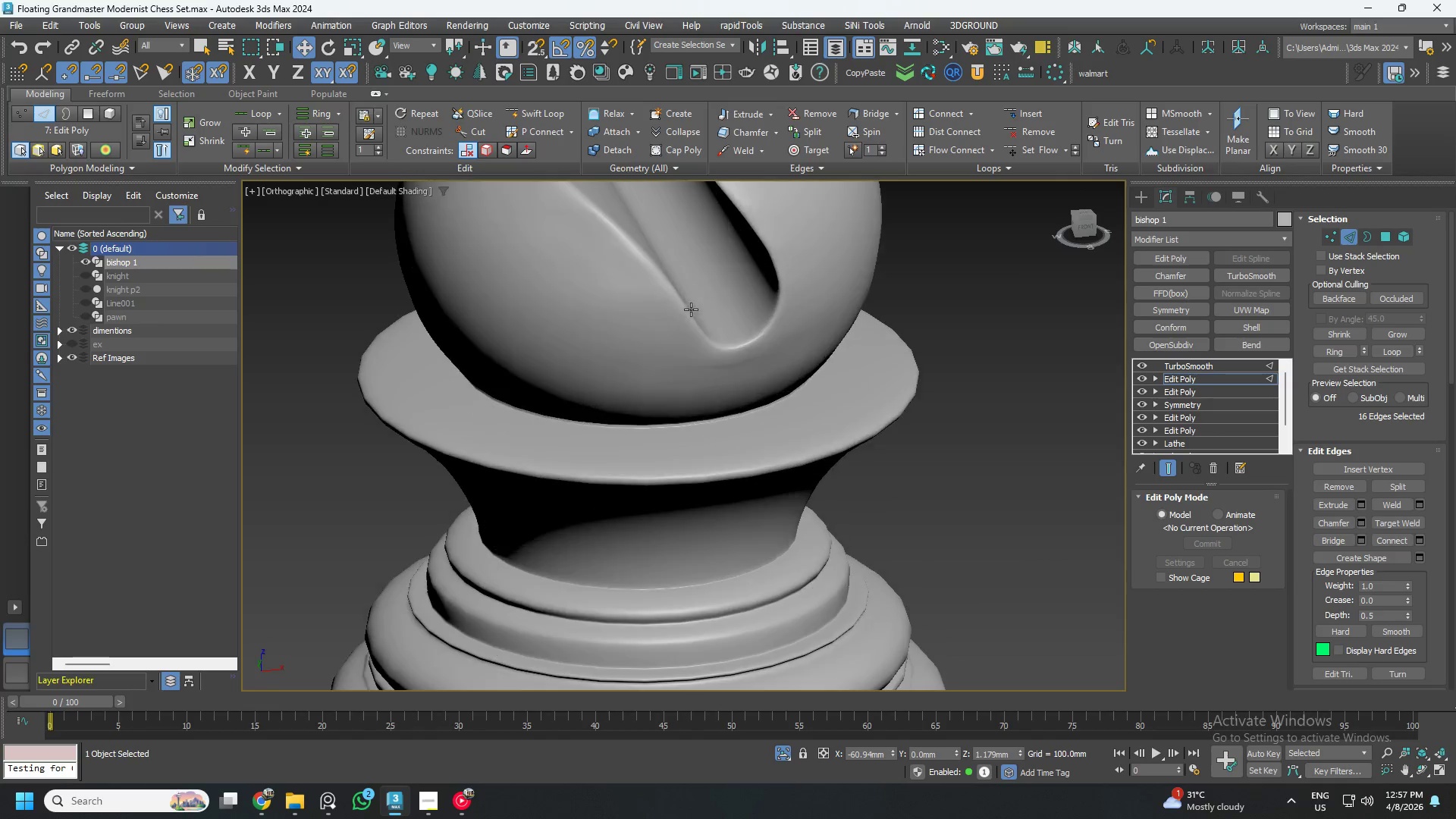 
scroll: coordinate [676, 312], scroll_direction: down, amount: 3.0
 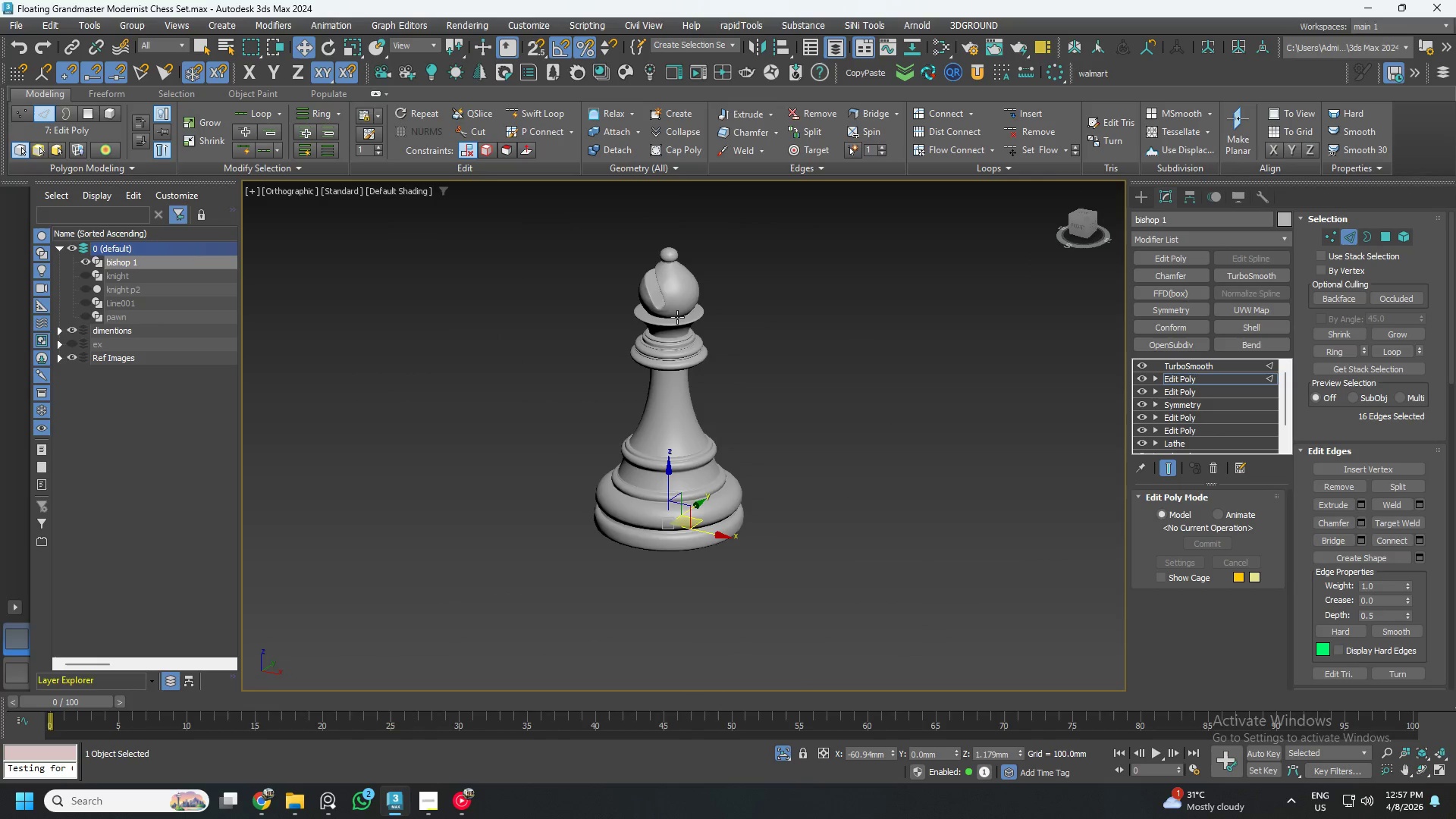 
hold_key(key=AltLeft, duration=1.53)
scroll: coordinate [675, 303], scroll_direction: up, amount: 6.0
 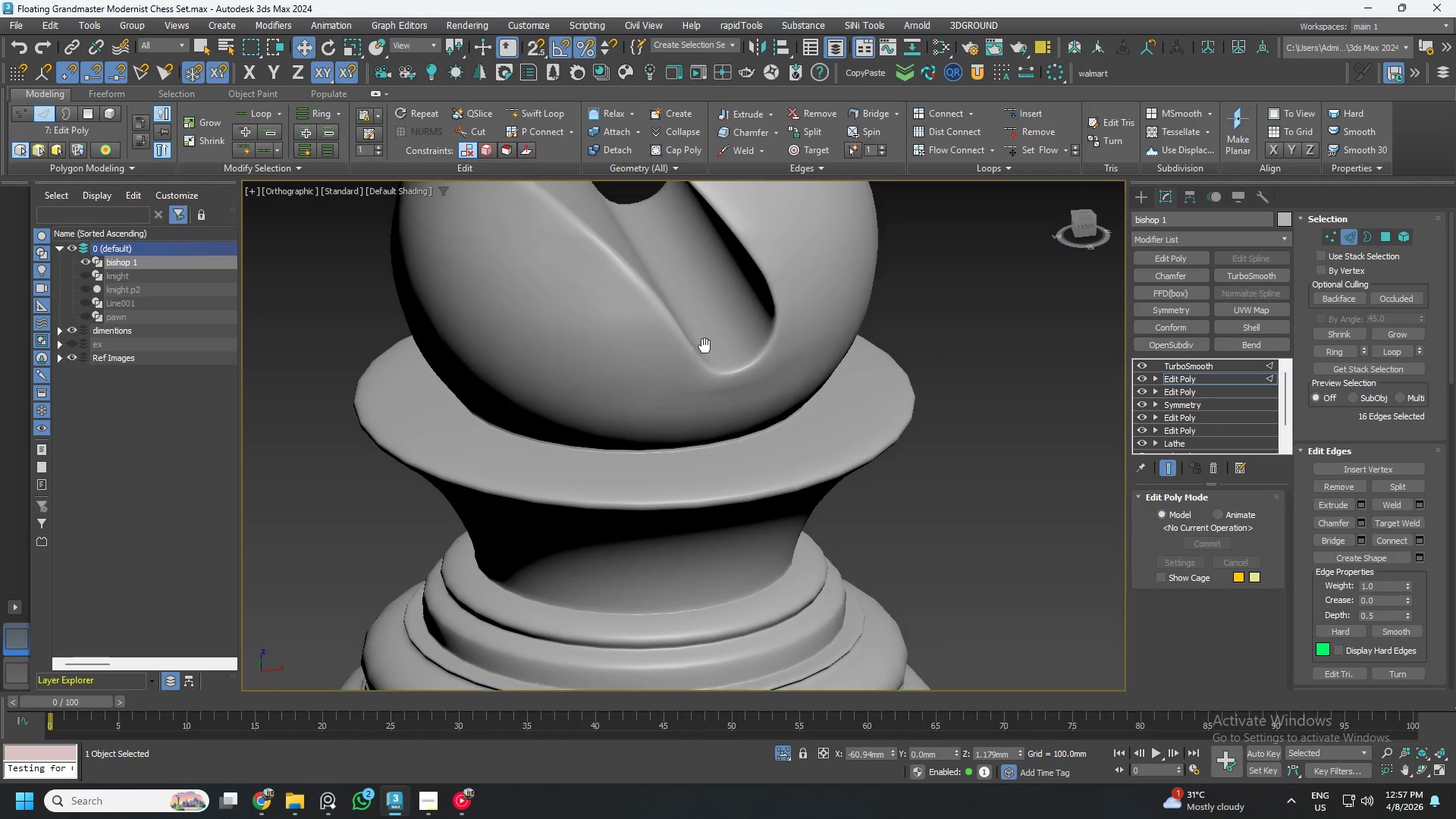 
hold_key(key=AltLeft, duration=0.5)
 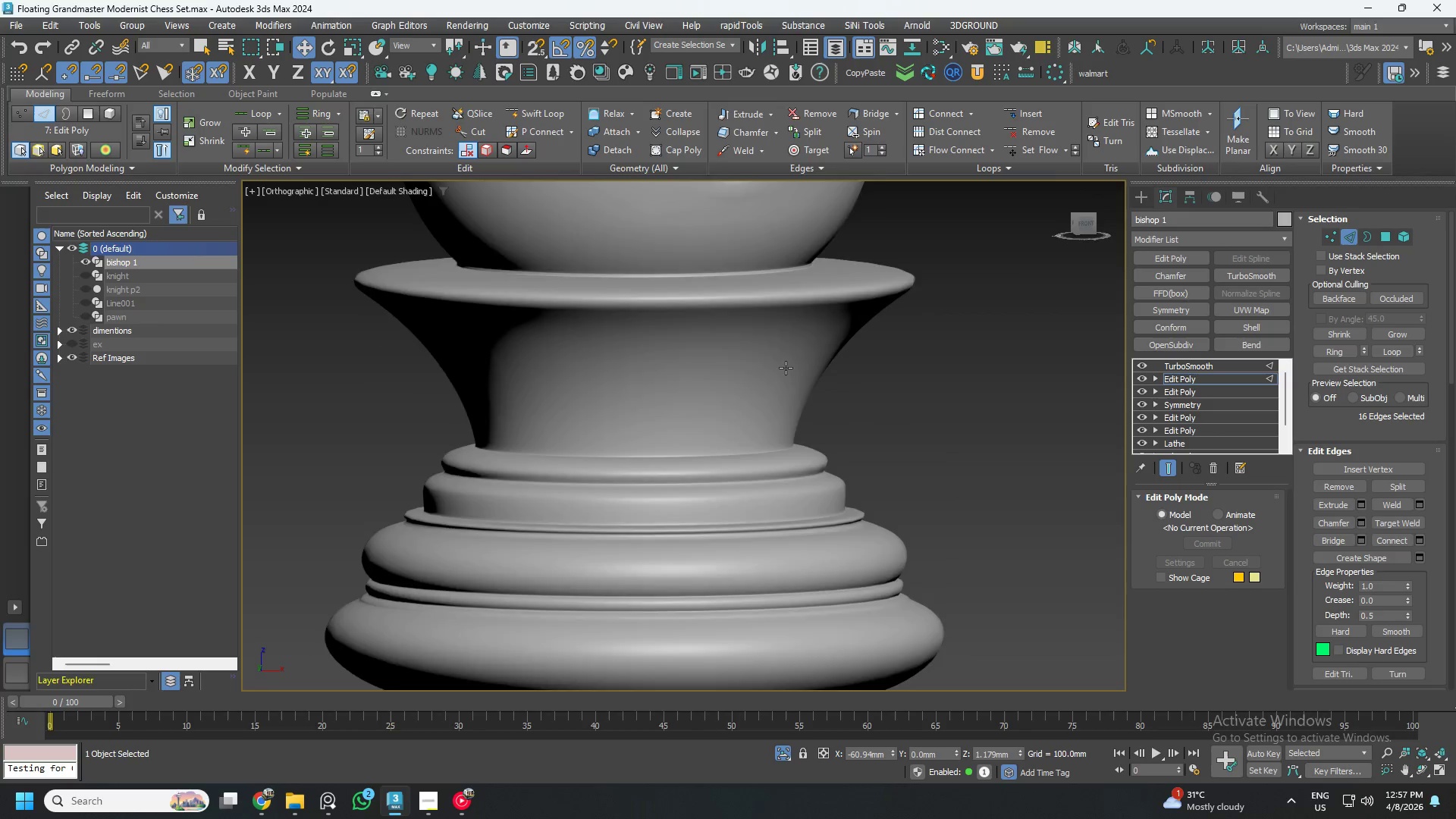 
scroll: coordinate [818, 432], scroll_direction: up, amount: 4.0
 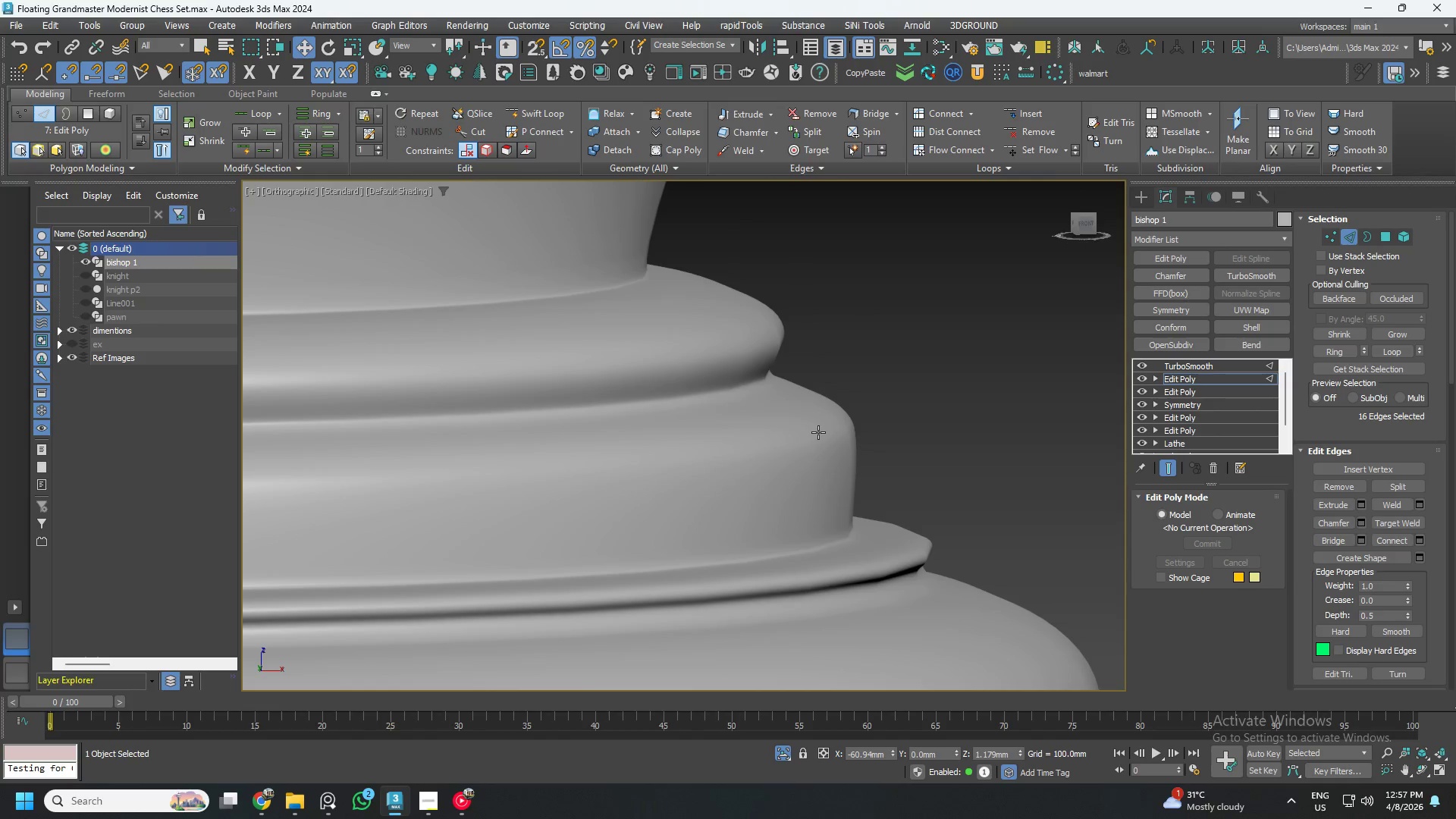 
scroll: coordinate [817, 430], scroll_direction: down, amount: 5.0
 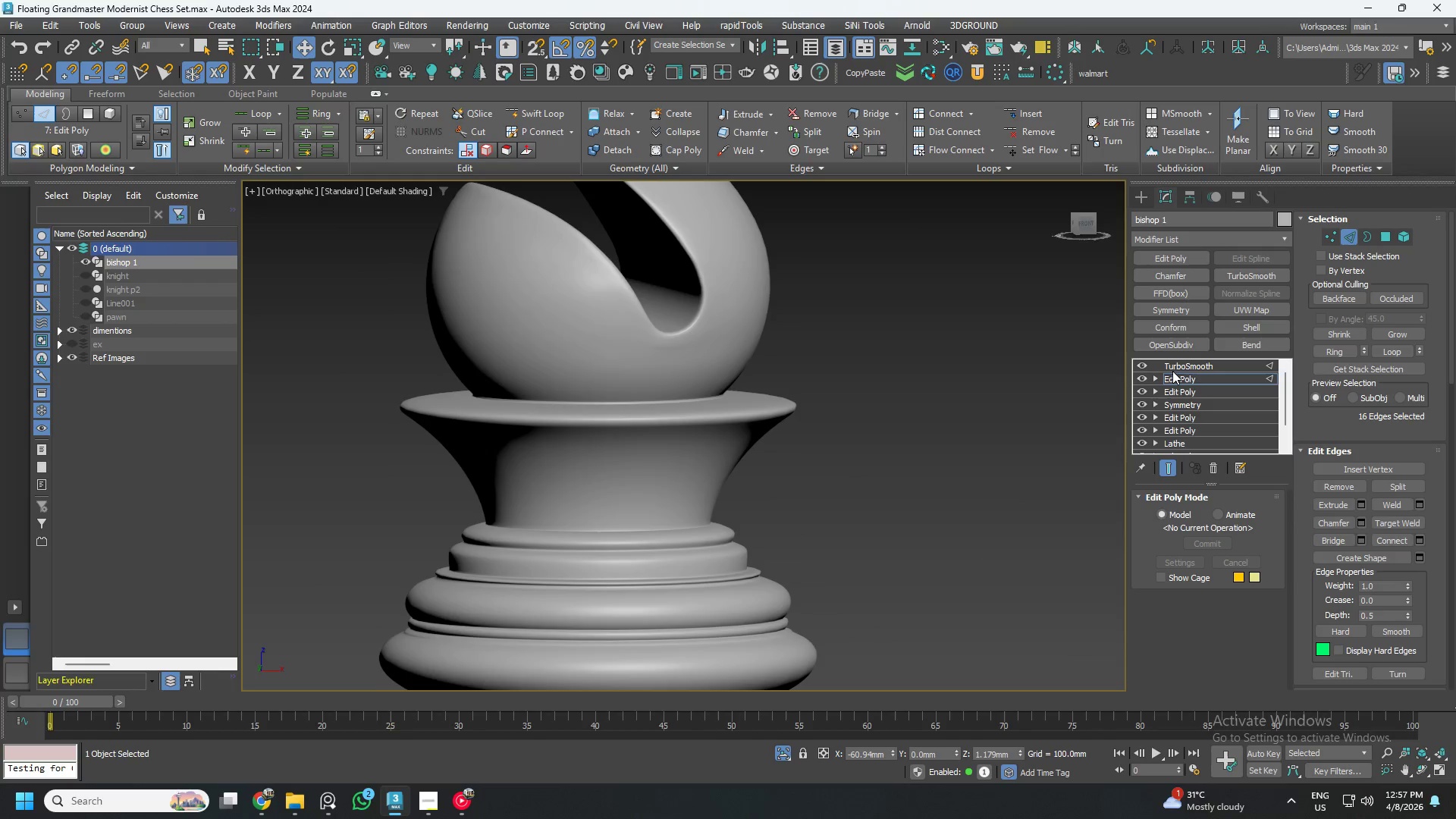 
left_click([1180, 366])
 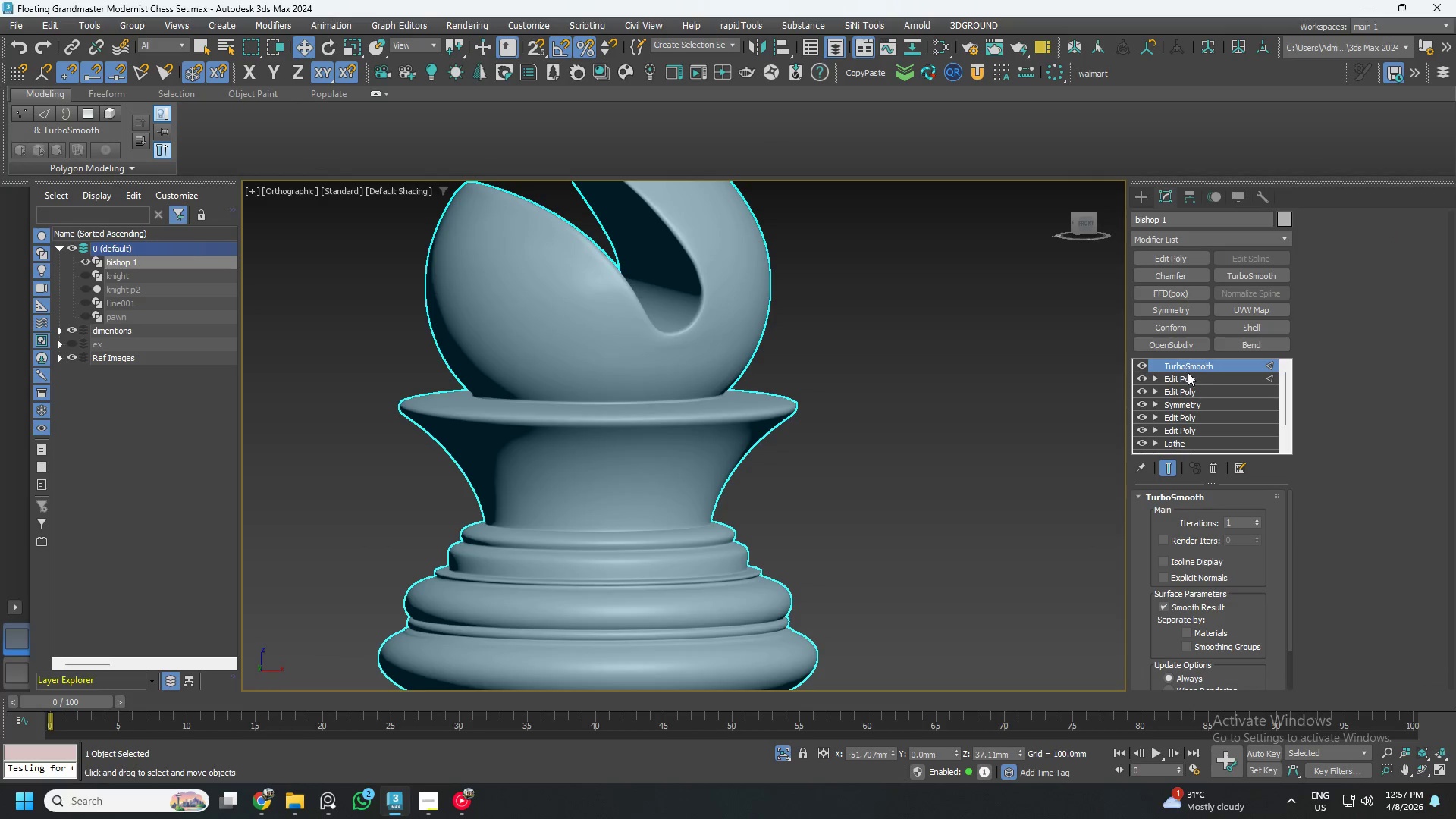 
left_click([1191, 376])
 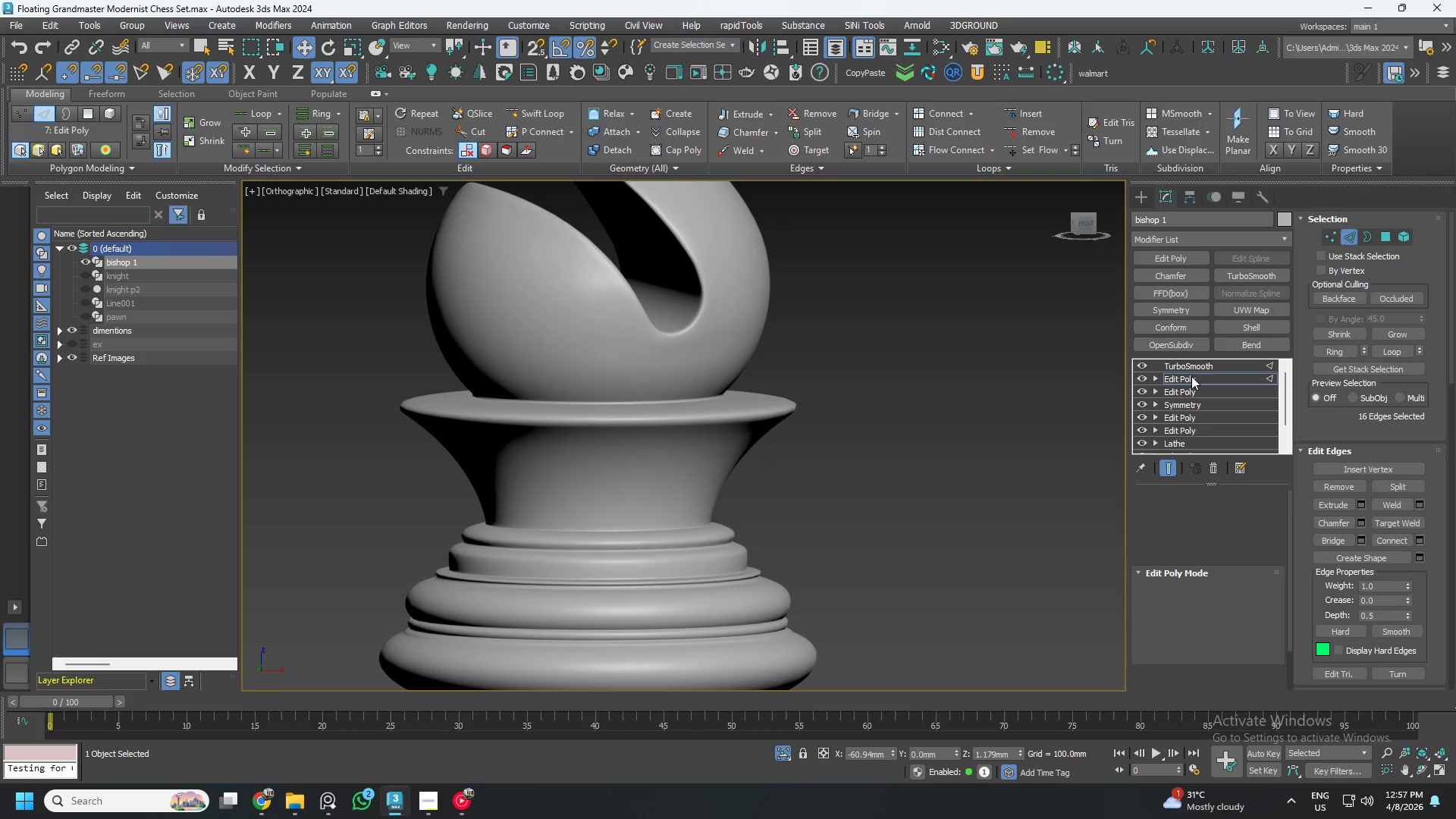 
key(2)
 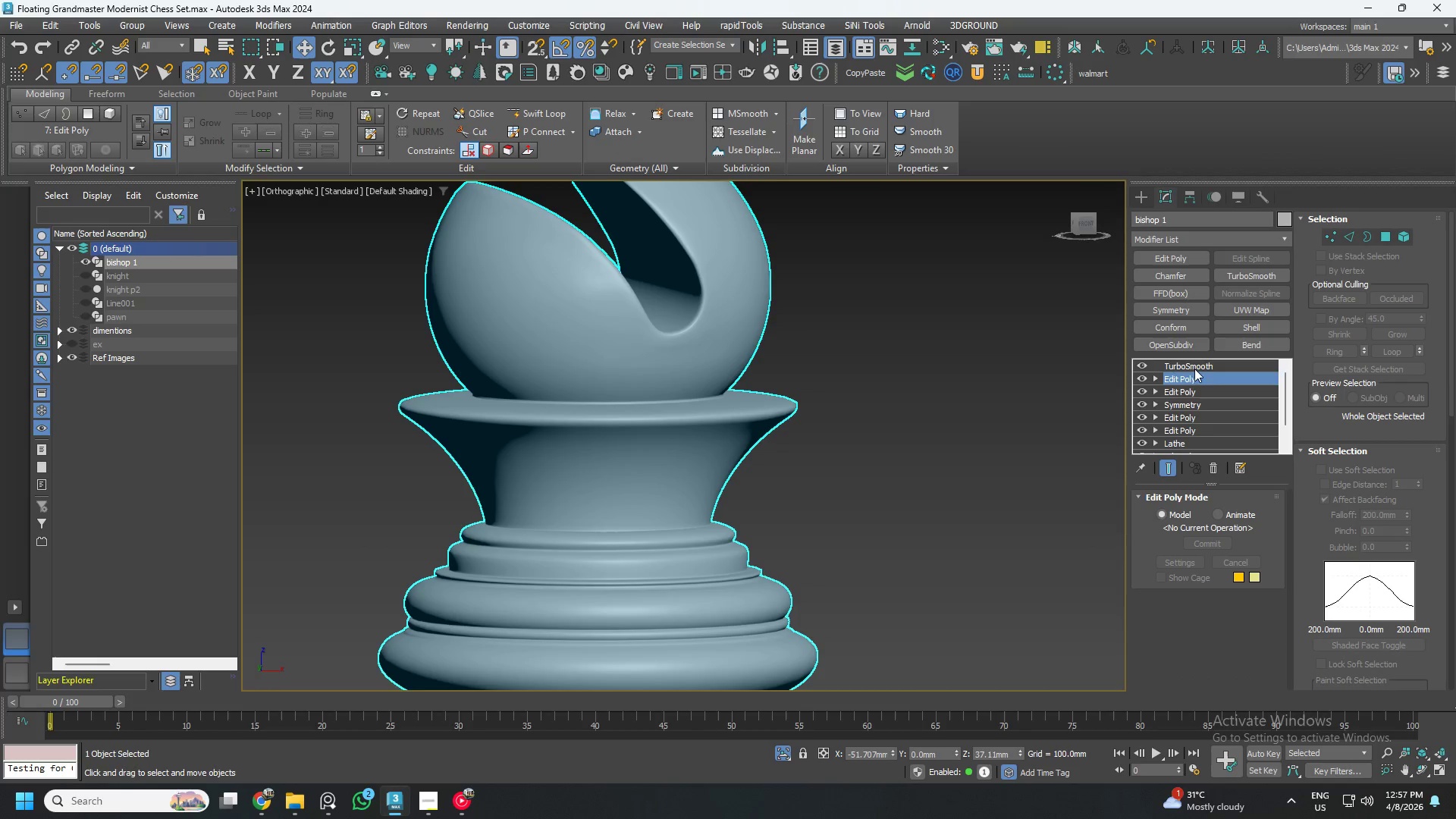 
left_click([1195, 368])
 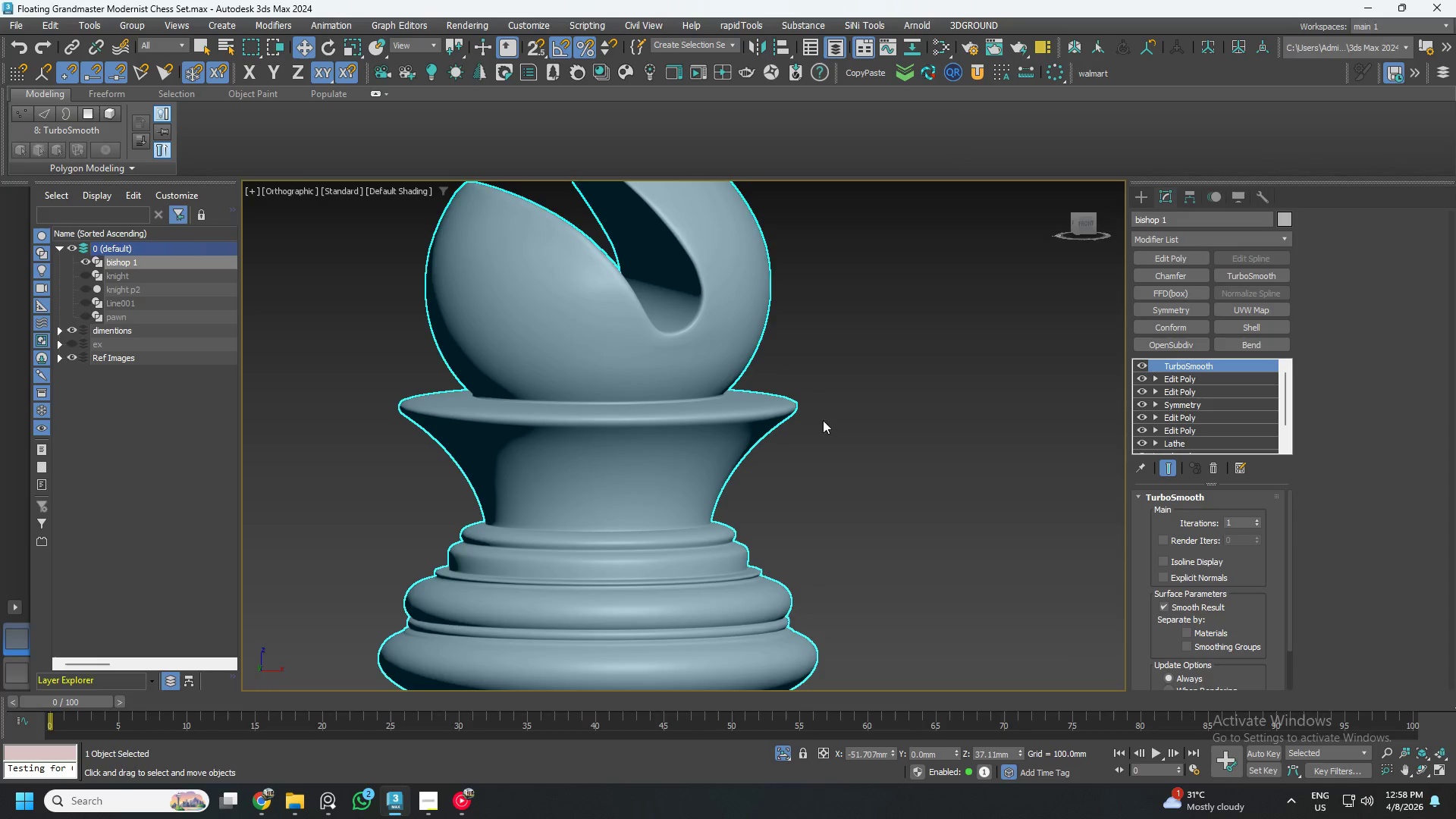 
key(Control+S)
 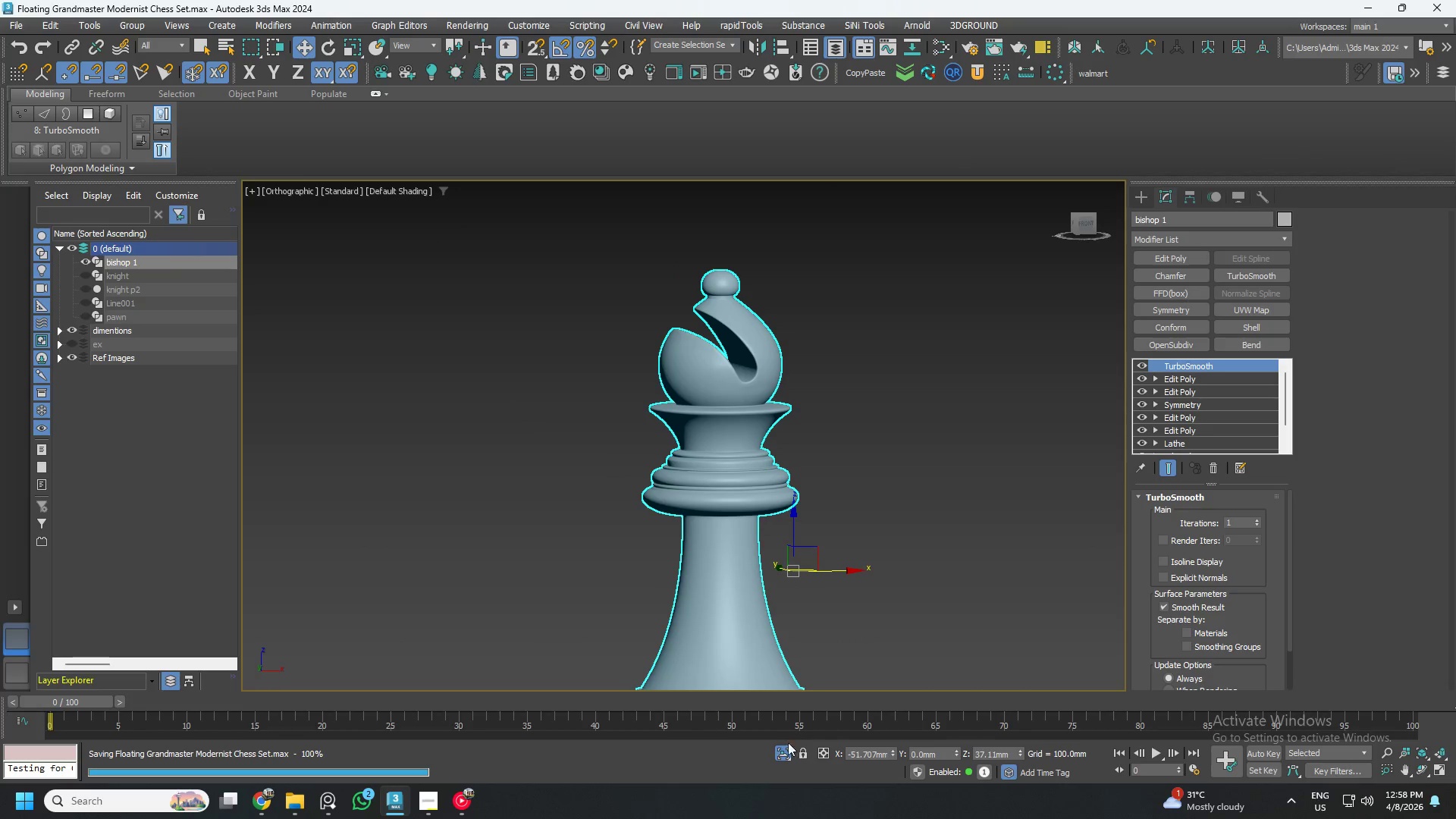 
scroll: coordinate [781, 406], scroll_direction: down, amount: 3.0
 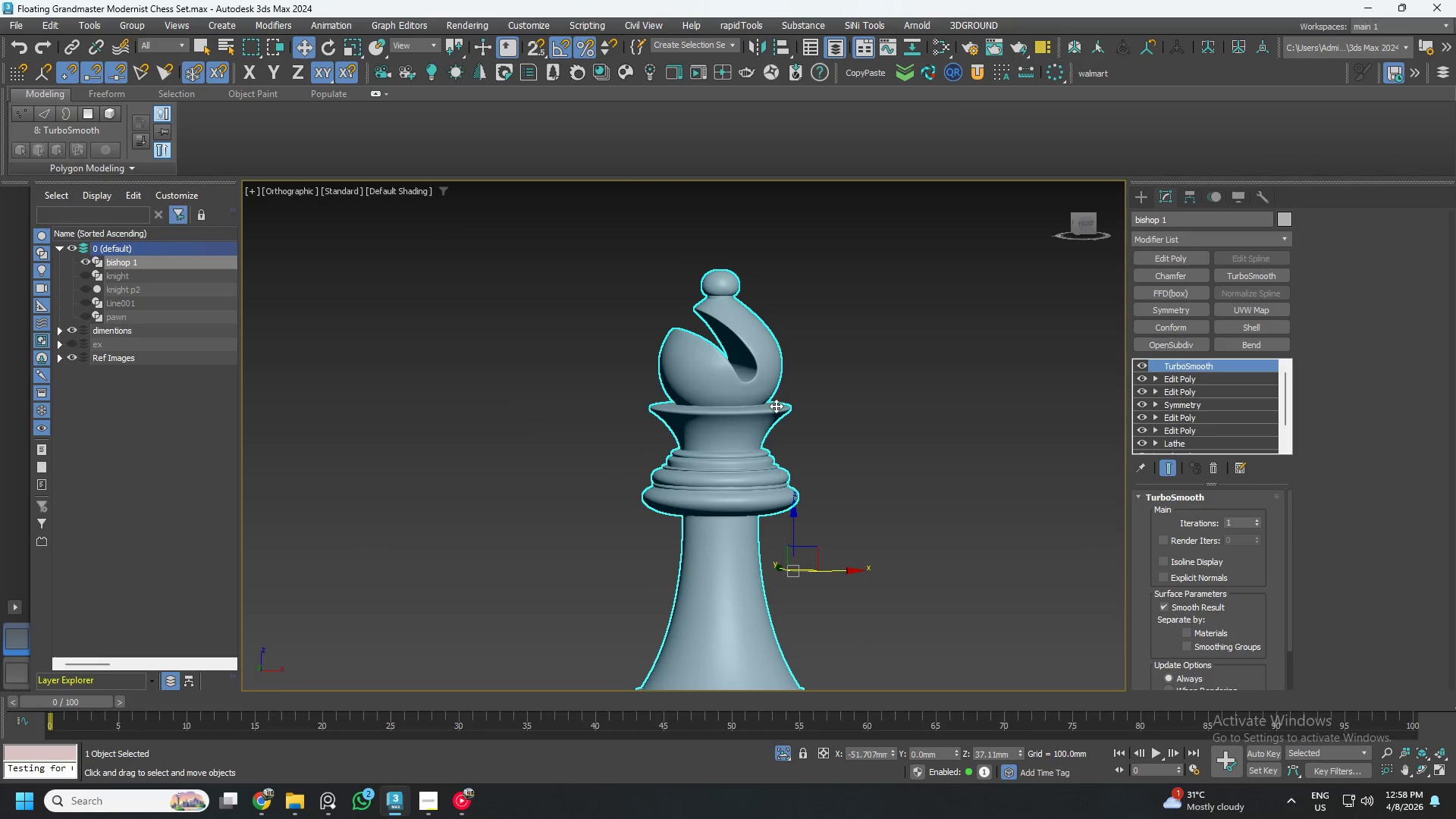 
left_click([781, 753])
 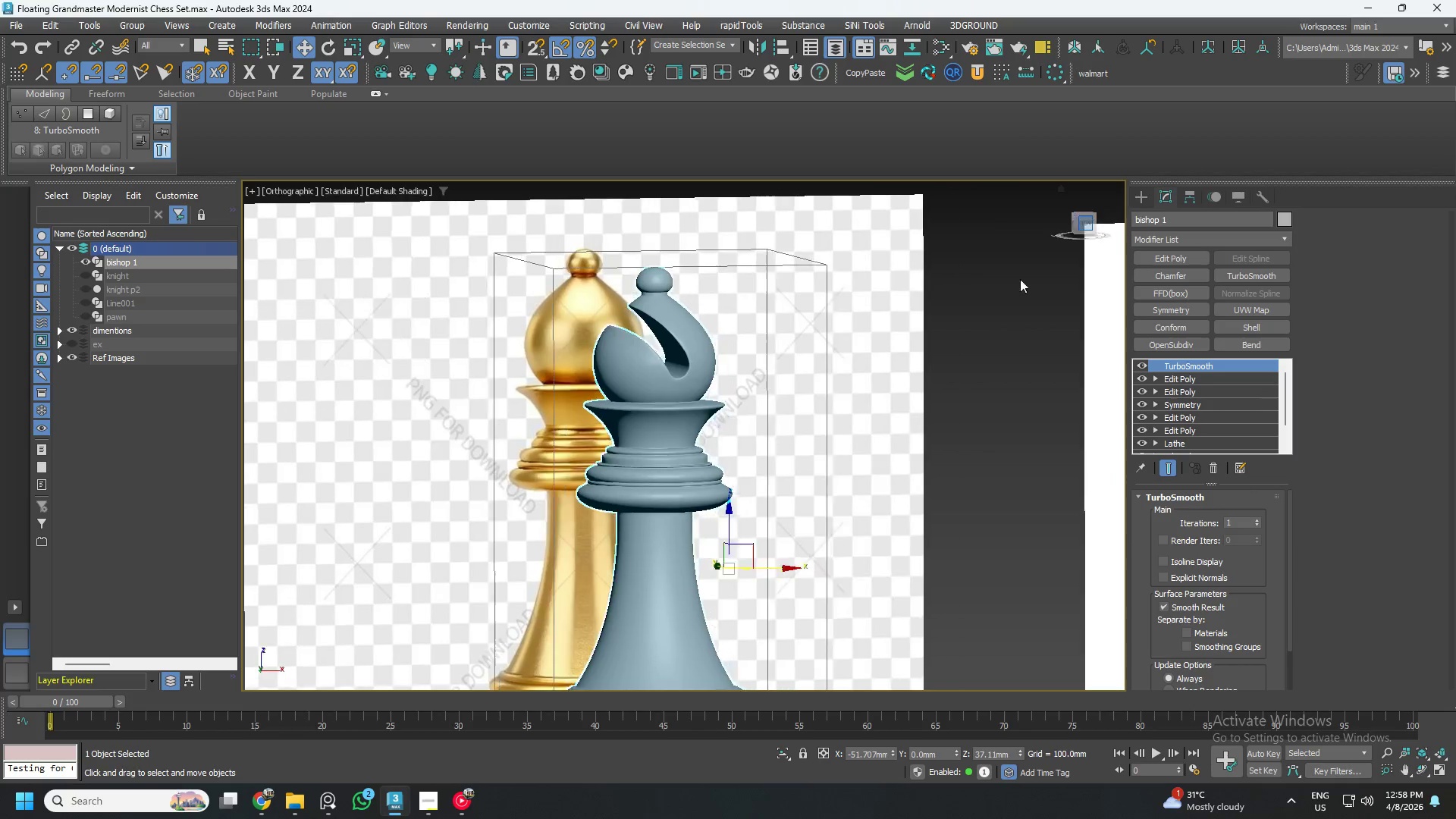 
scroll: coordinate [582, 422], scroll_direction: down, amount: 2.0
 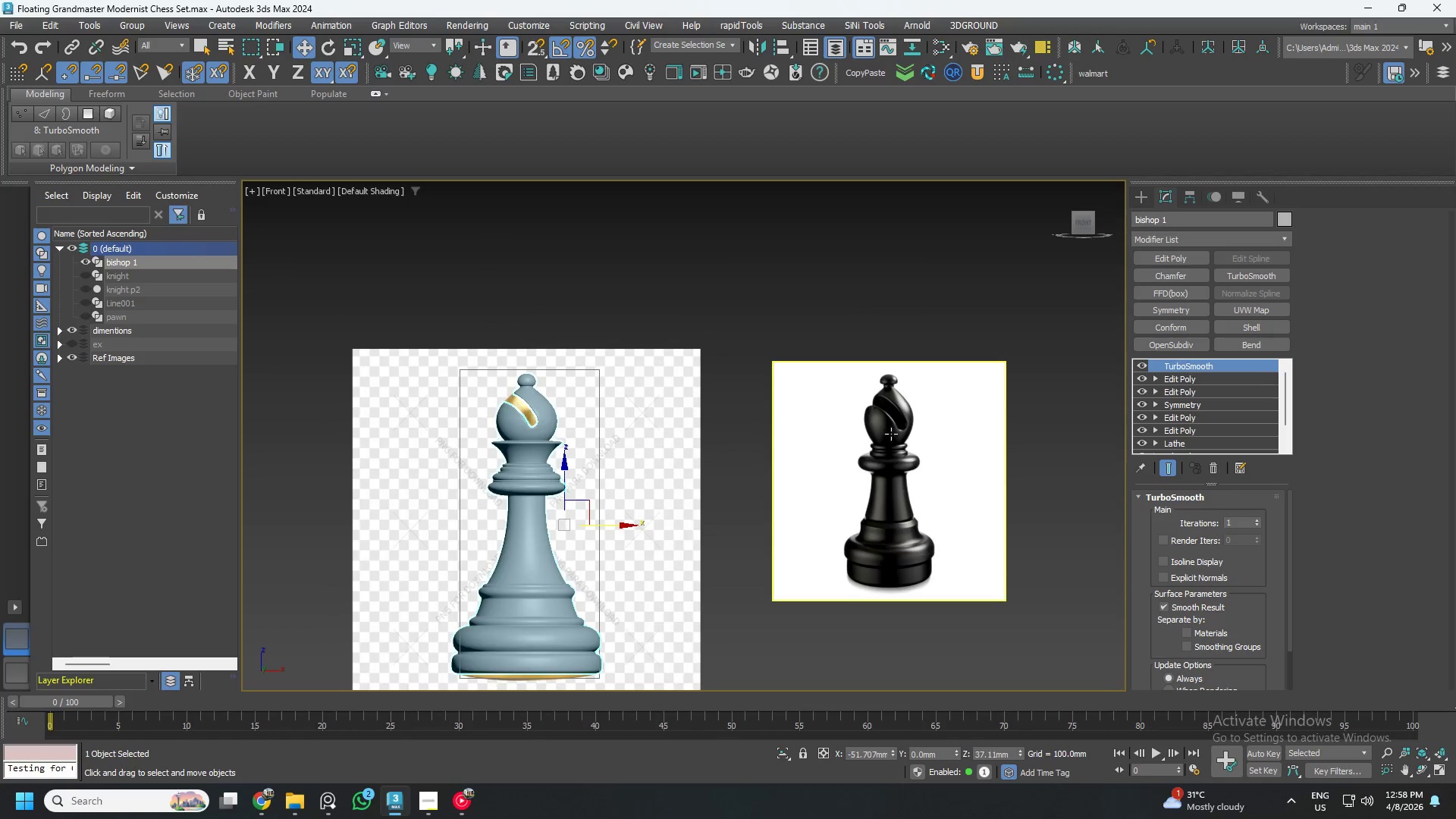 
left_click([894, 425])
 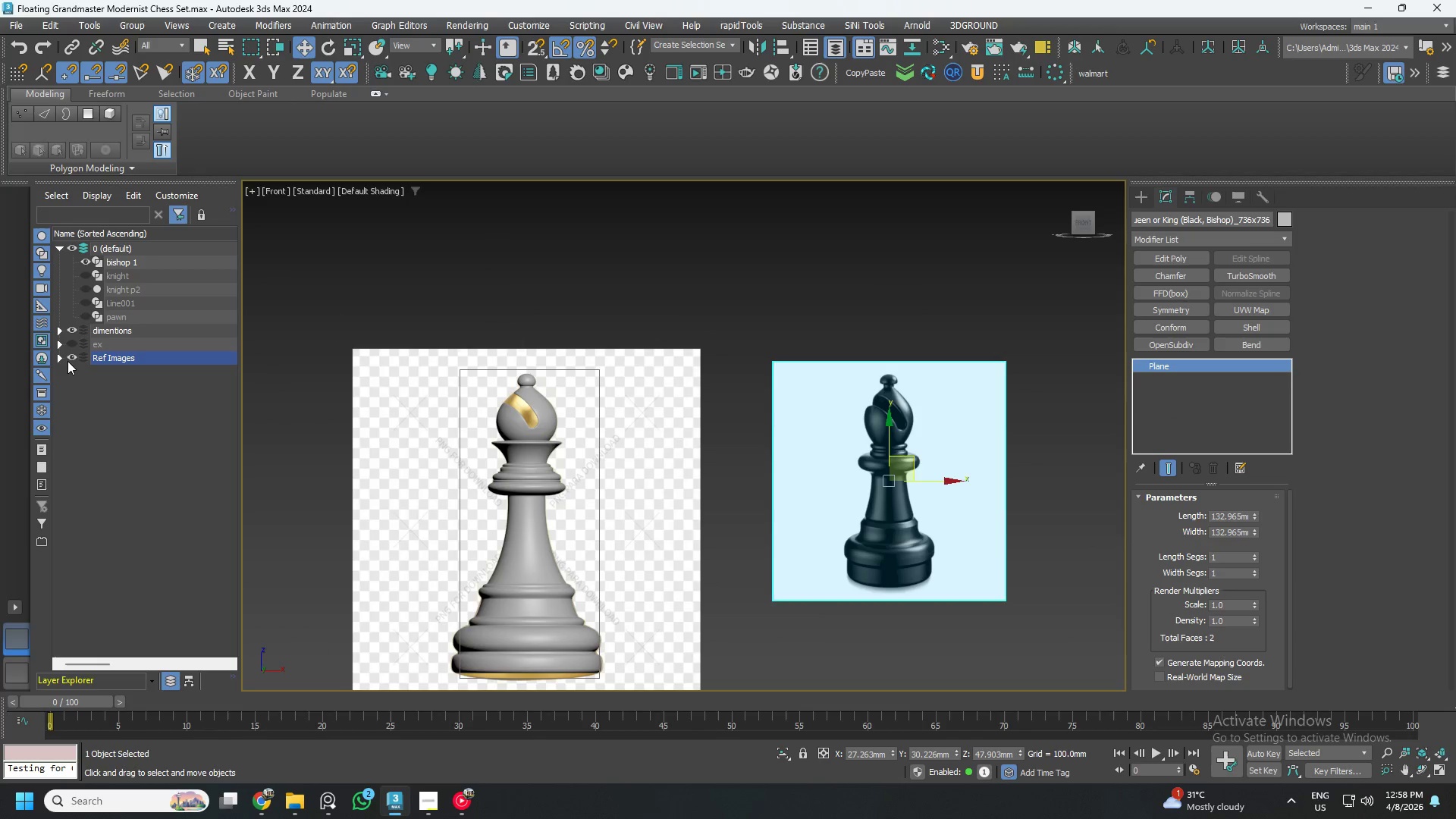 
left_click([64, 359])
 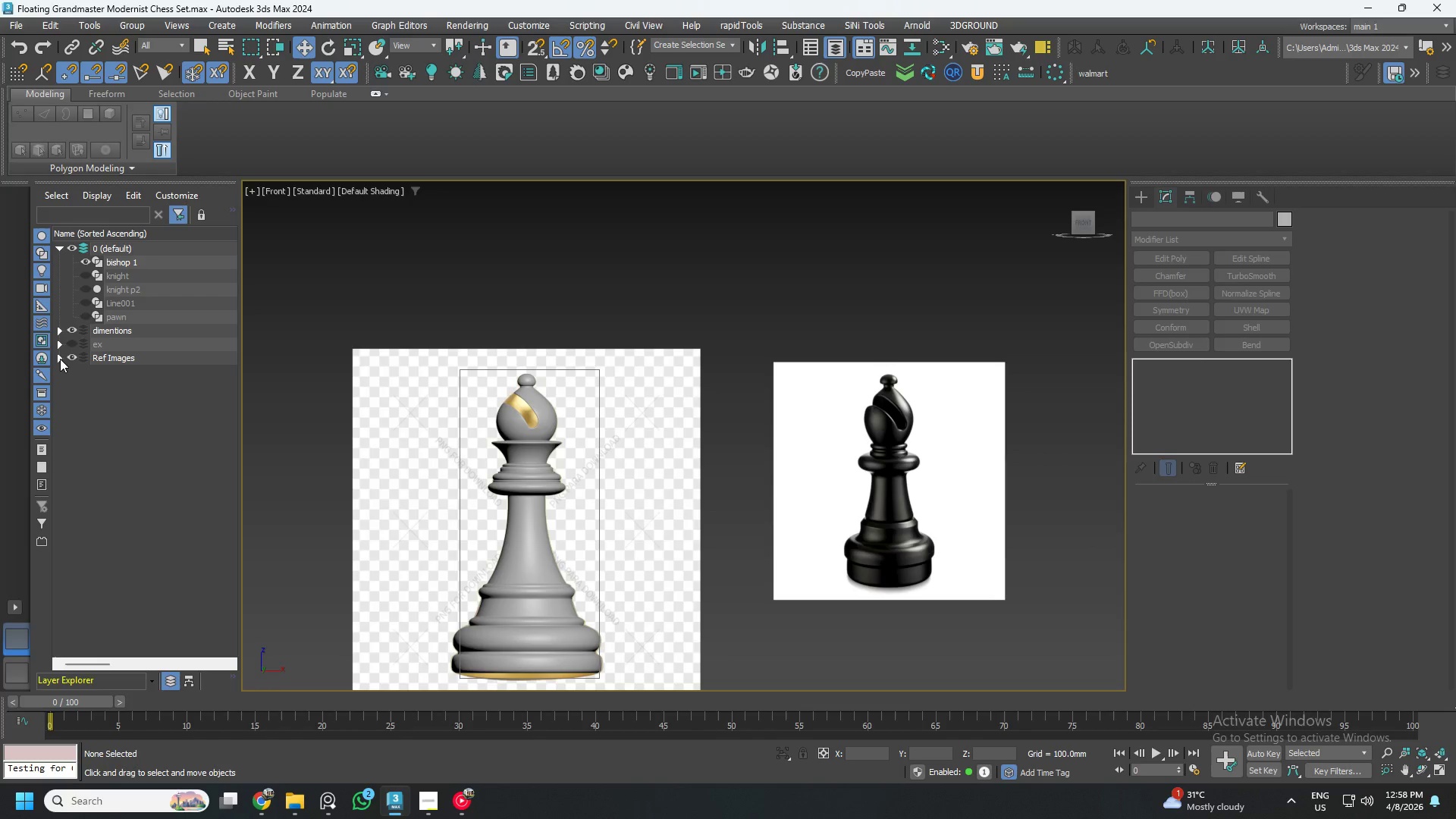 
left_click([58, 357])
 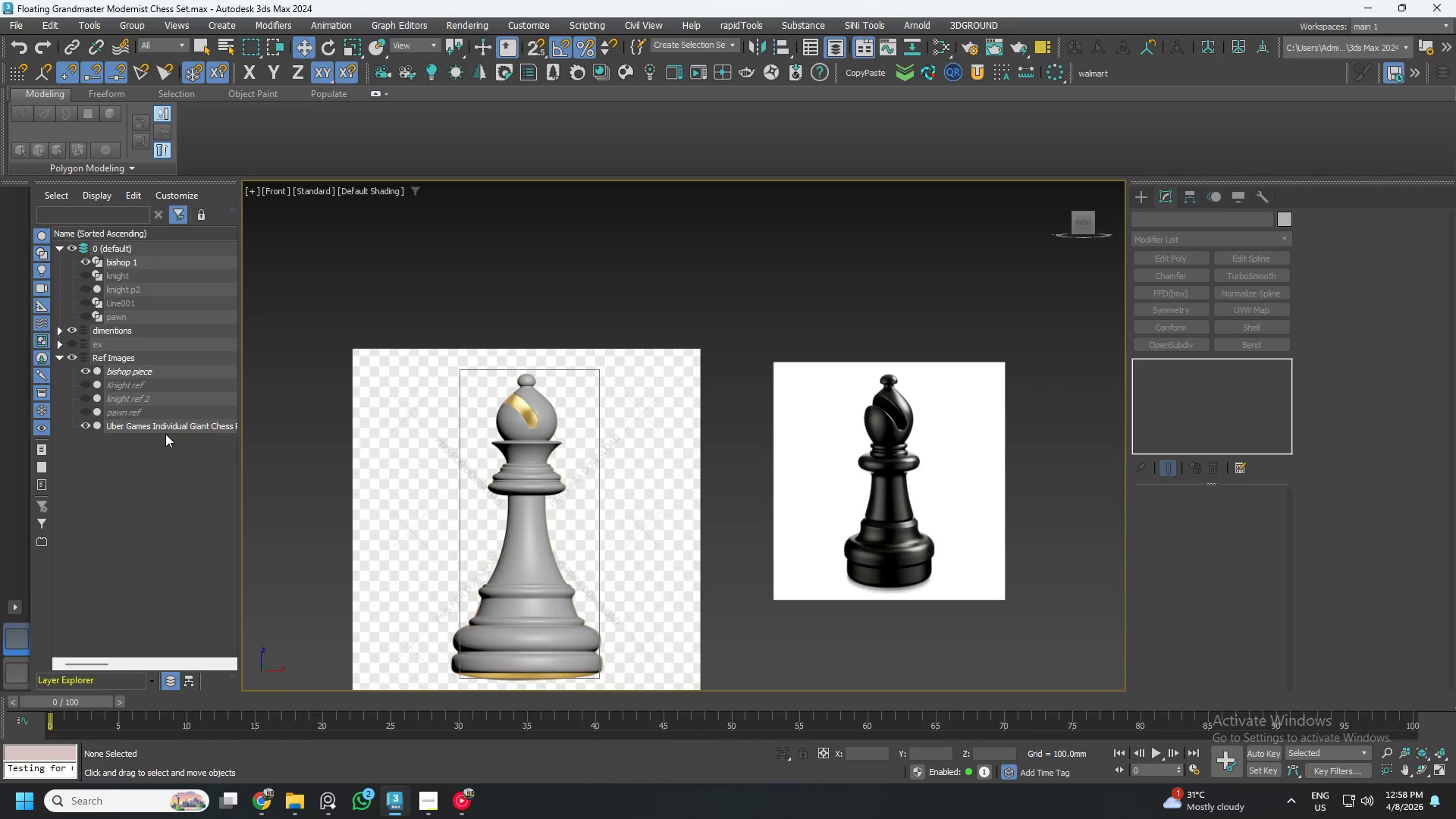 
double_click([166, 428])
 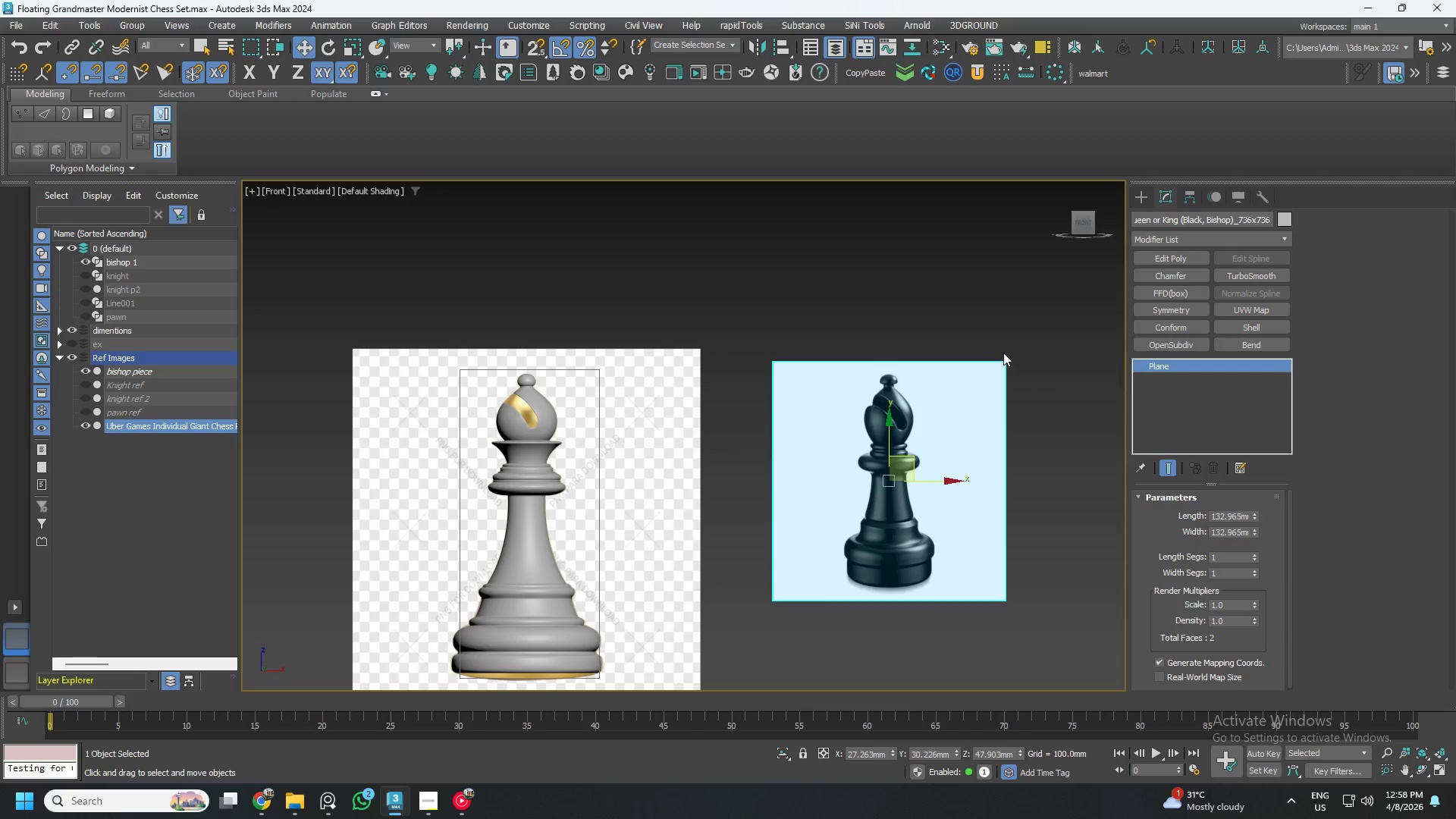 
key(Delete)
 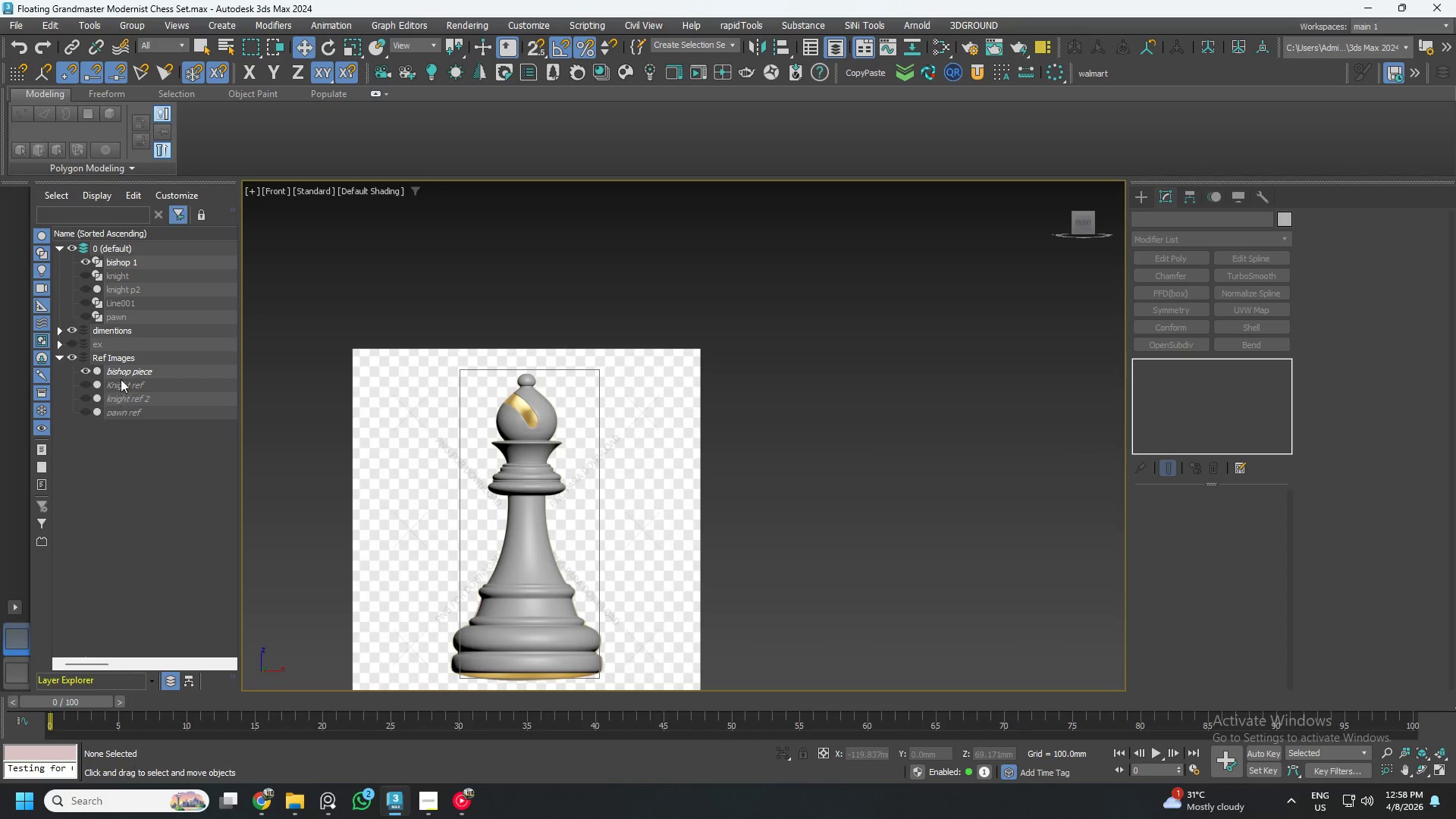 
left_click([86, 368])
 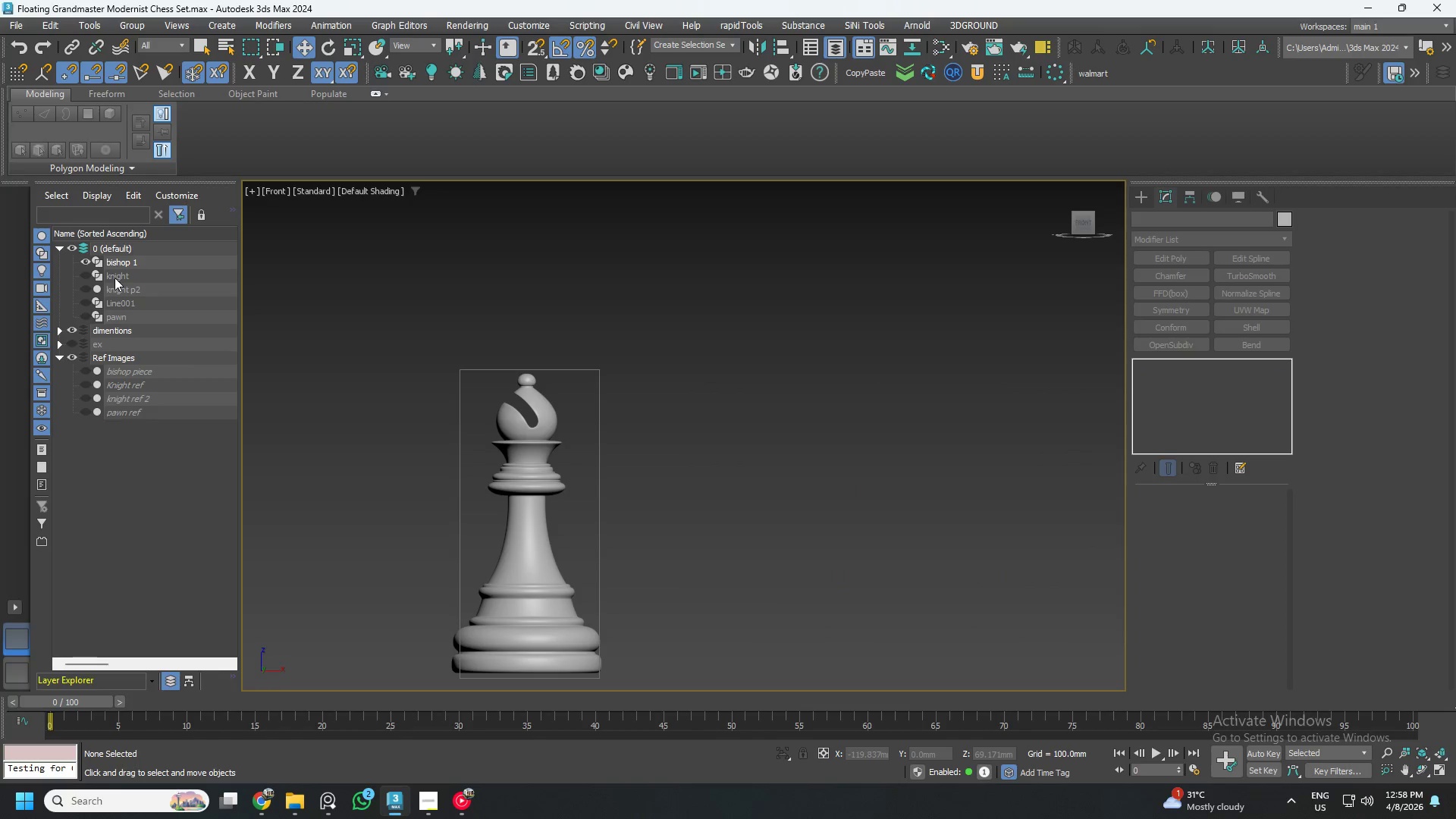 
left_click([115, 262])
 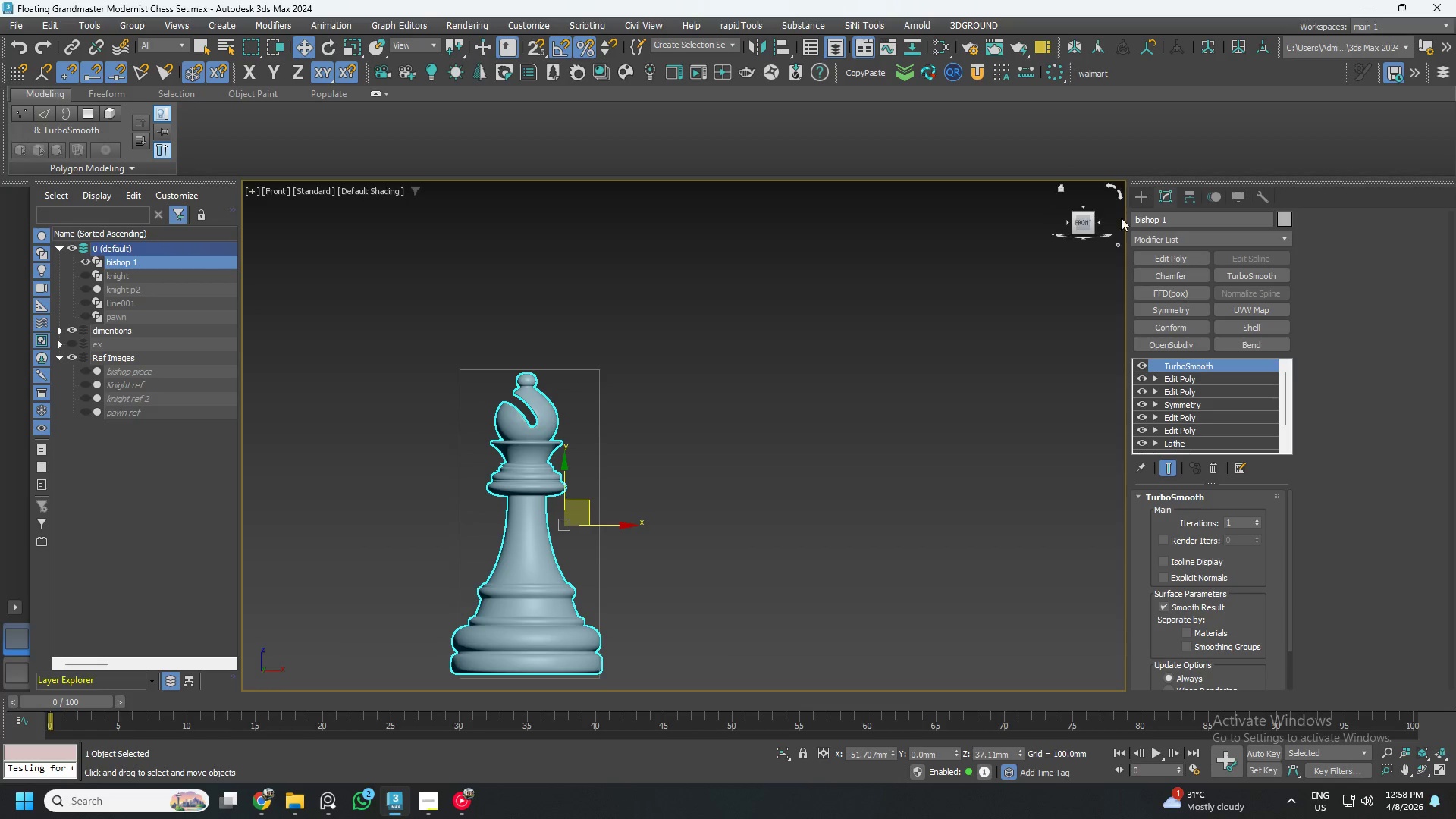 
left_click([1175, 219])
 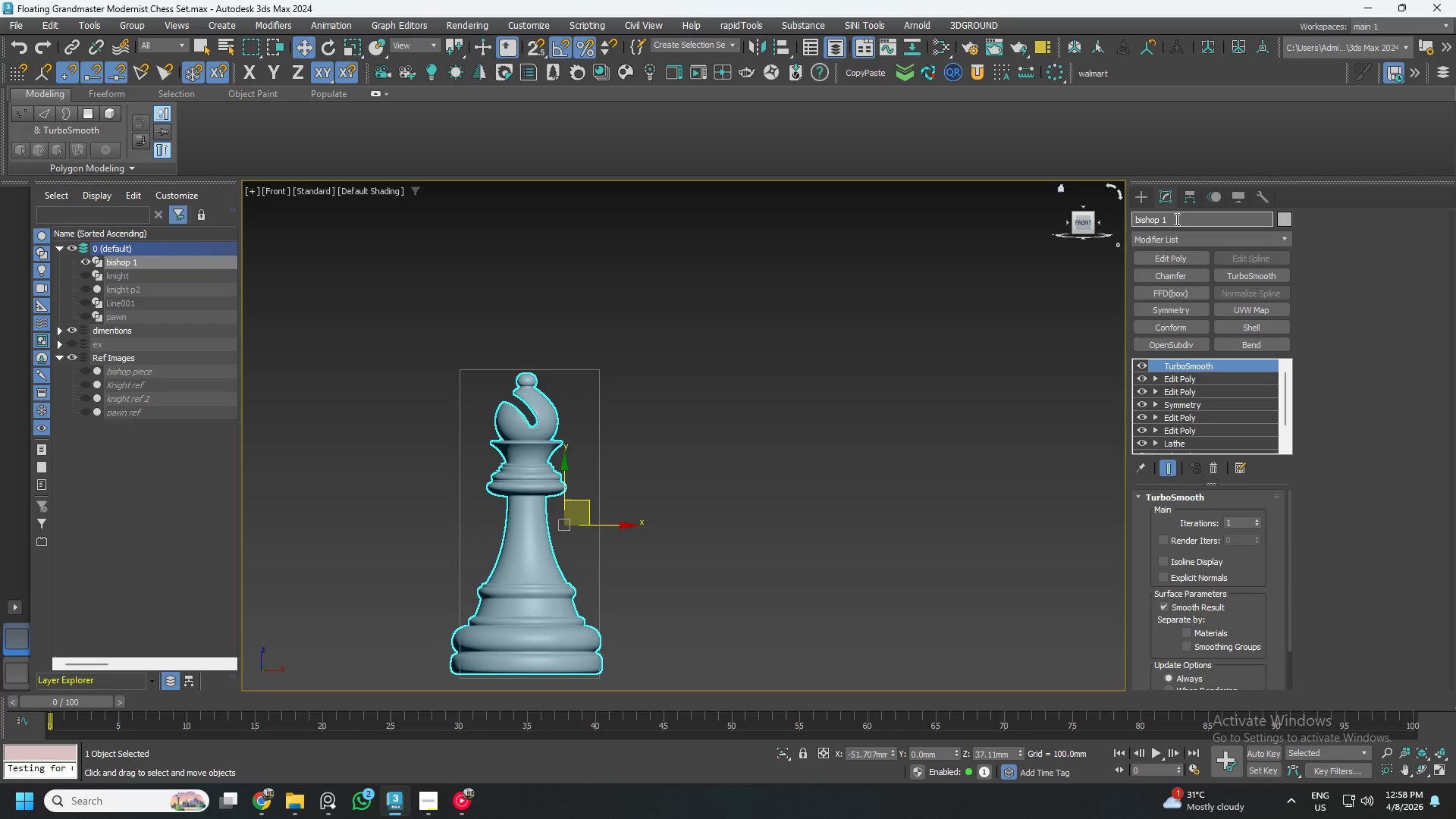 
key(Backspace)
 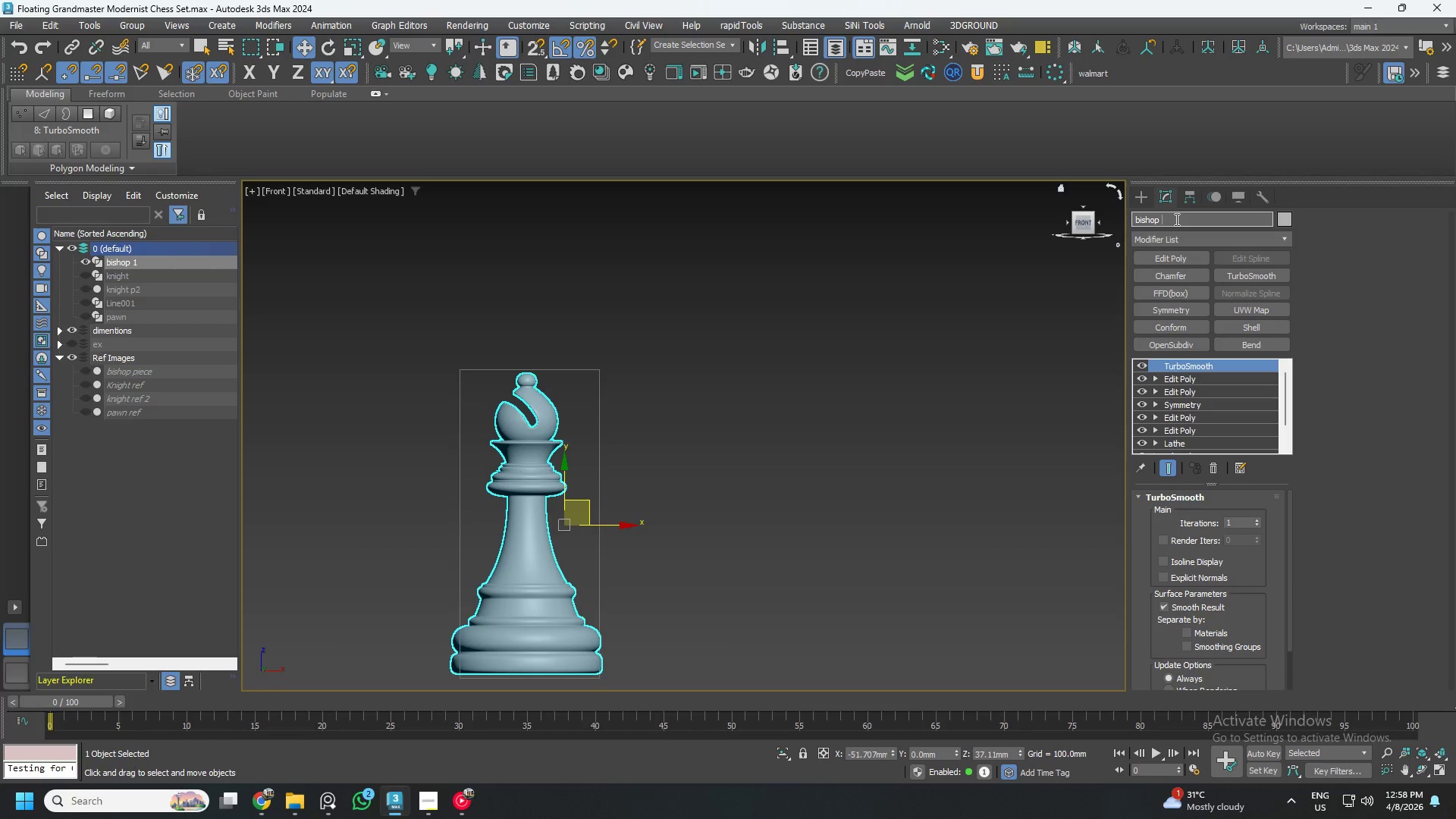 
key(Enter)
 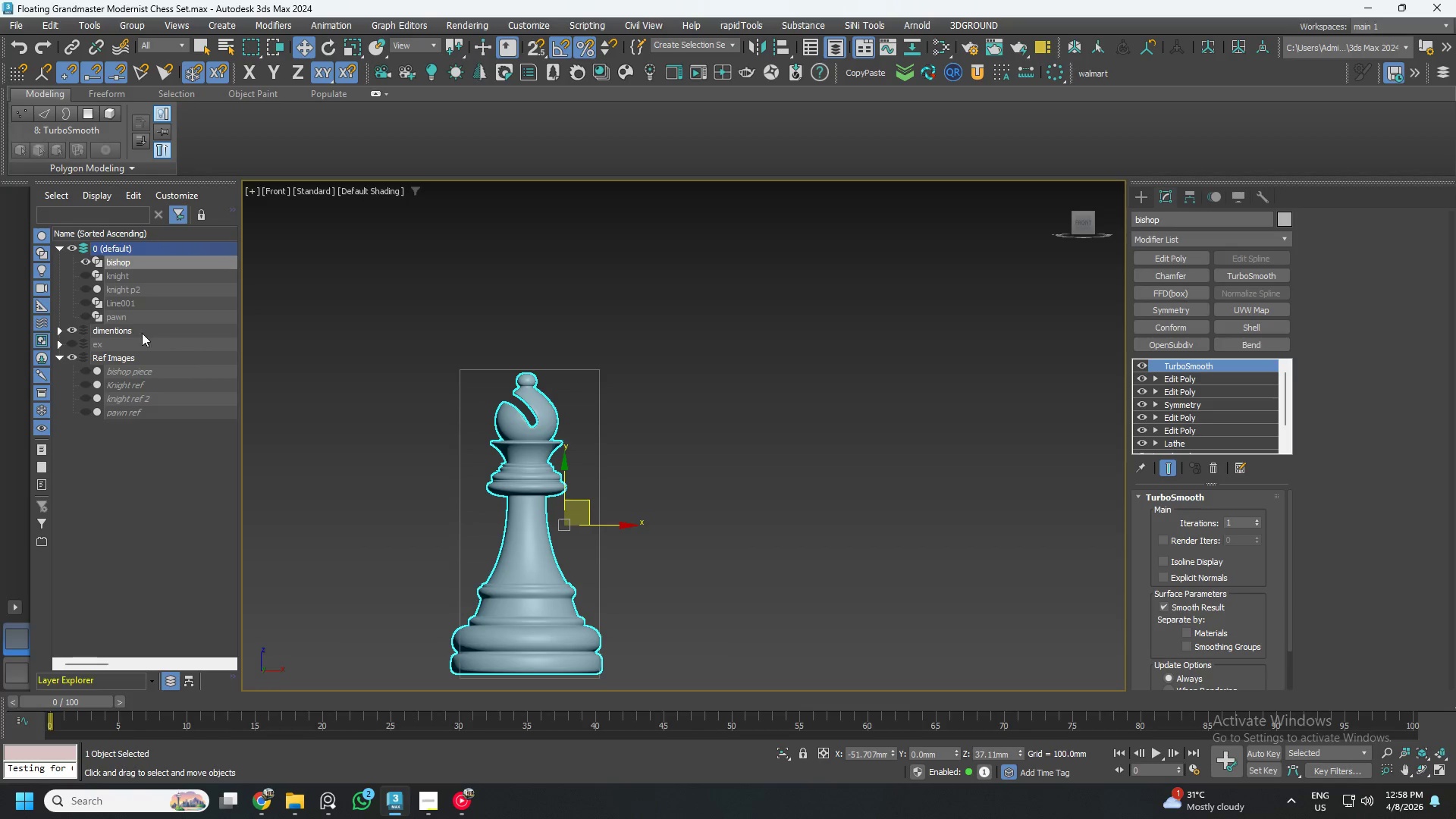 
left_click([84, 302])
 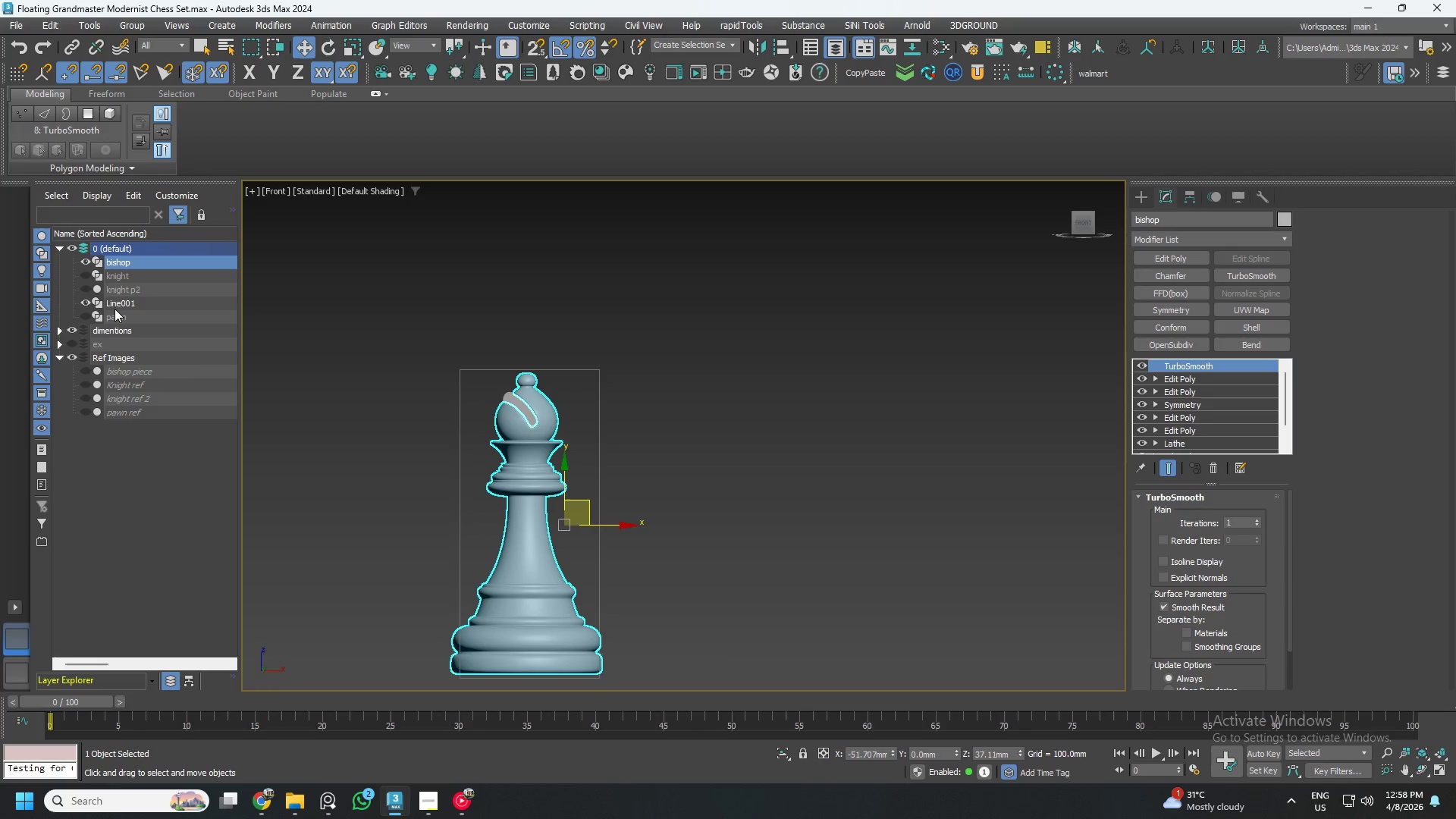 
left_click([120, 306])
 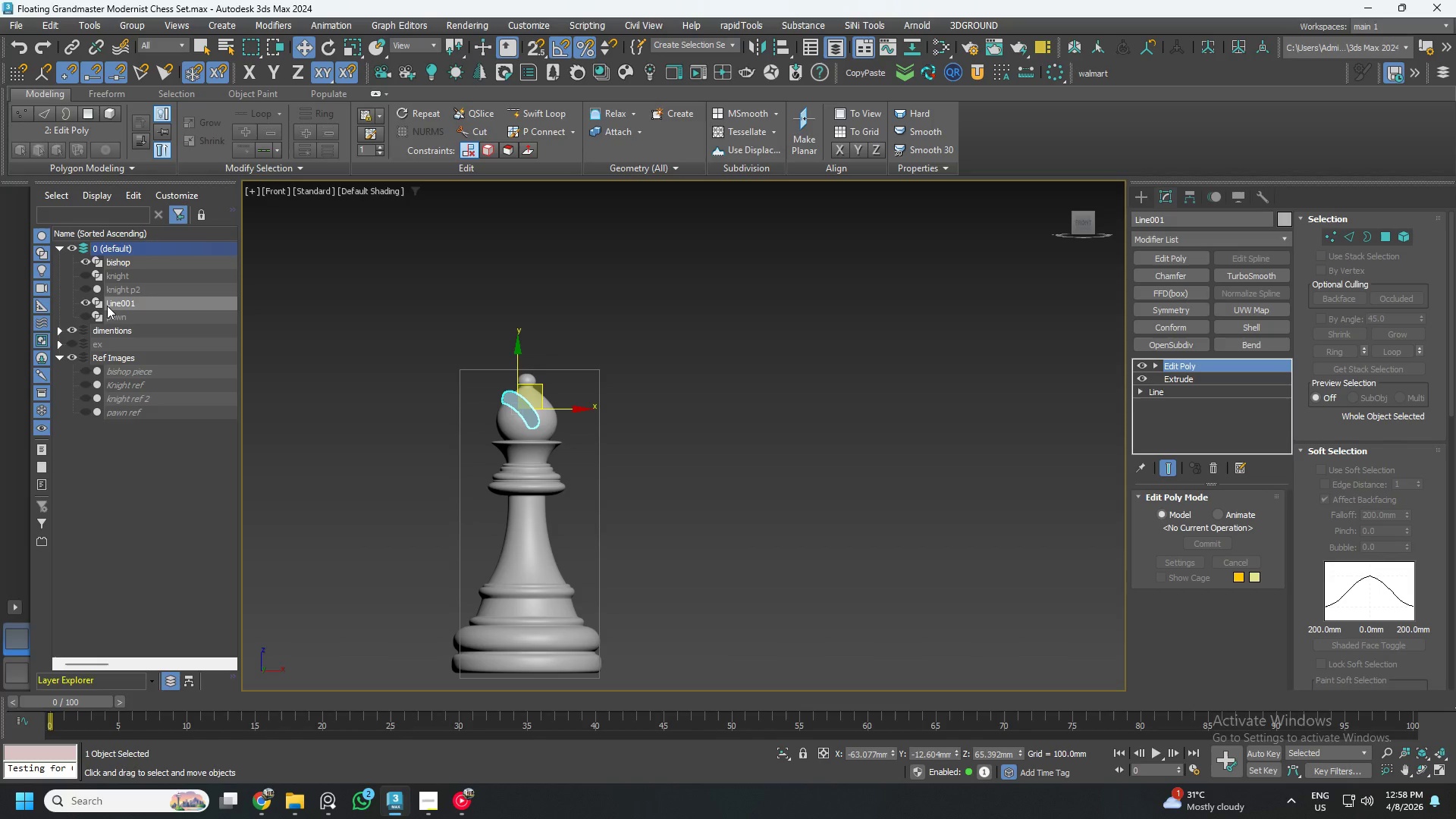 
left_click_drag(start_coordinate=[118, 303], to_coordinate=[108, 343])
 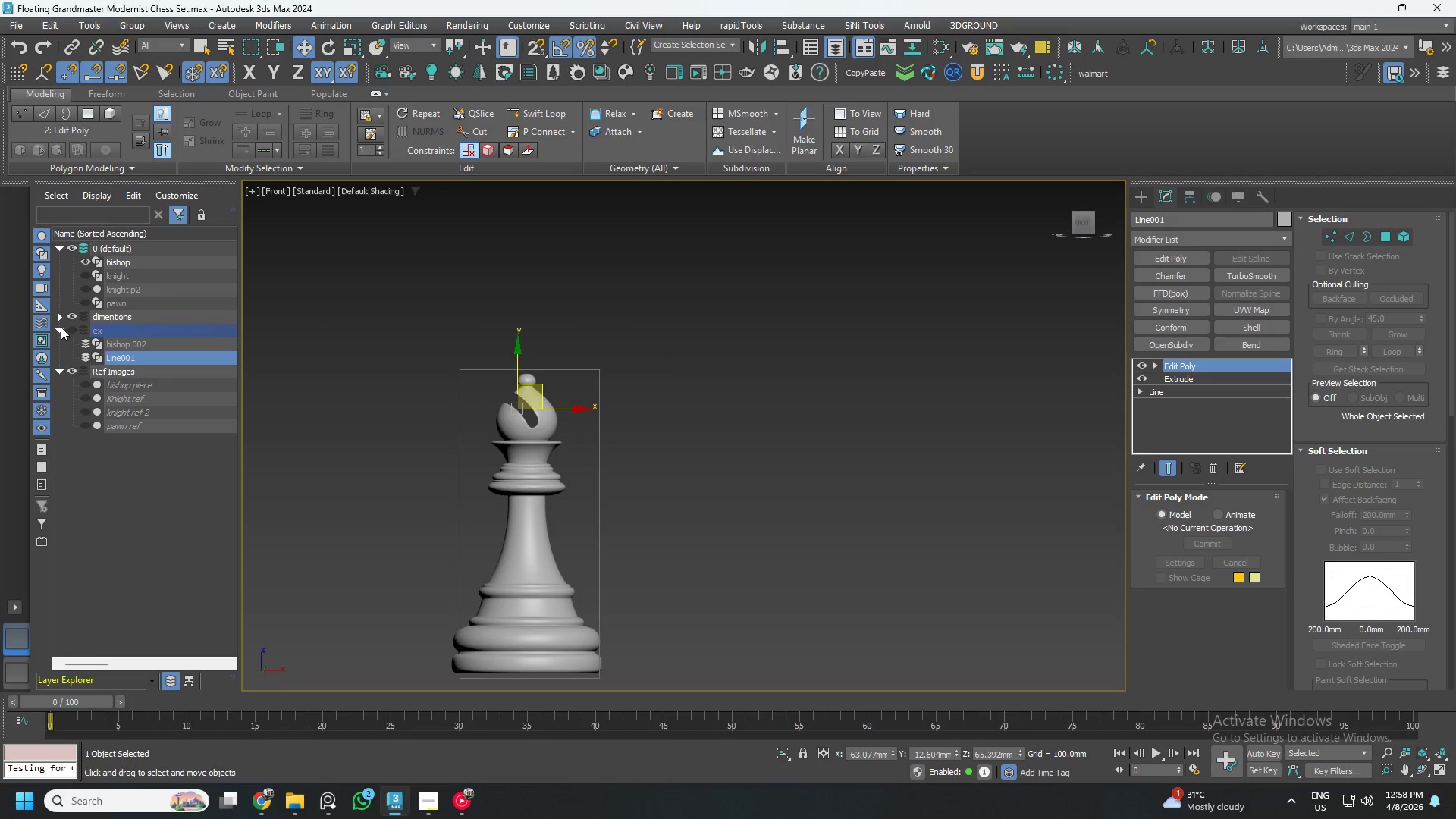 
left_click([60, 327])
 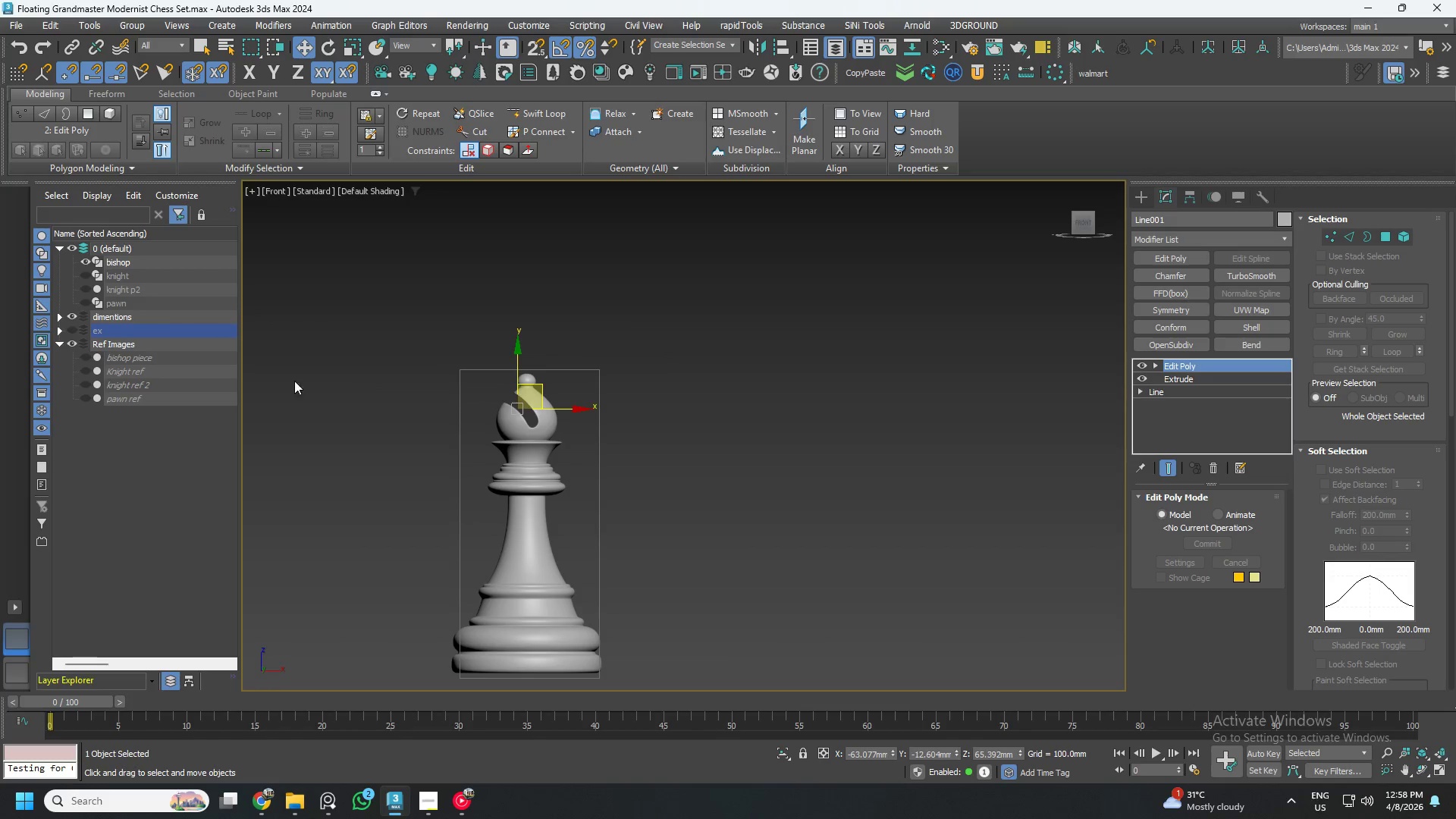 
scroll: coordinate [719, 494], scroll_direction: down, amount: 2.0
 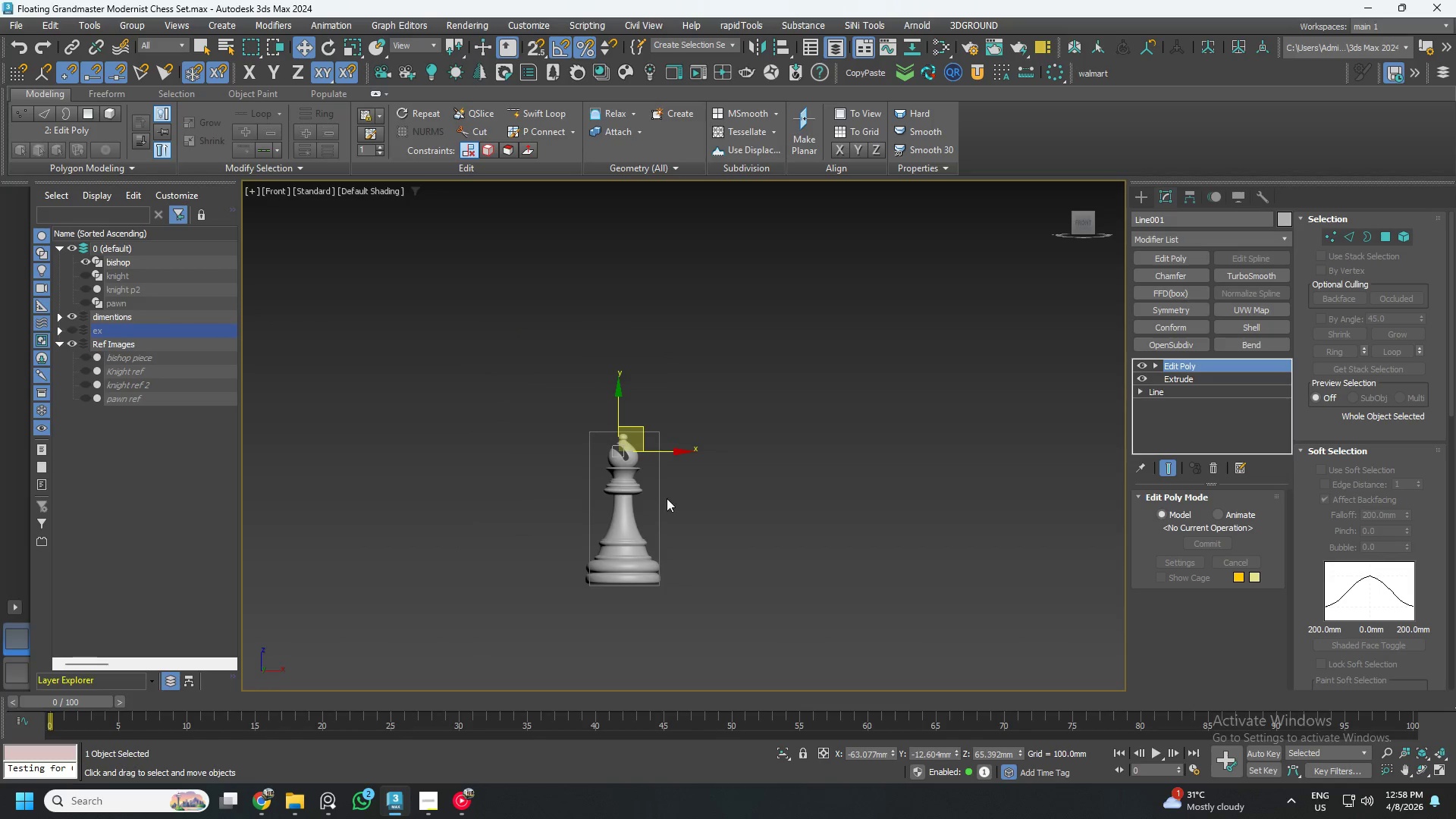 
scroll: coordinate [582, 507], scroll_direction: up, amount: 1.0
 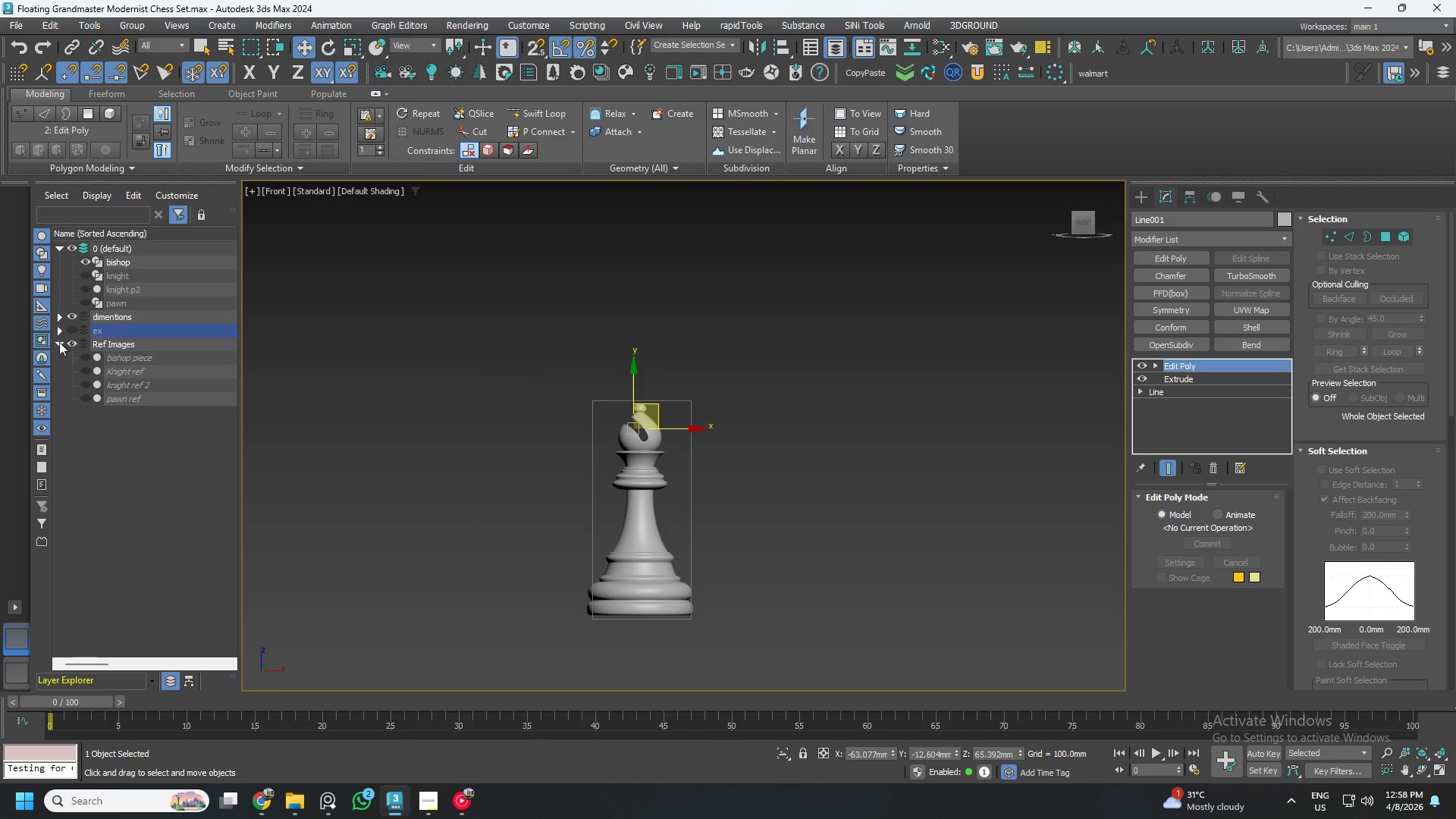 
left_click([58, 317])
 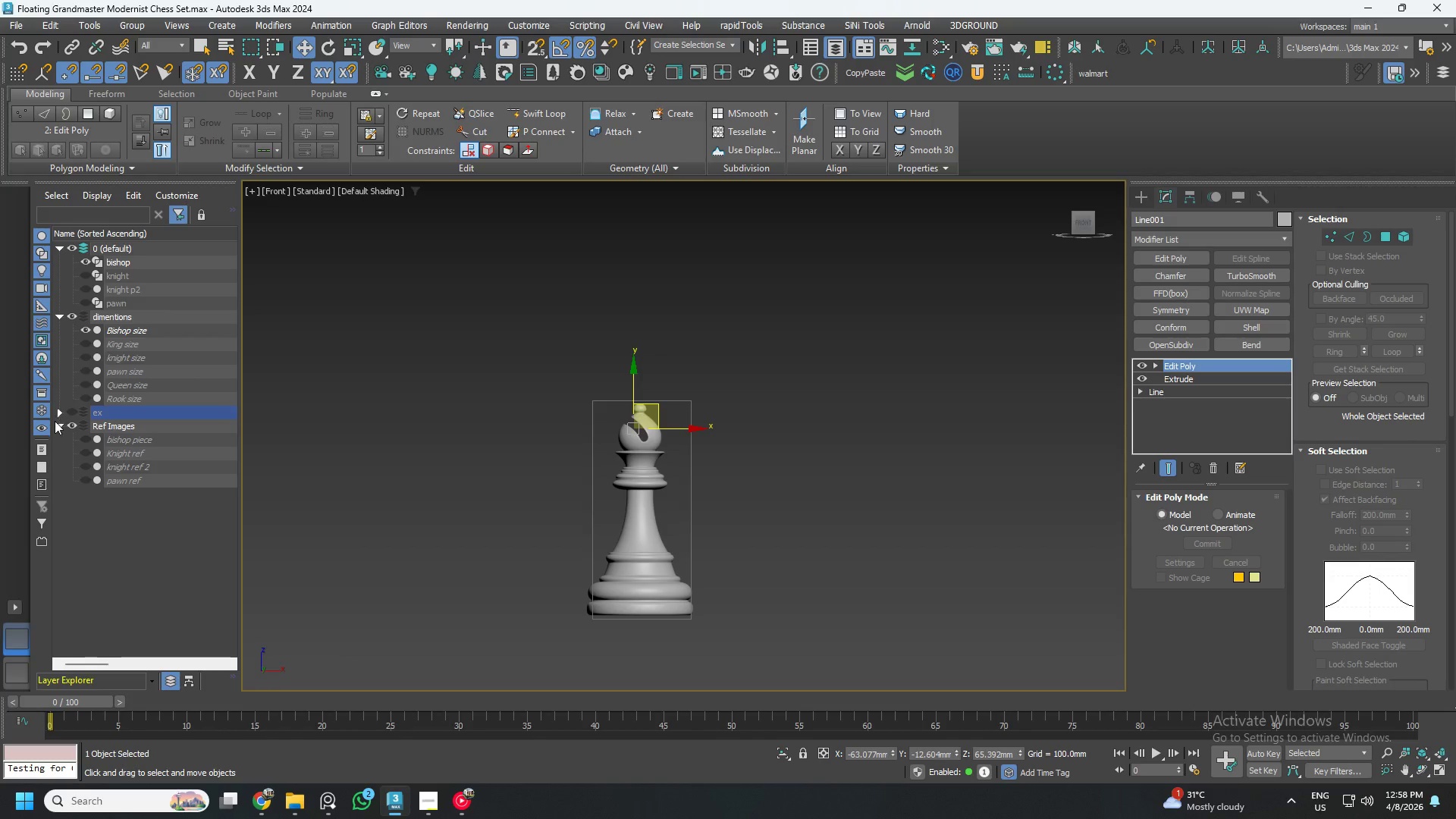 
left_click([58, 426])
 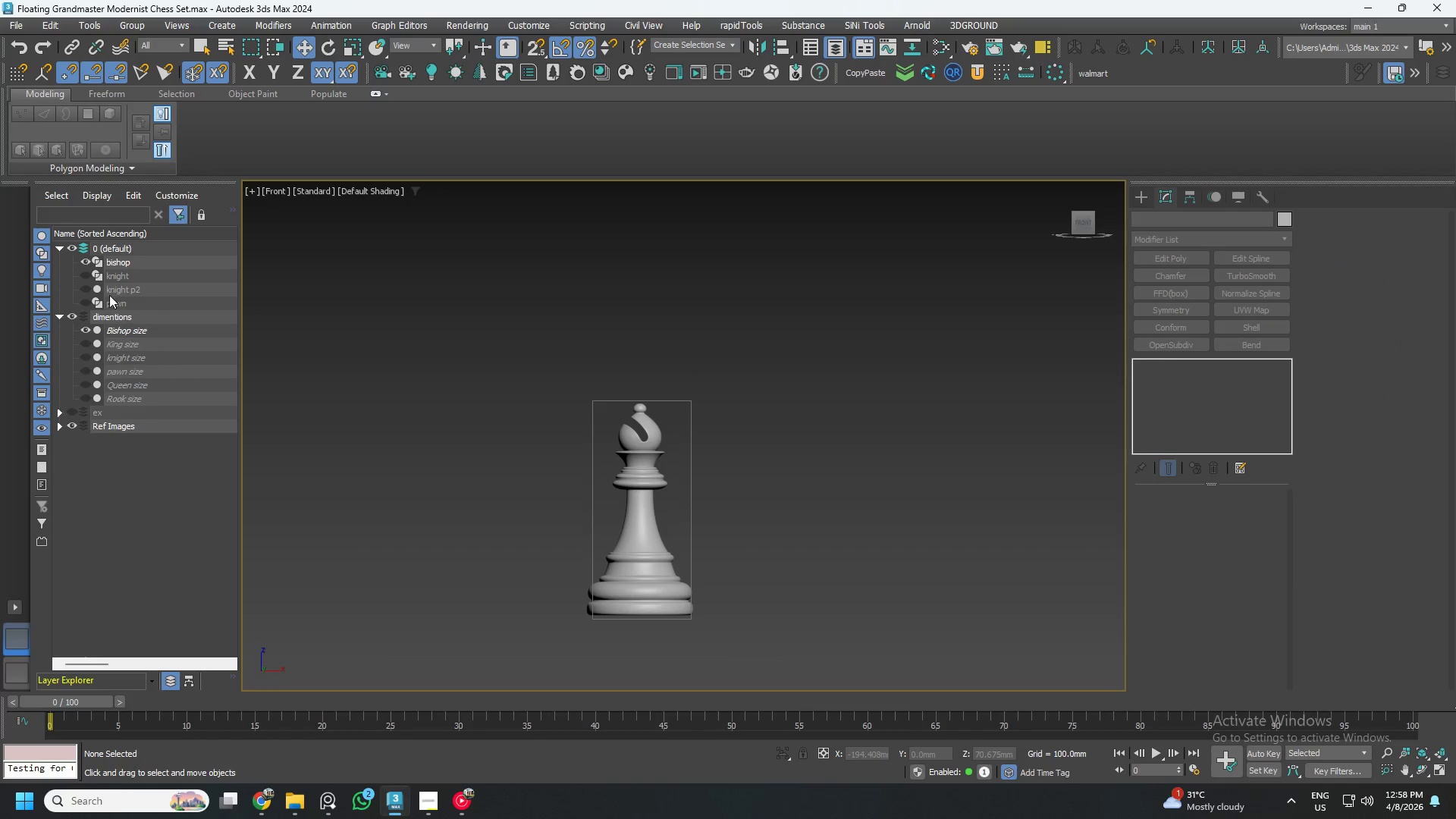 
left_click([83, 260])
 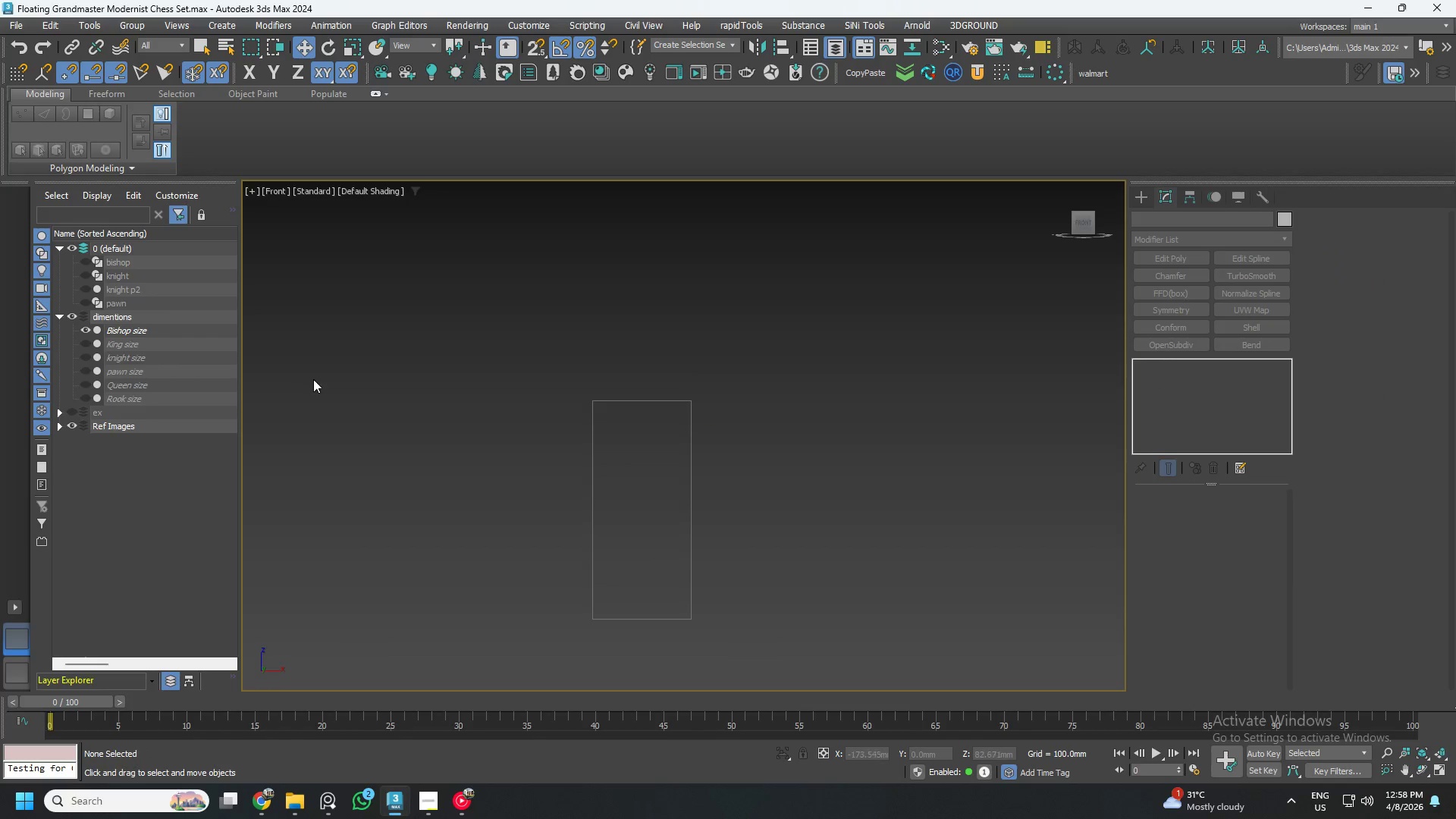 
key(Control+S)
 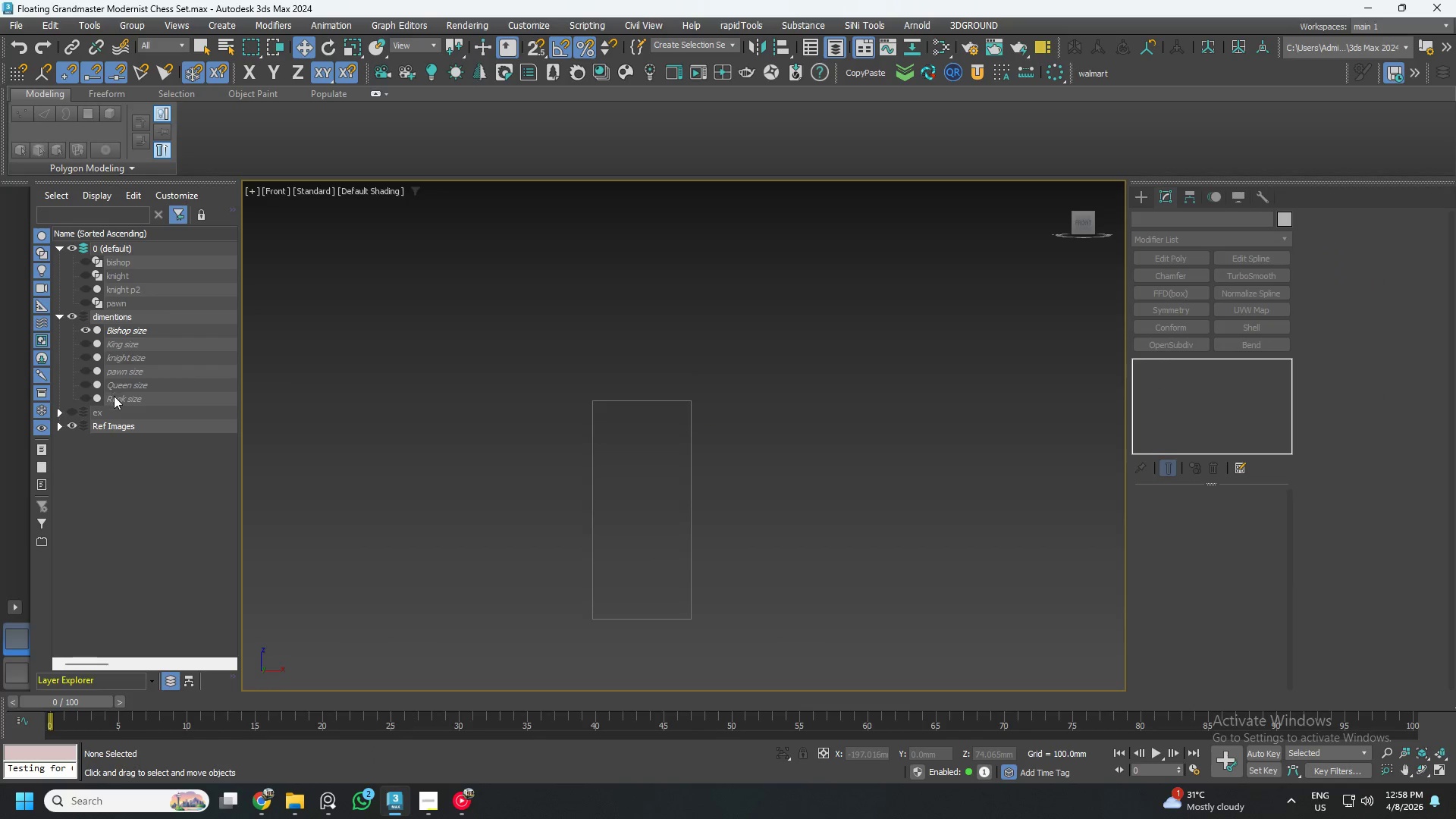 
wait(5.98)
 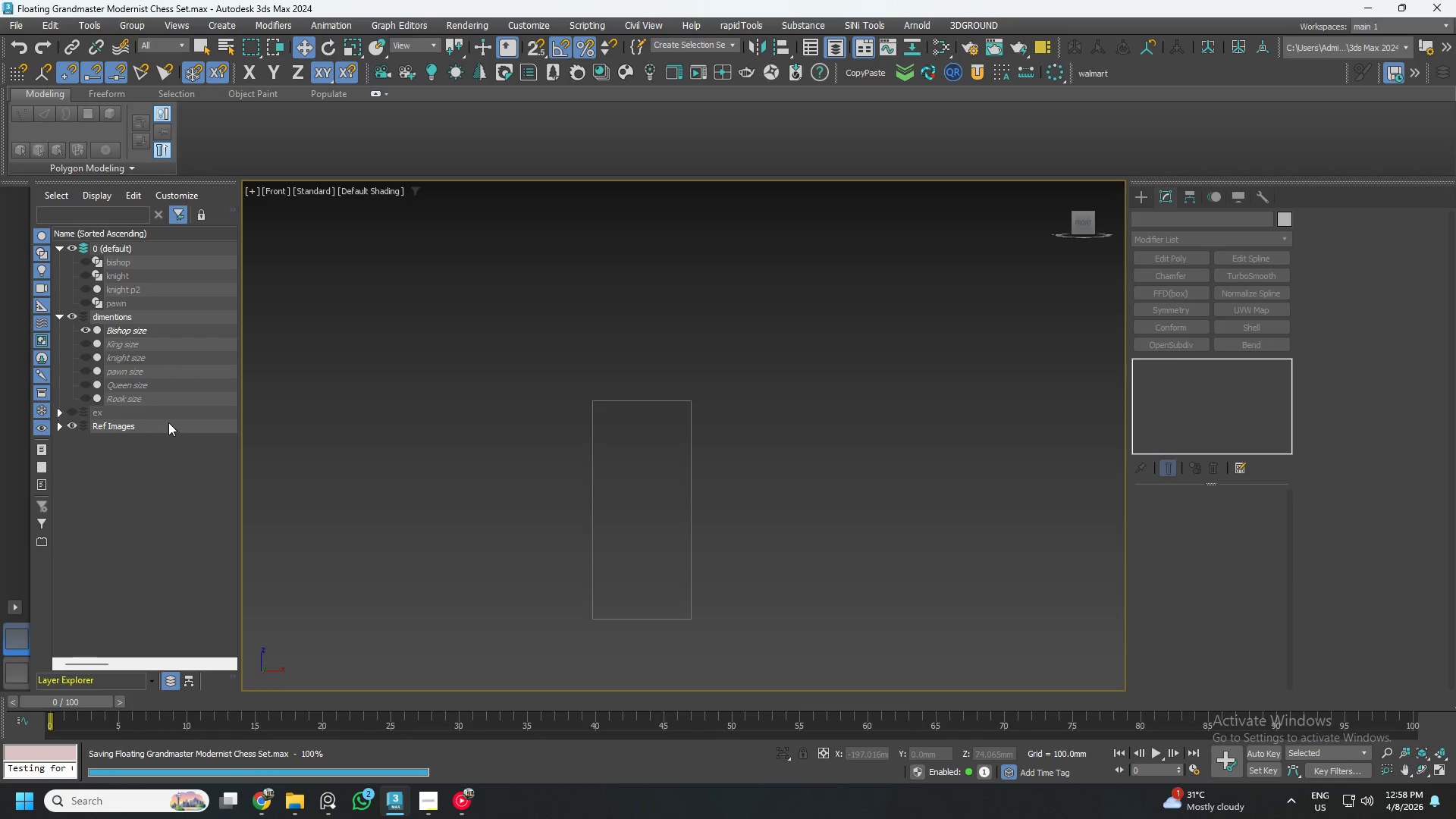 
left_click([87, 394])
 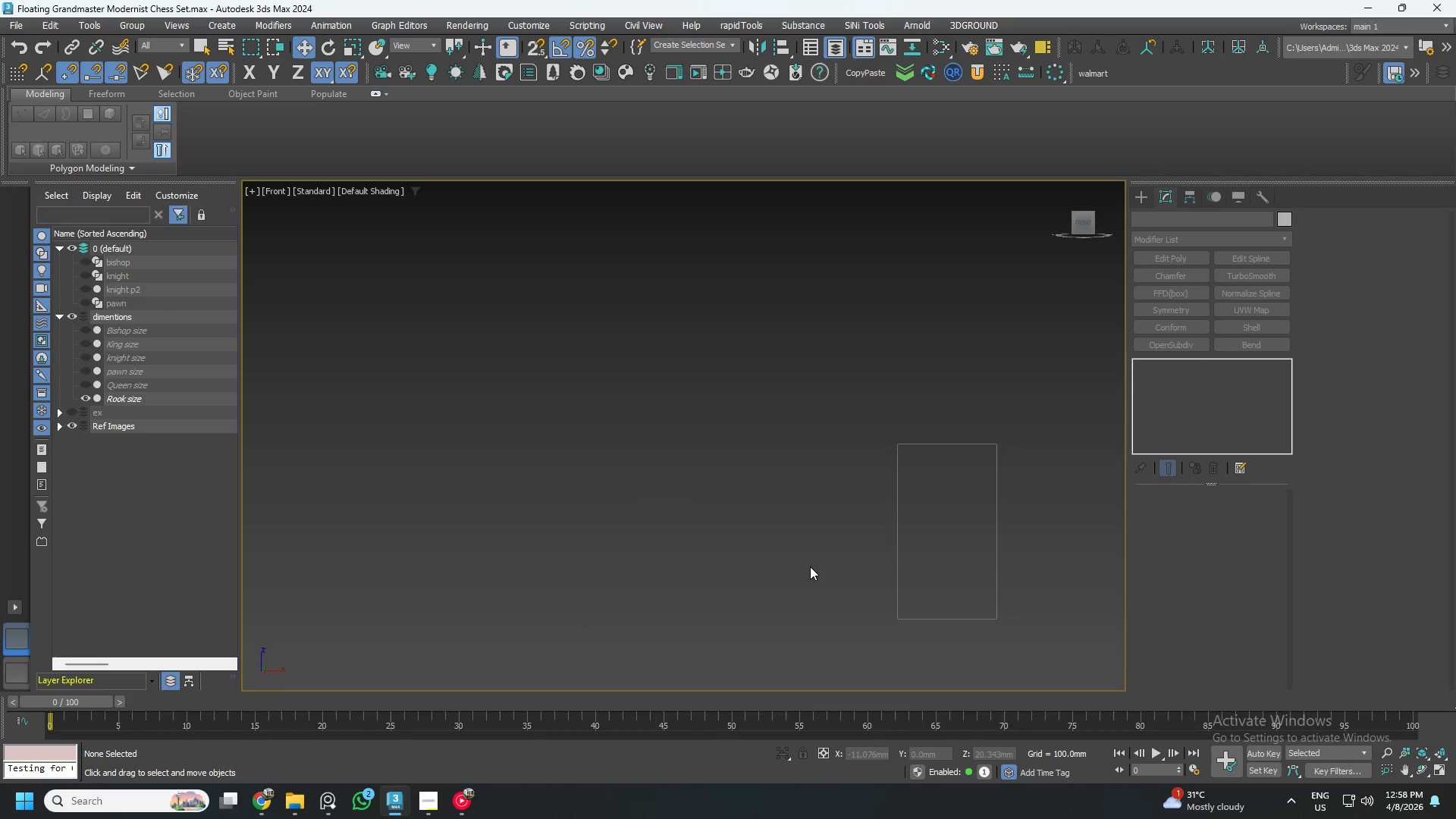 
scroll: coordinate [772, 546], scroll_direction: up, amount: 3.0
 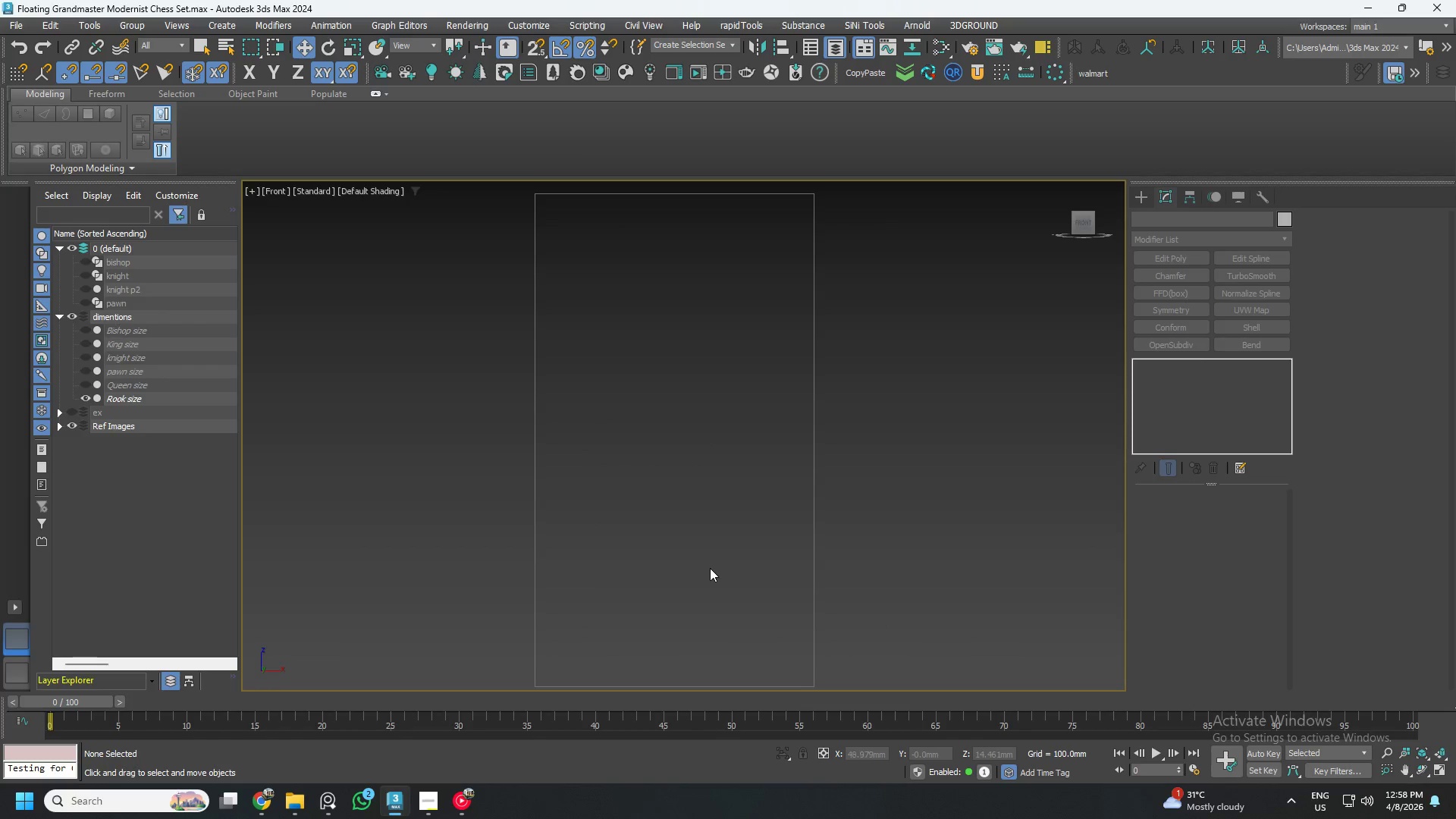 
scroll: coordinate [710, 568], scroll_direction: down, amount: 1.0
 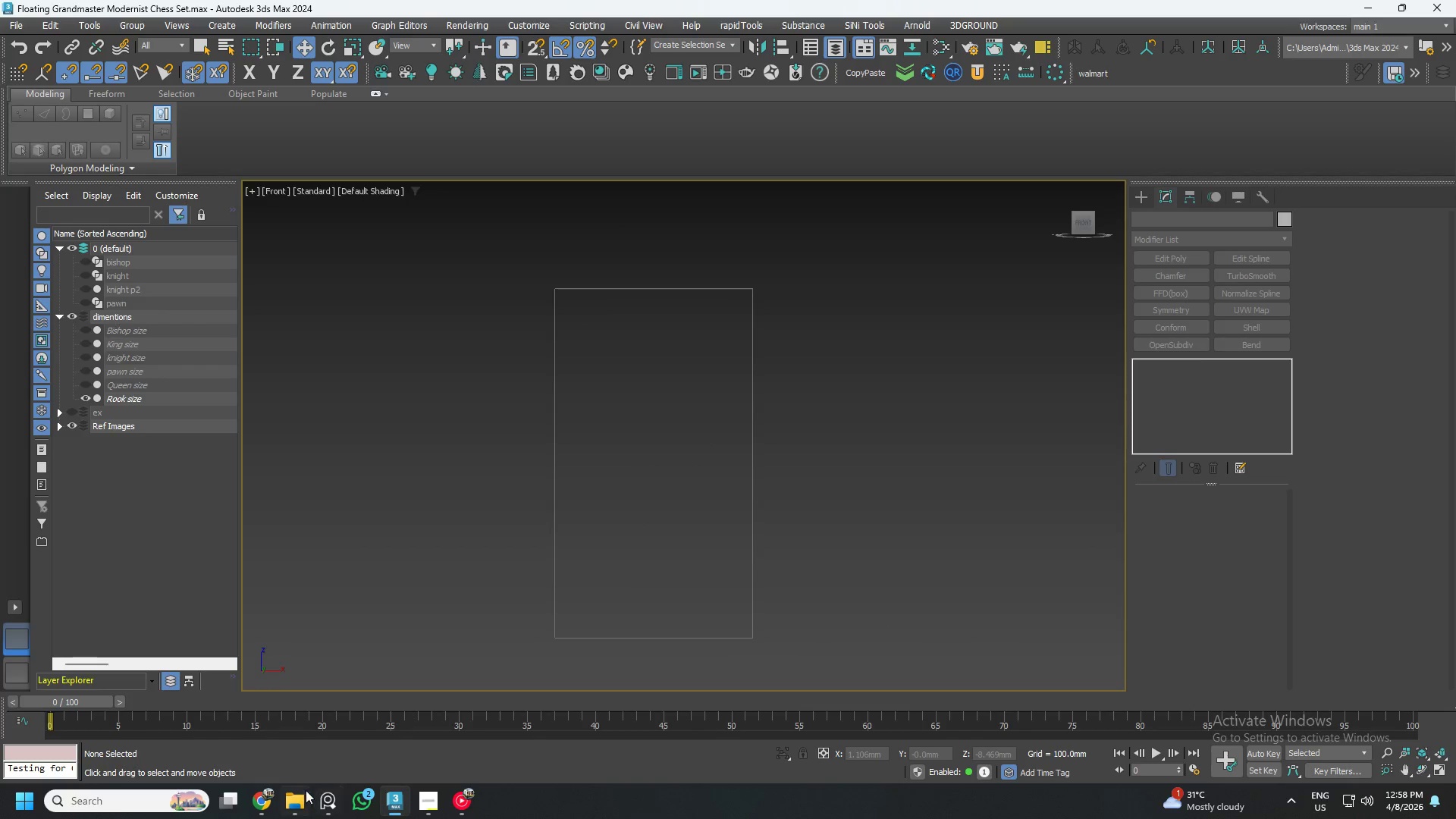 
left_click([297, 798])
 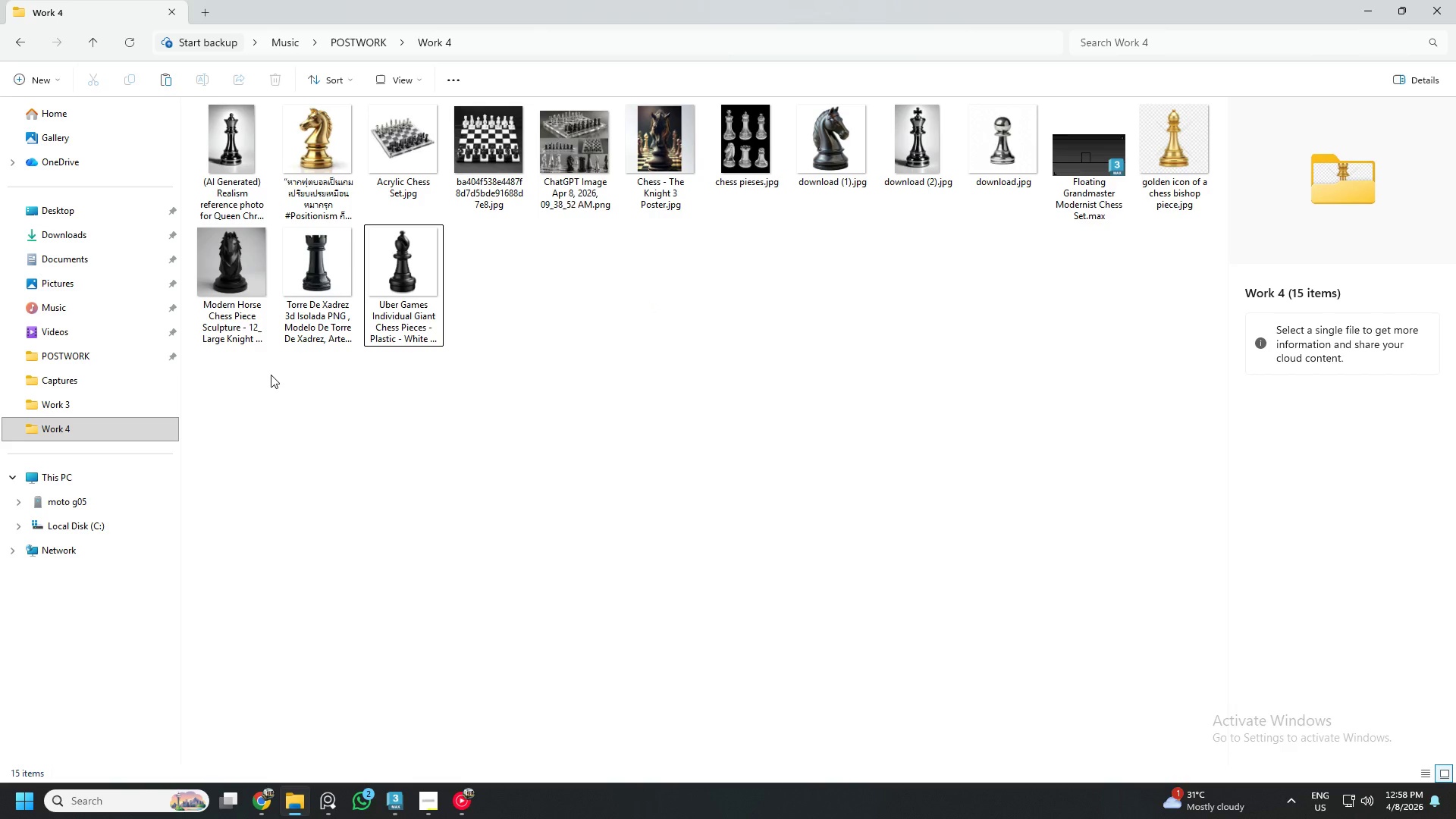 
left_click([322, 276])
 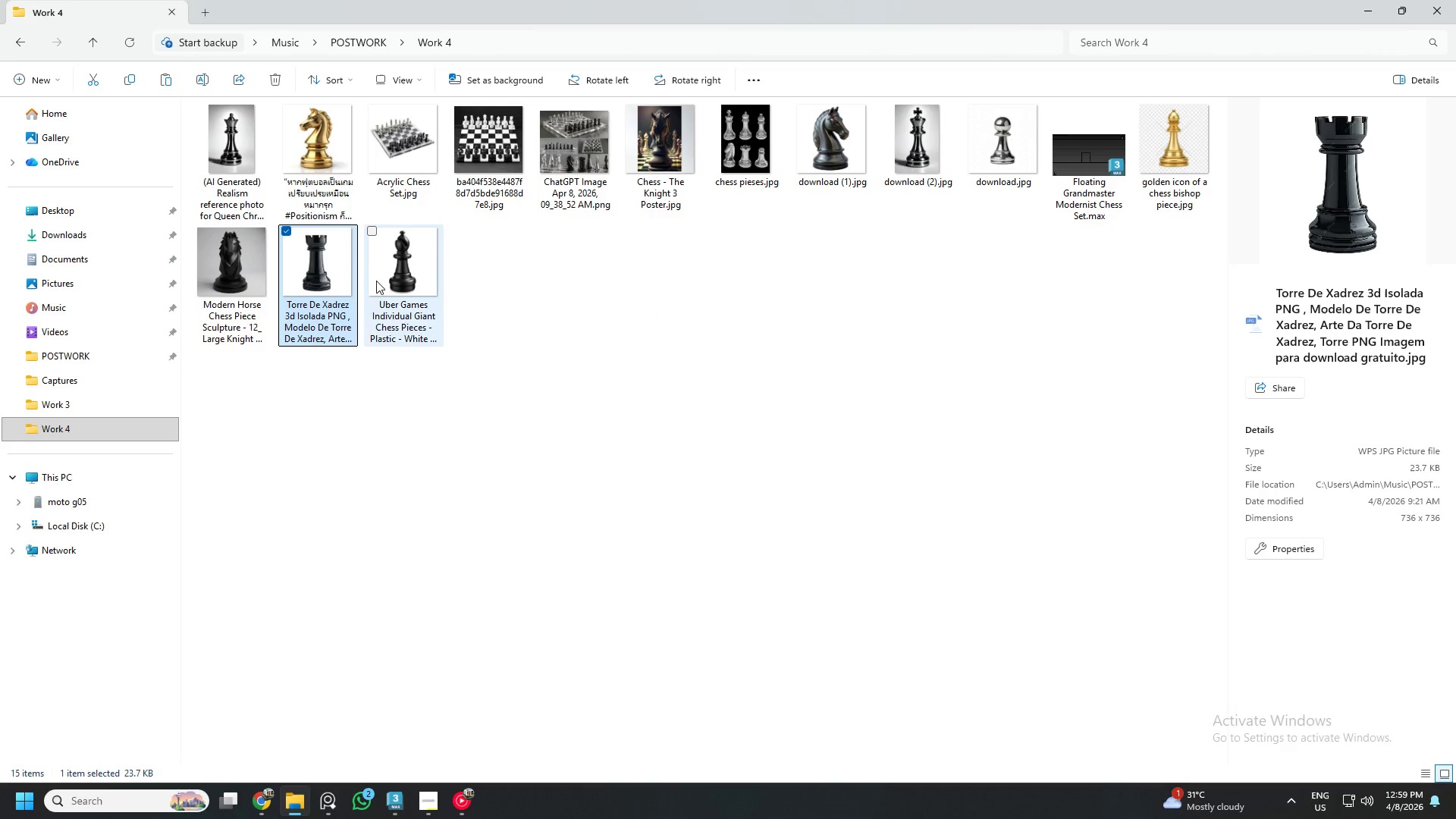 
mouse_move([345, 304])
 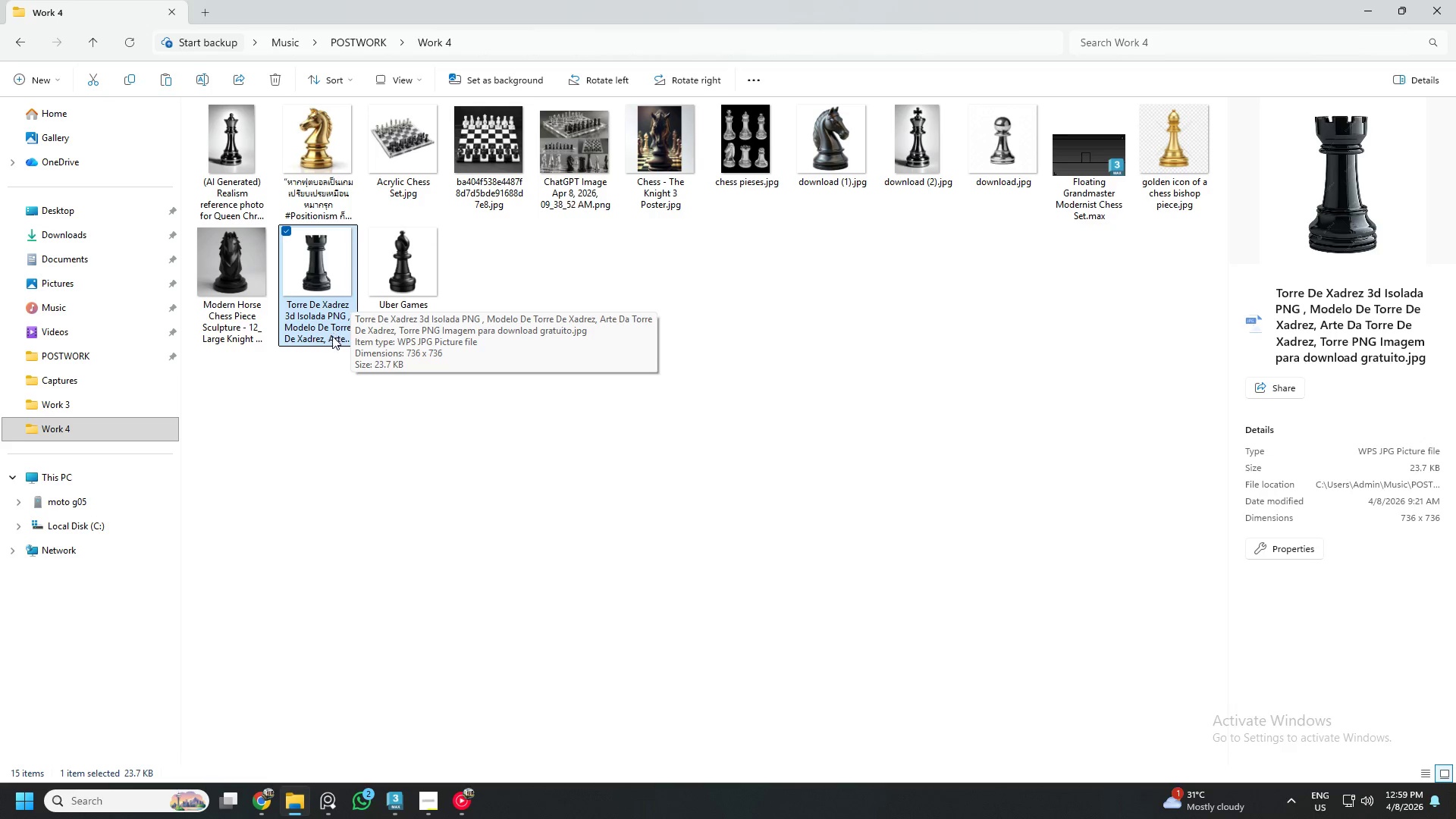 
left_click([268, 805])
 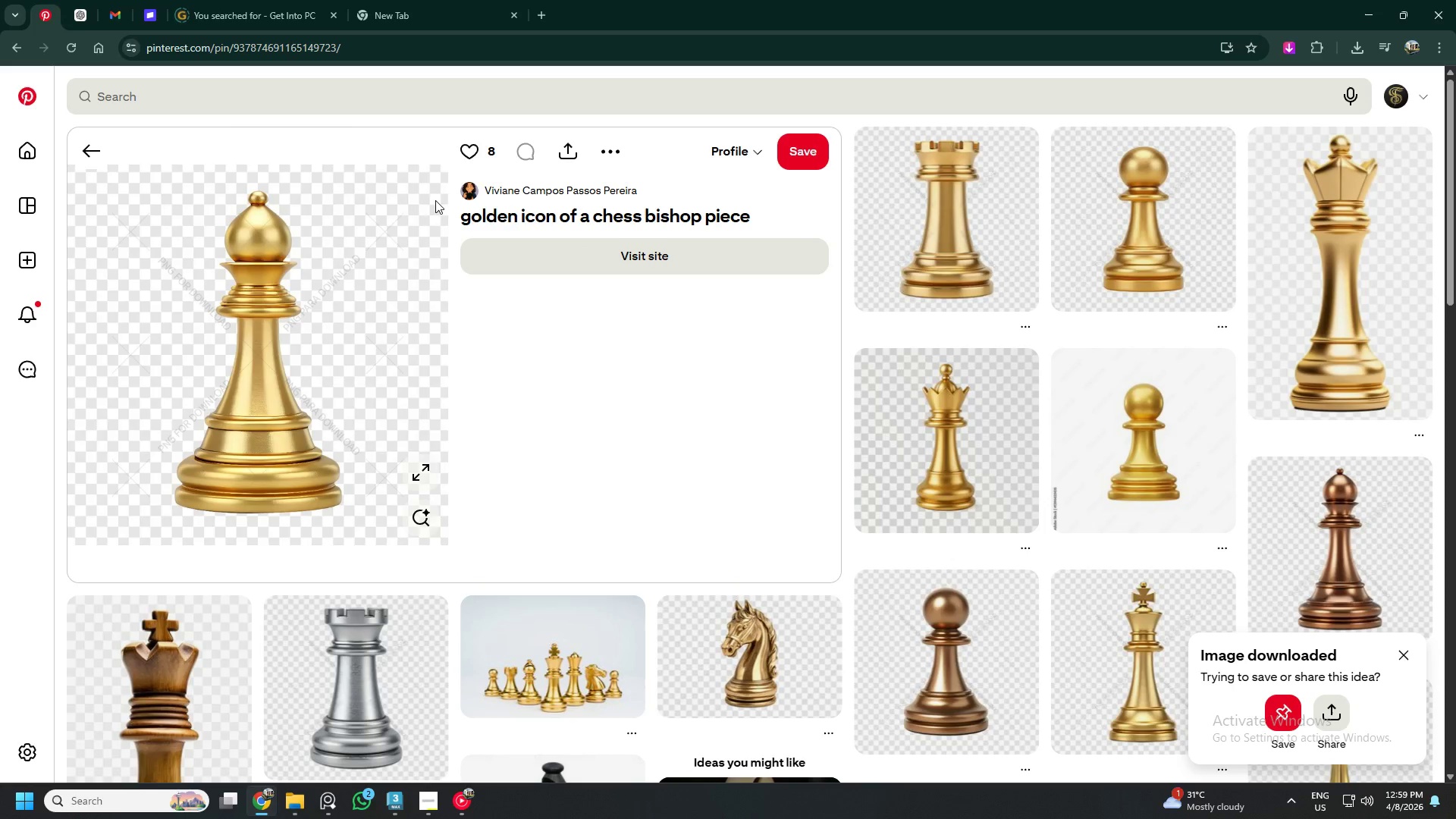 
left_click([194, 103])
 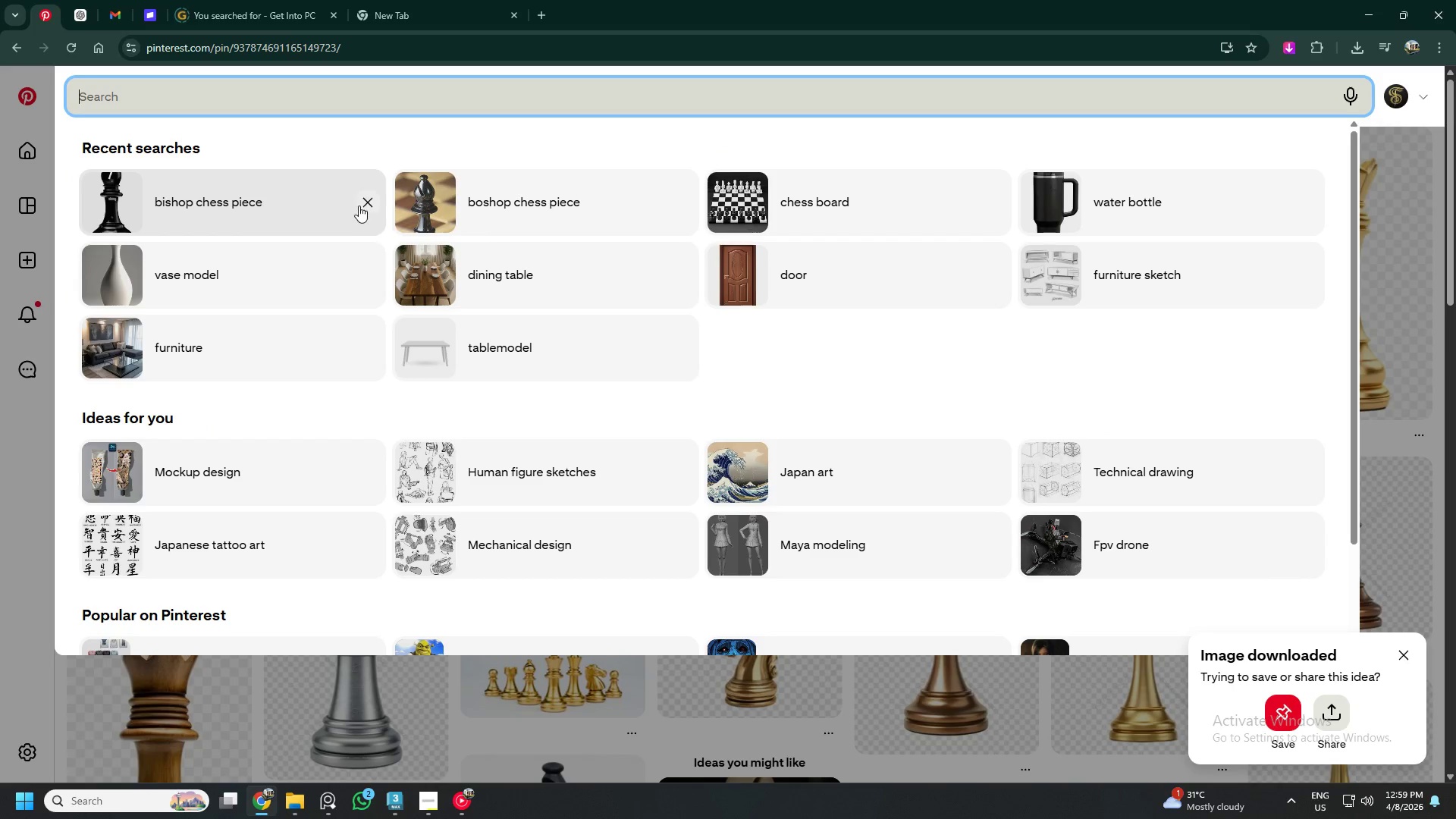 
left_click([368, 202])
 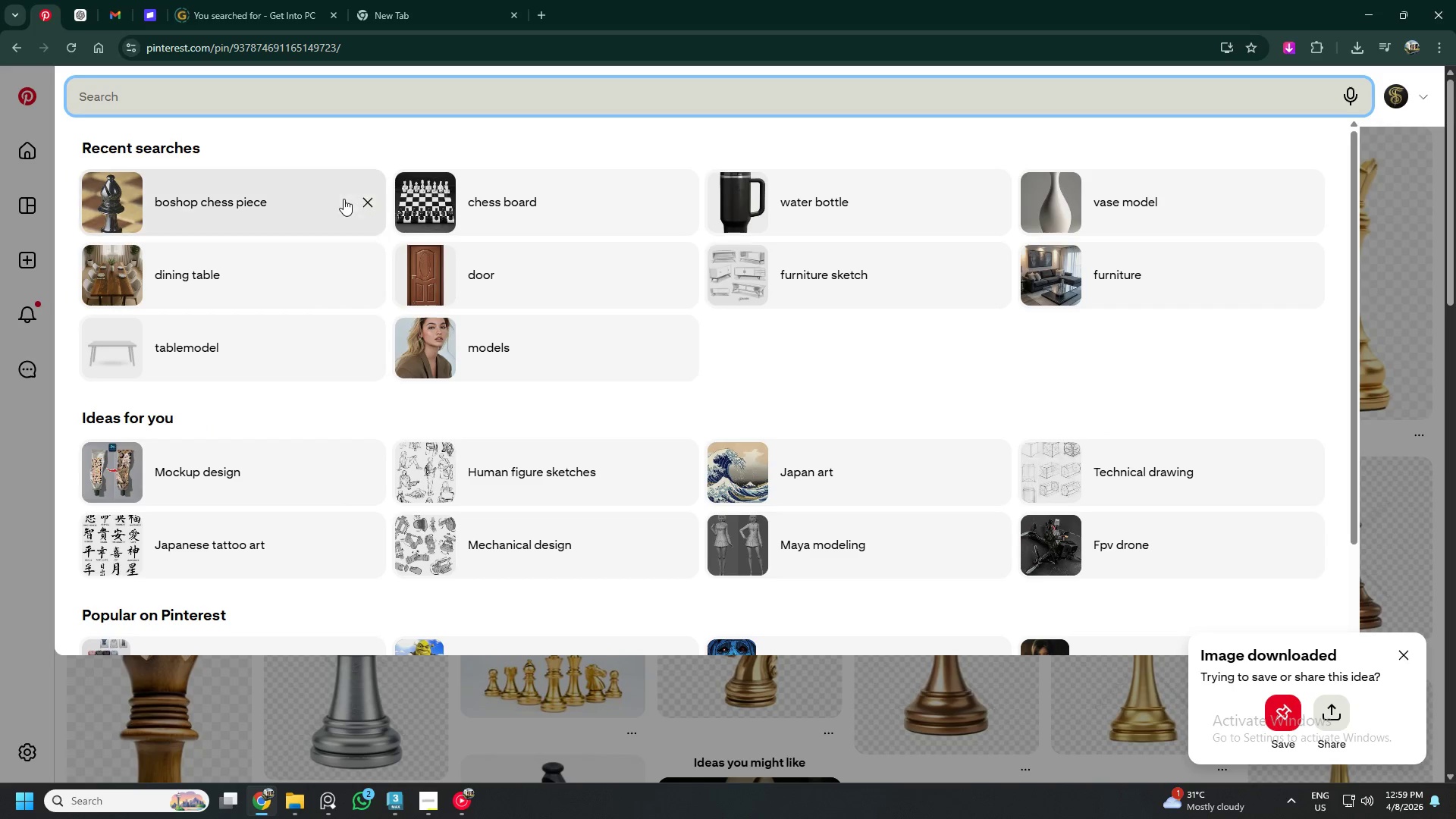 
left_click([369, 199])
 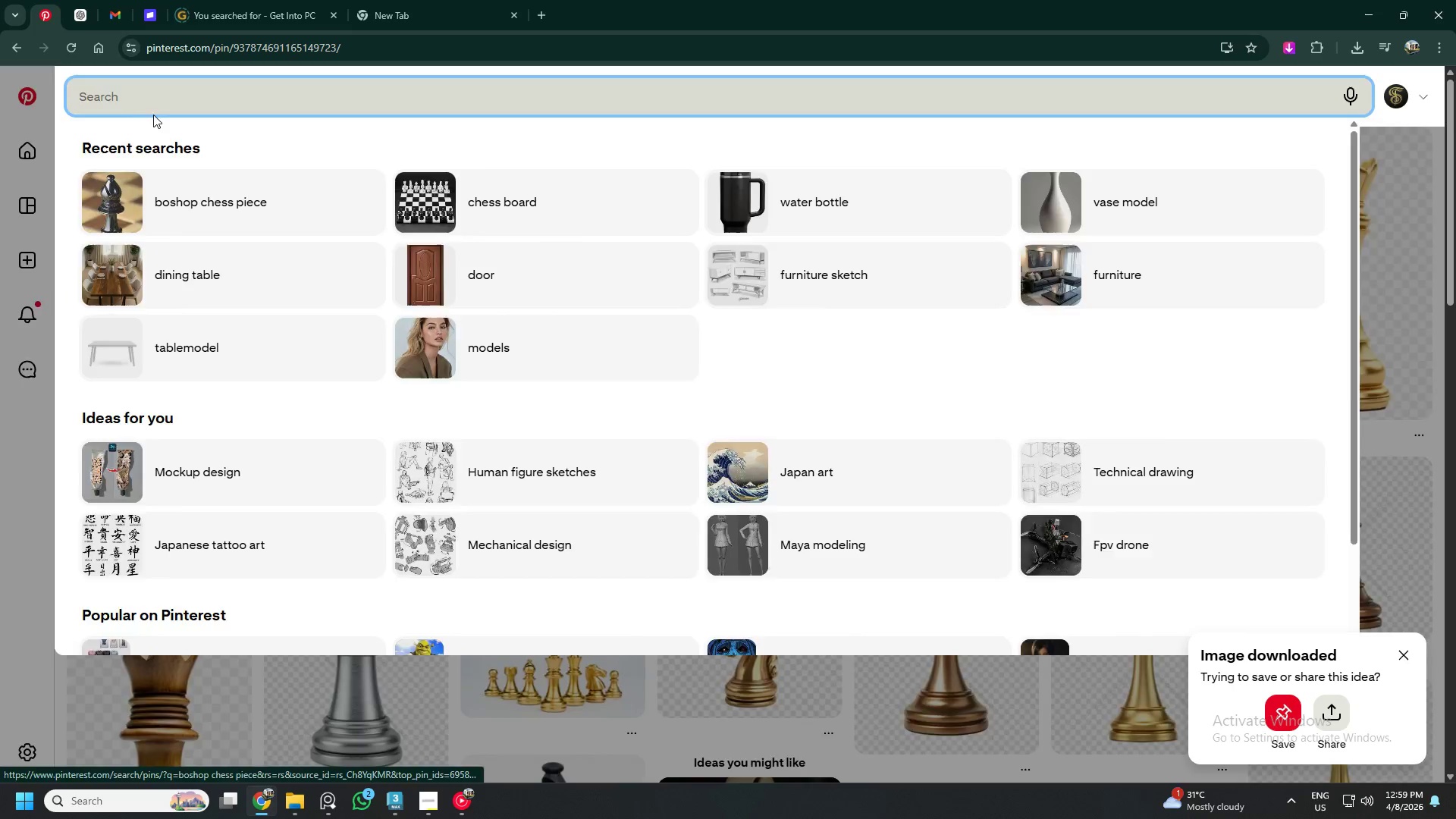 
left_click([136, 97])
 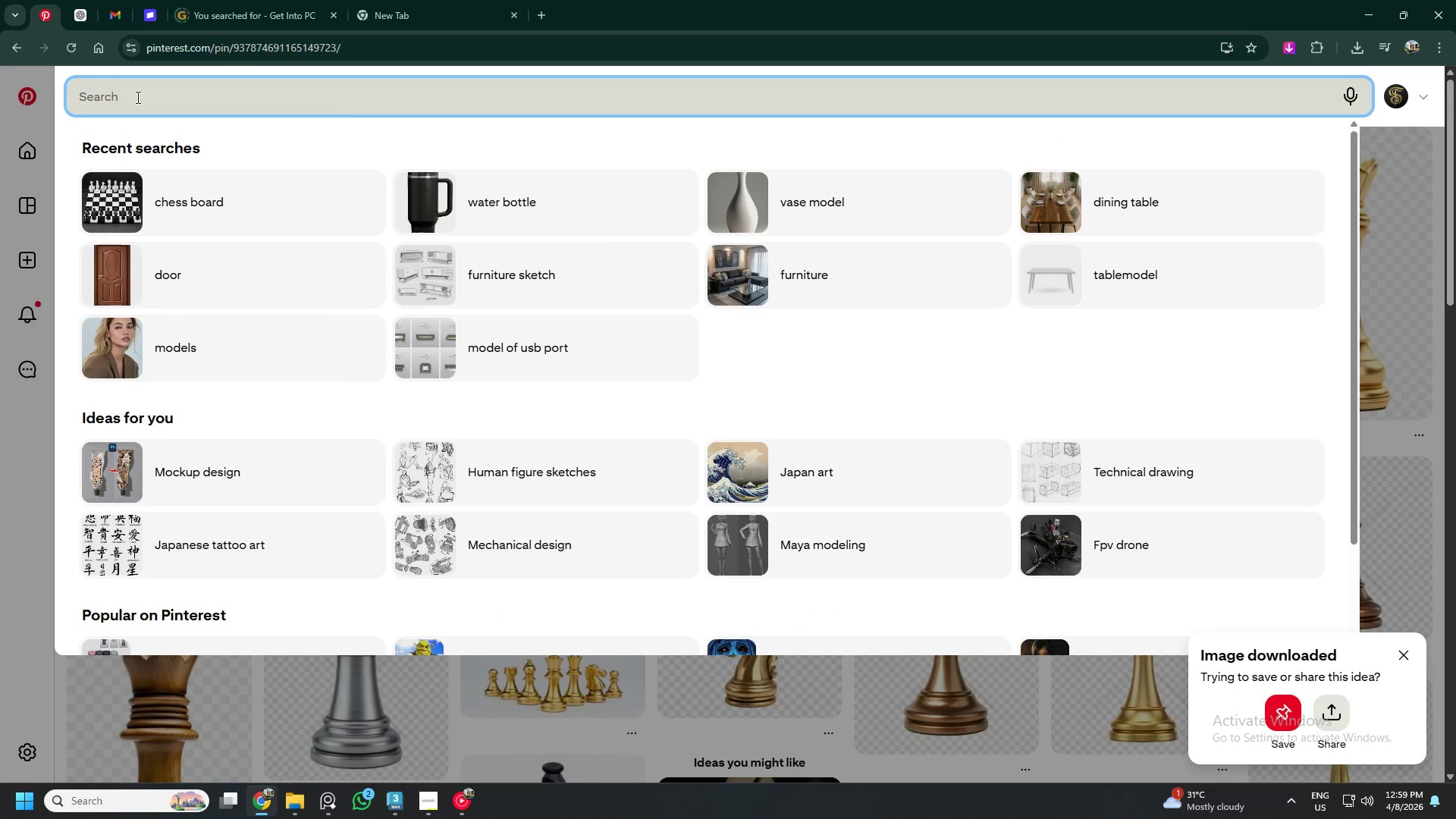 
type(rook)
 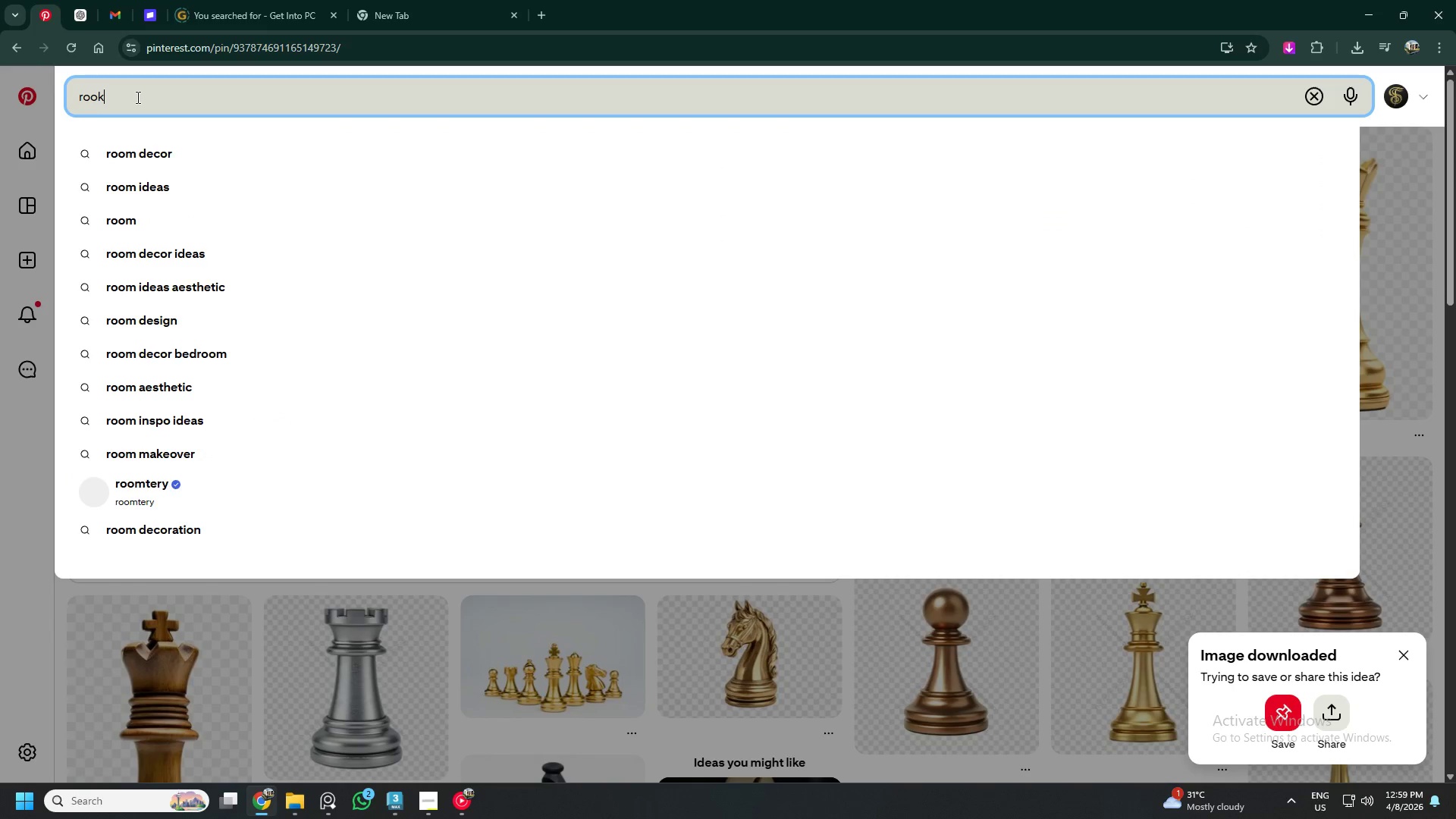 
key(Enter)
 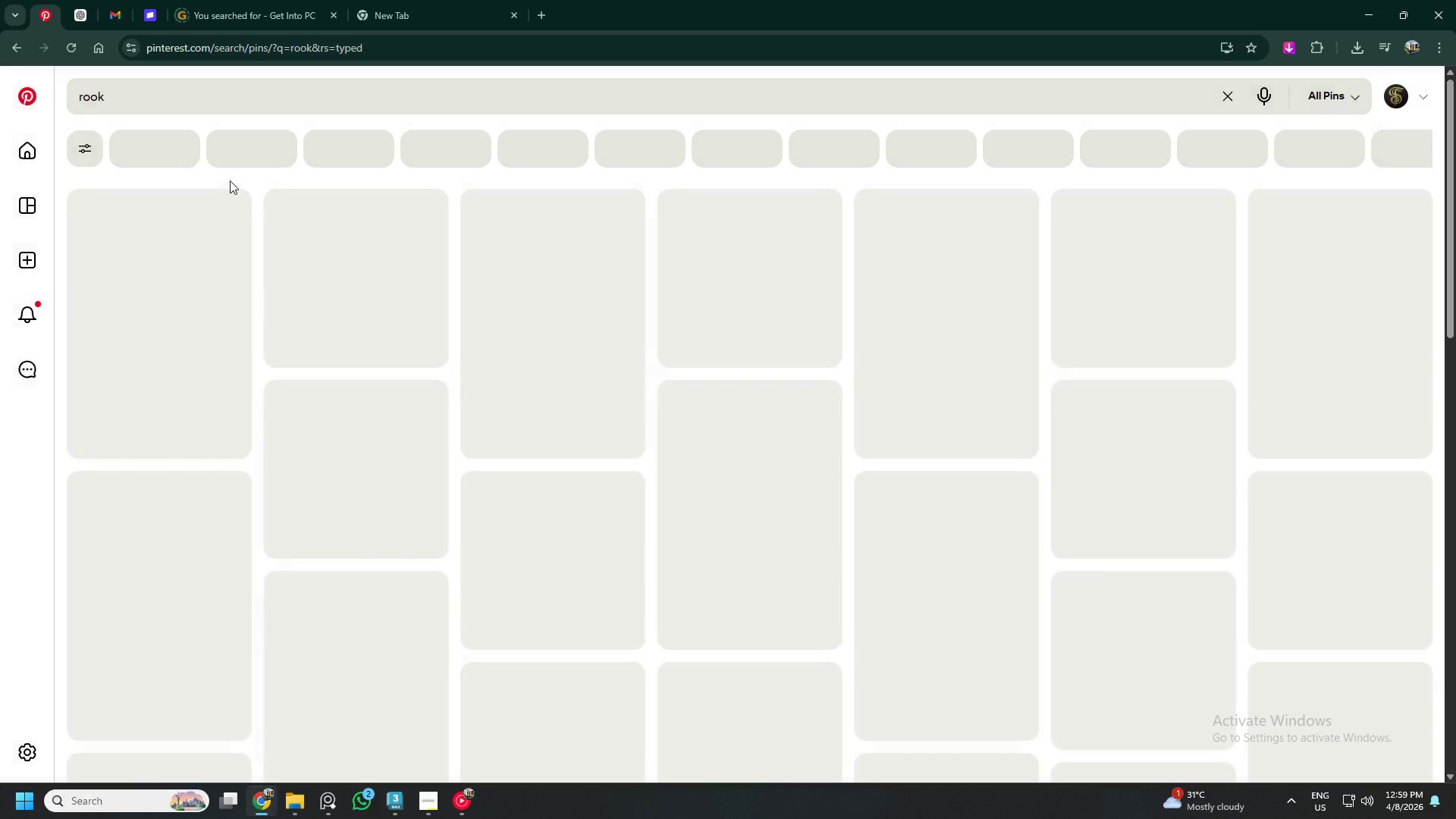 
mouse_move([262, 218])
 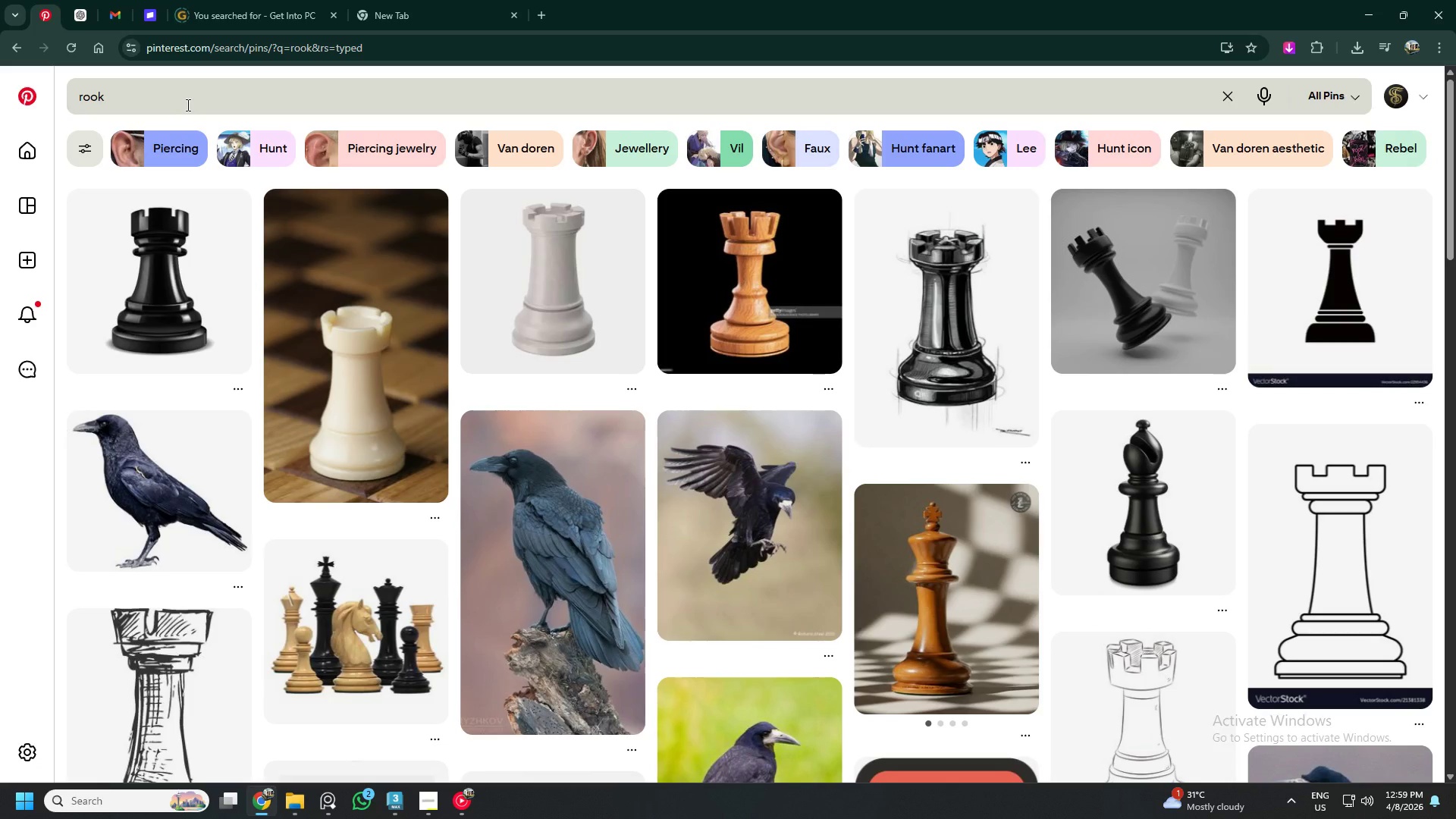 
wait(8.02)
 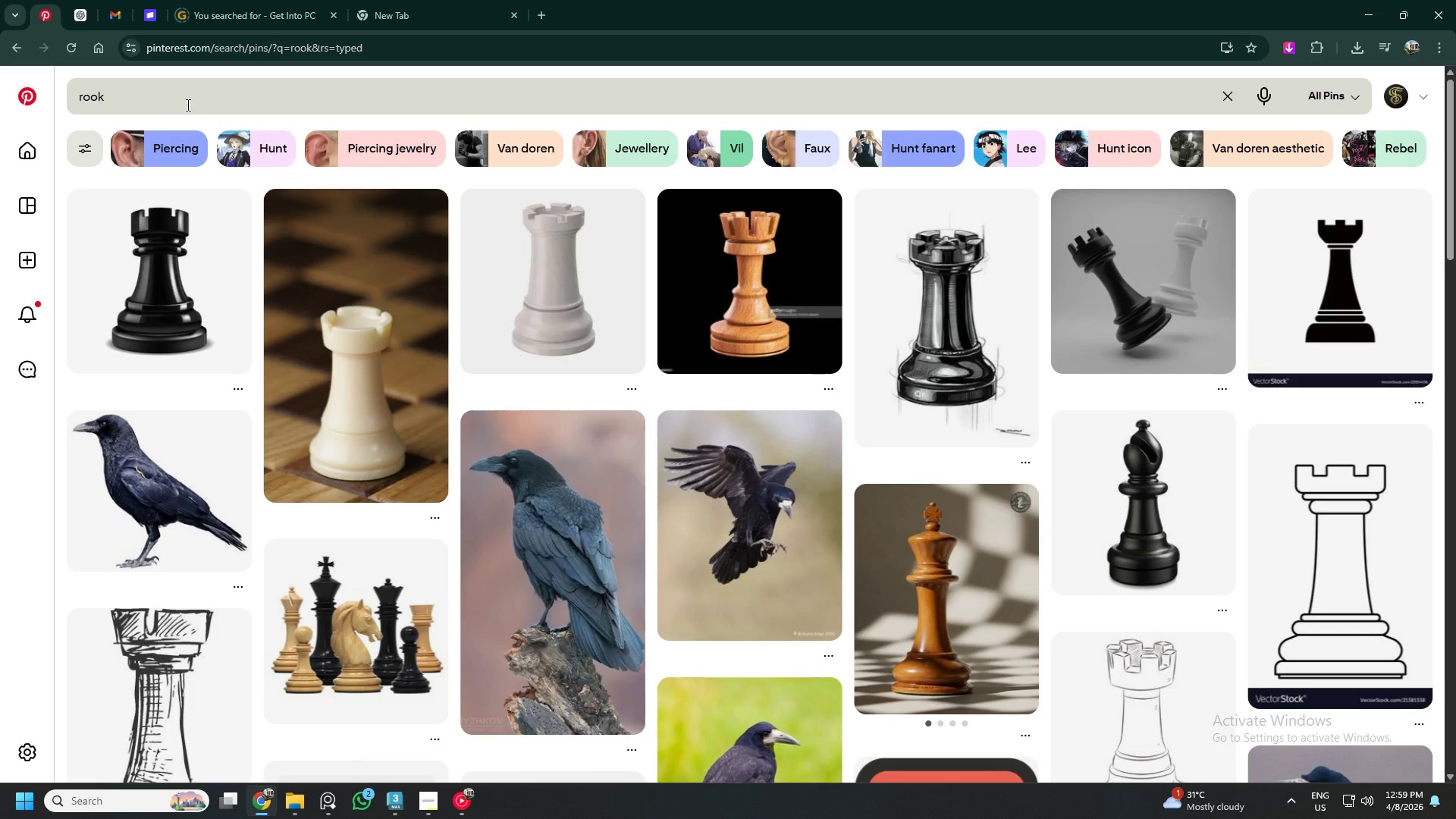 
left_click([395, 806])
 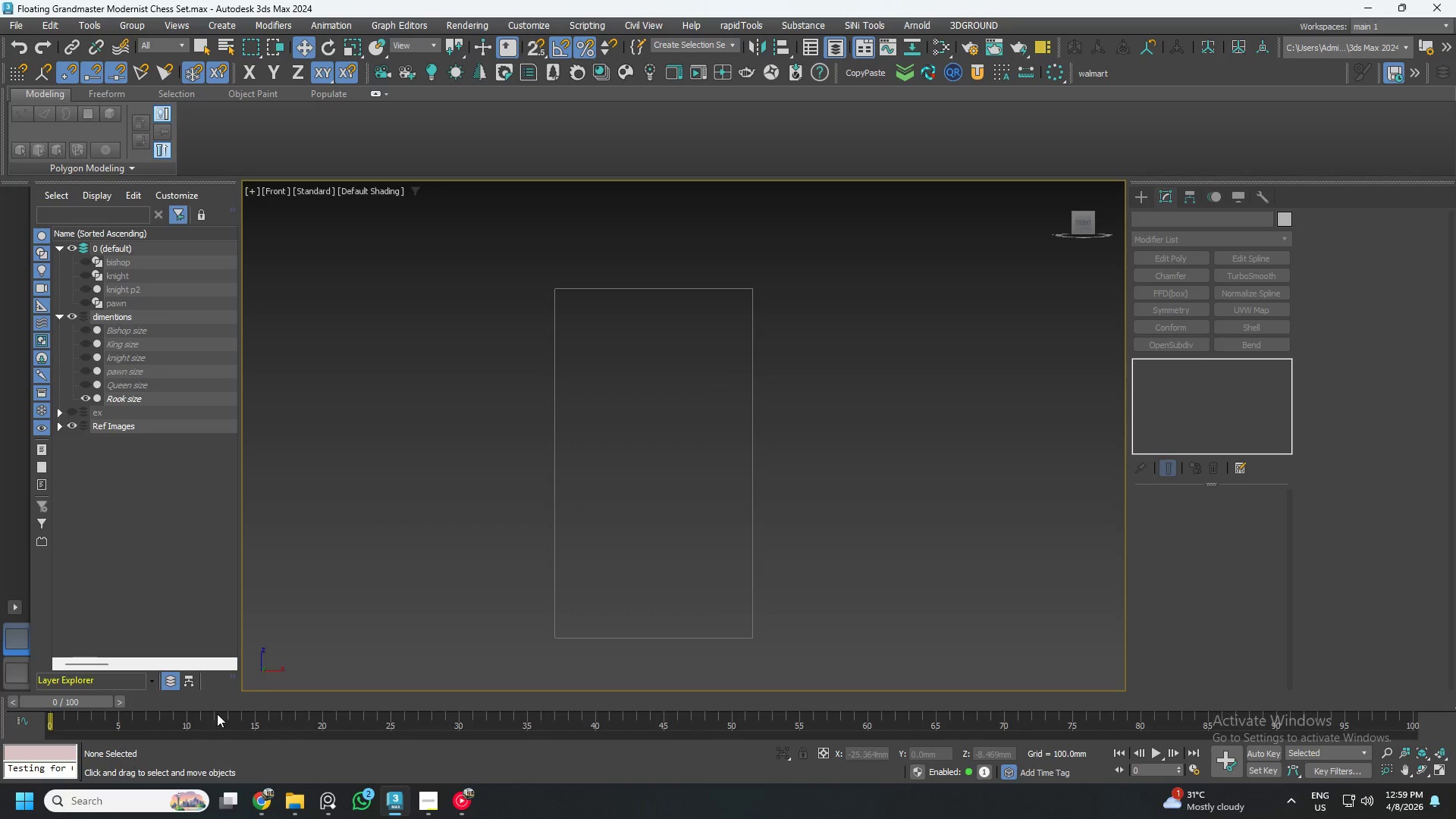 
left_click([295, 802])
 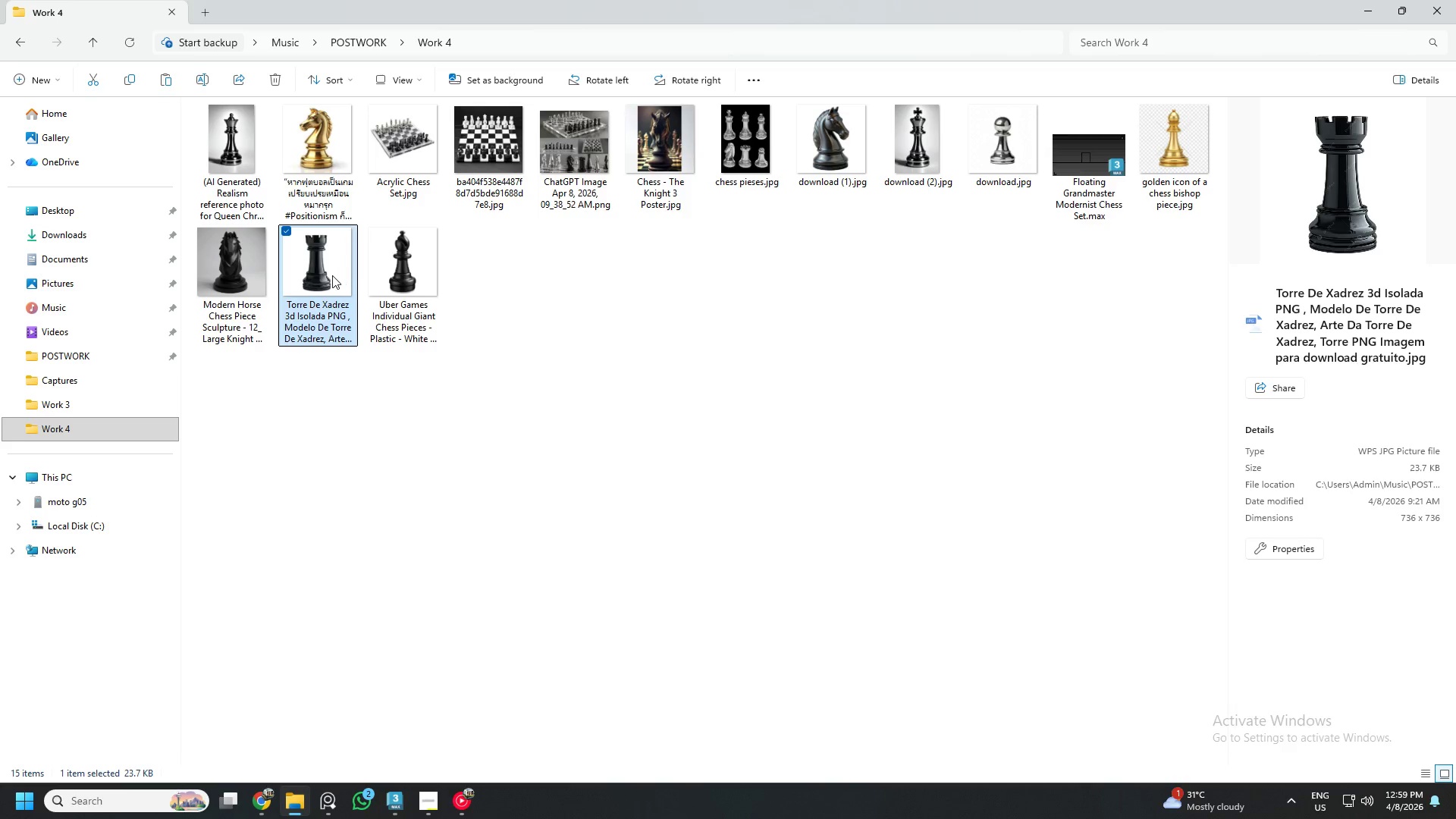 
double_click([328, 275])
 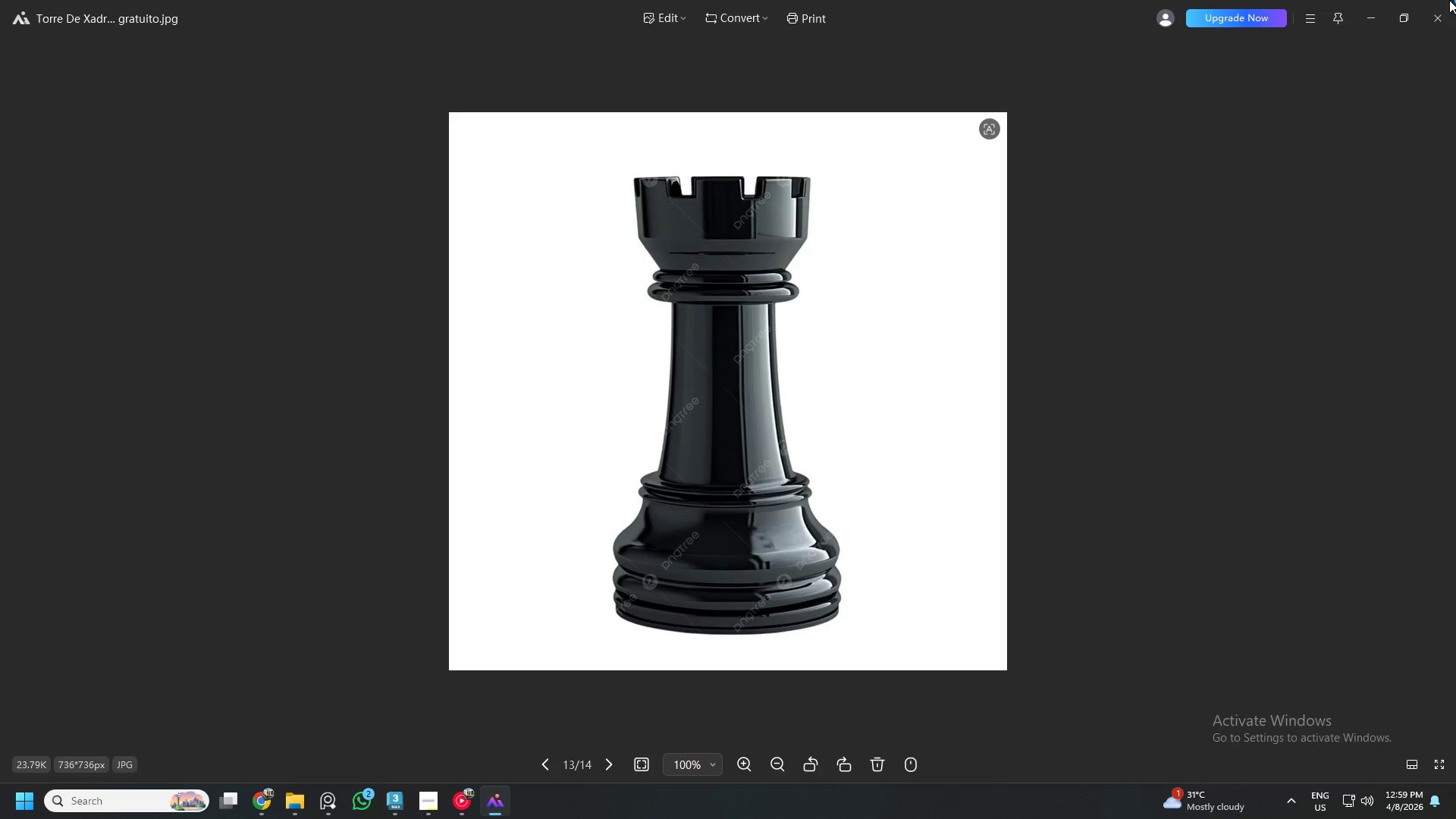 
wait(5.19)
 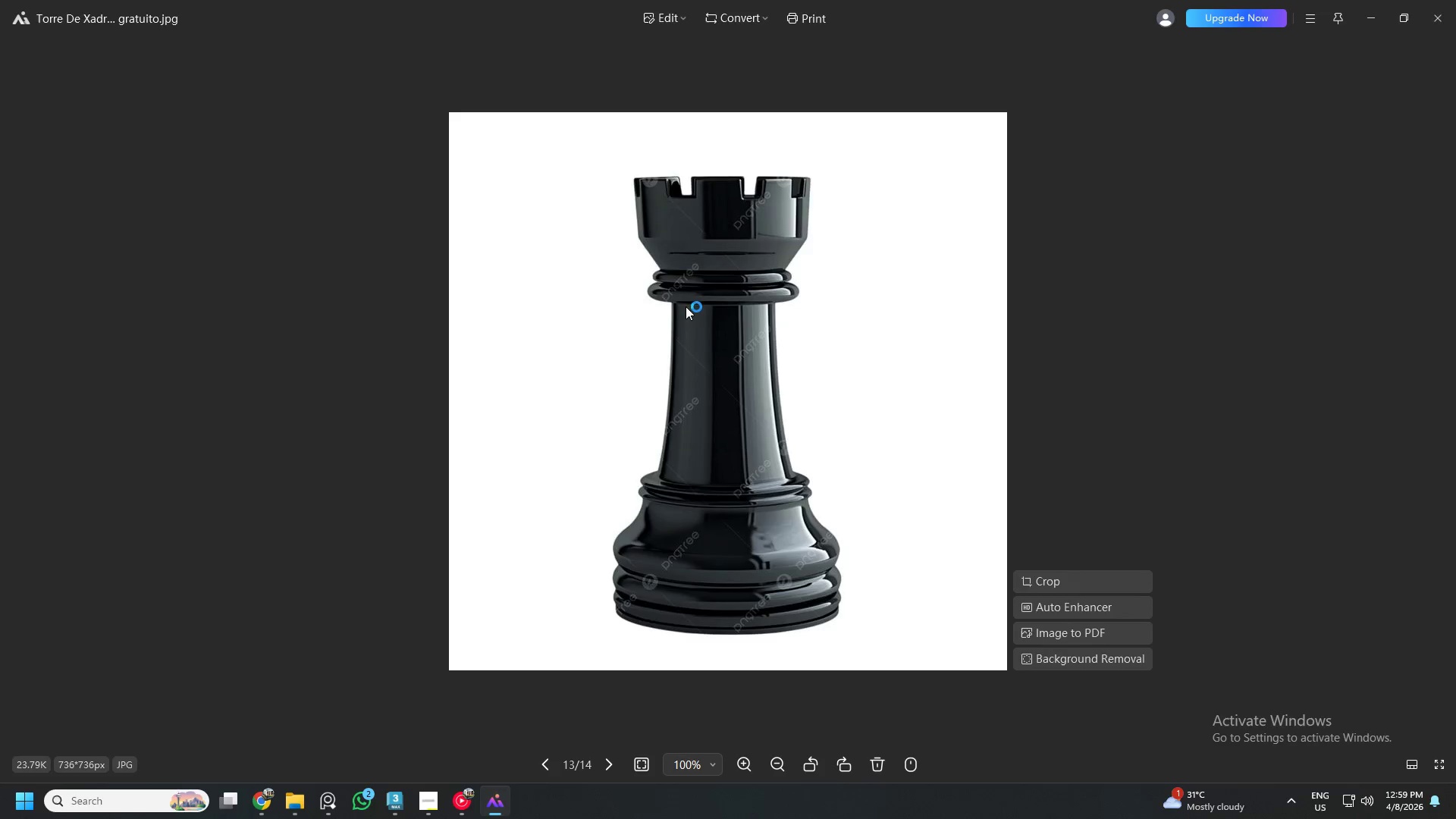 
right_click([333, 266])
 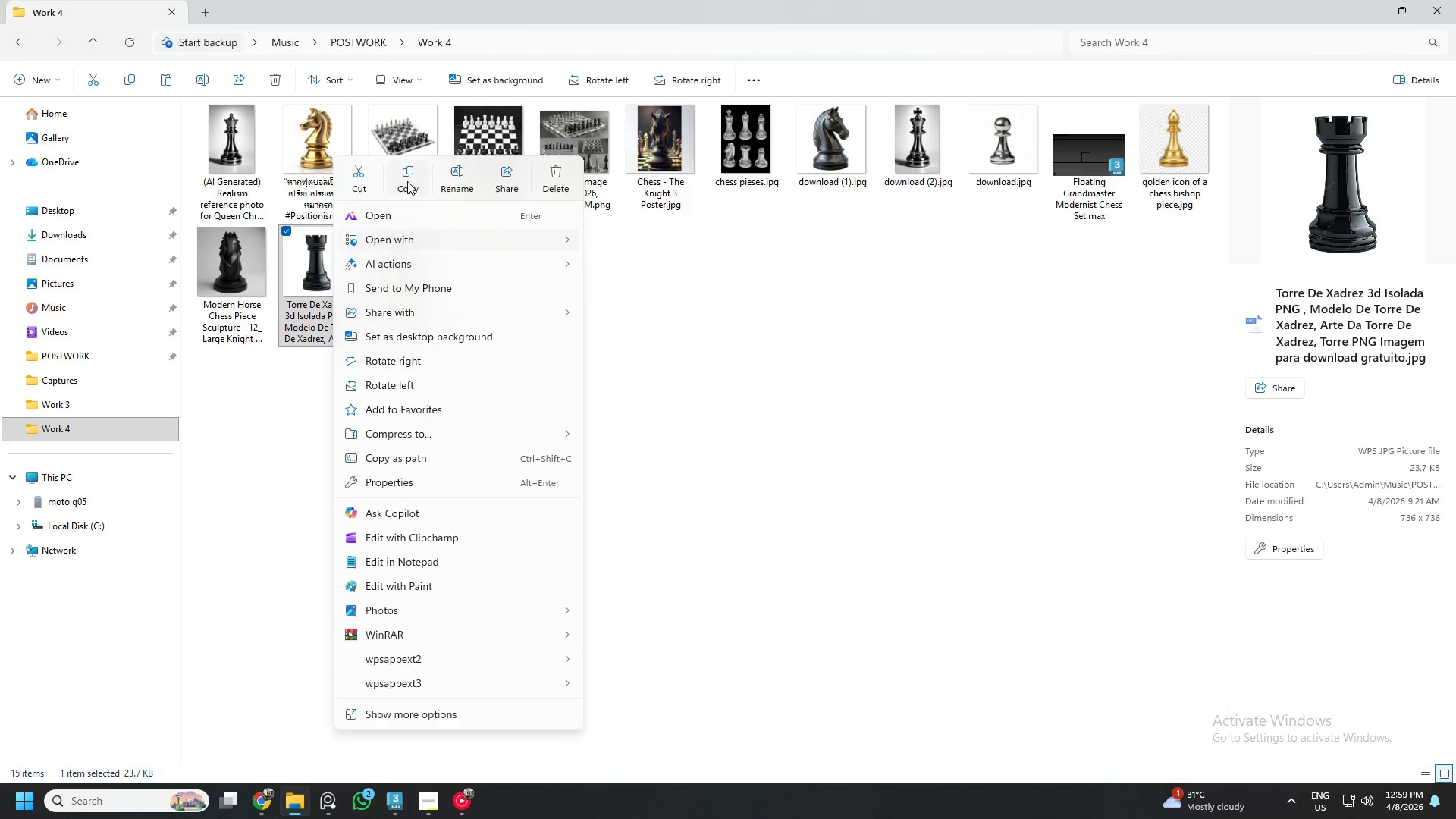 
left_click([407, 180])
 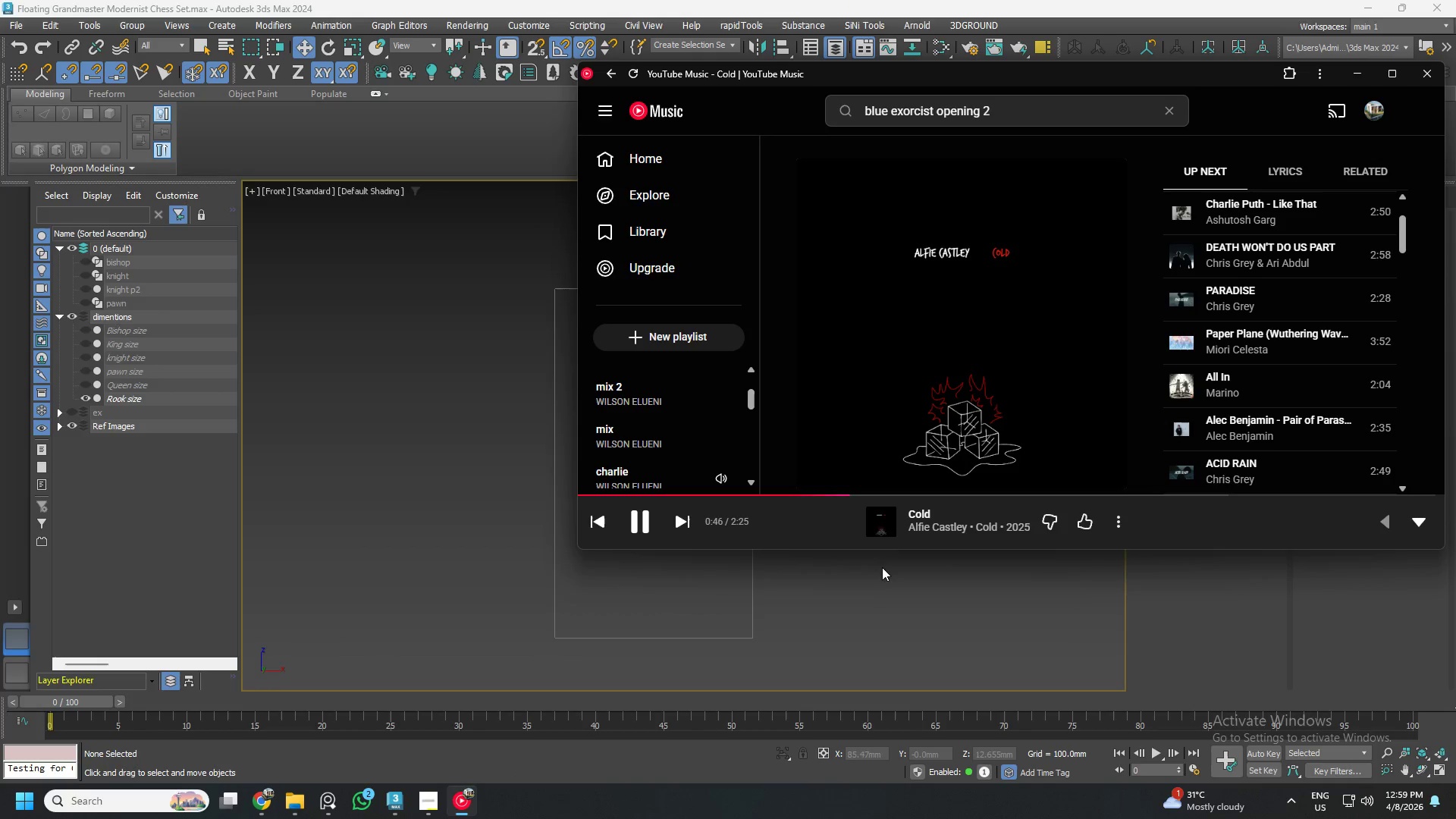 
left_click([1354, 77])
 